 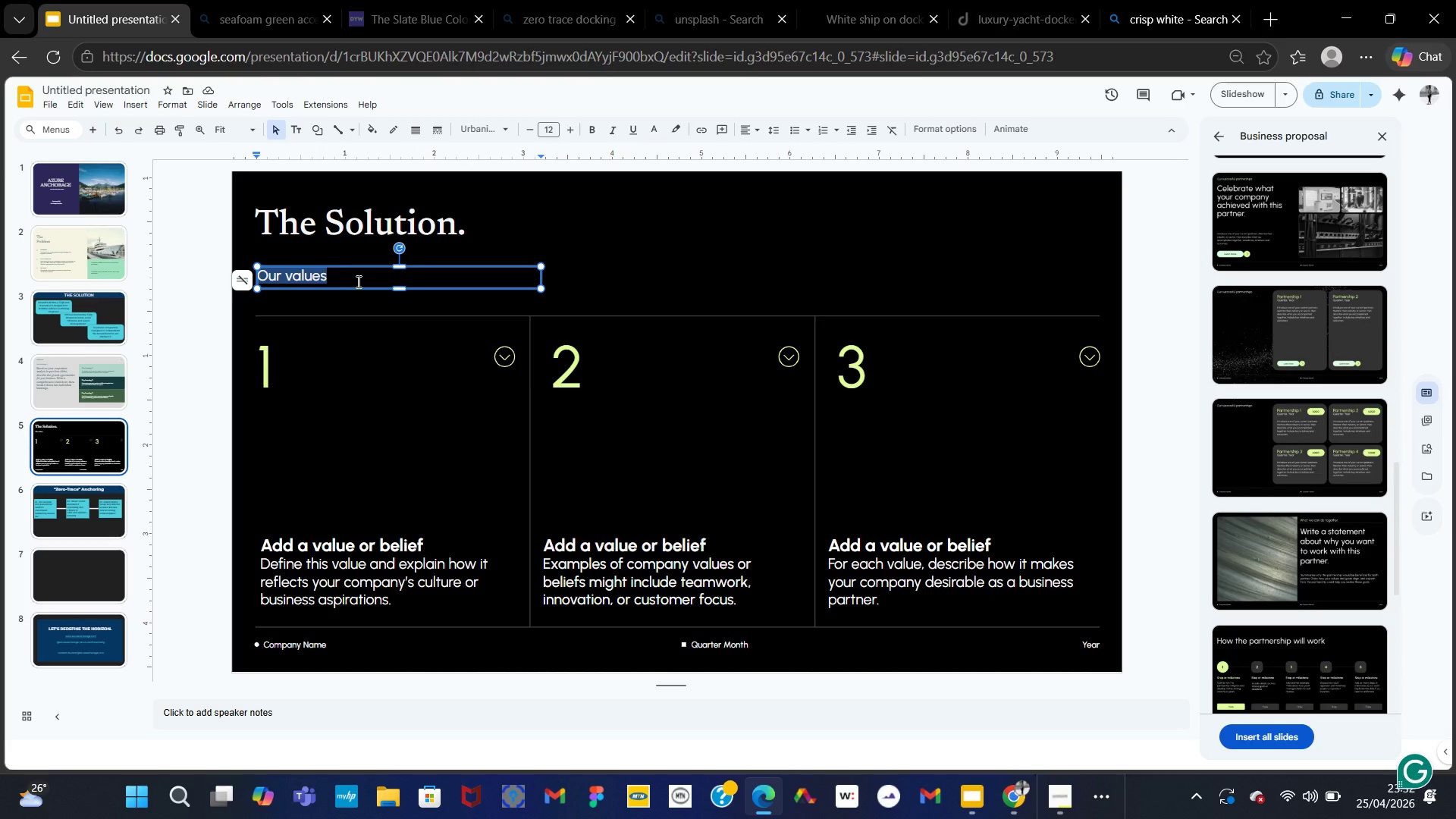 
type(Modular, flos)
key(Backspace)
type(ating luxury units)
 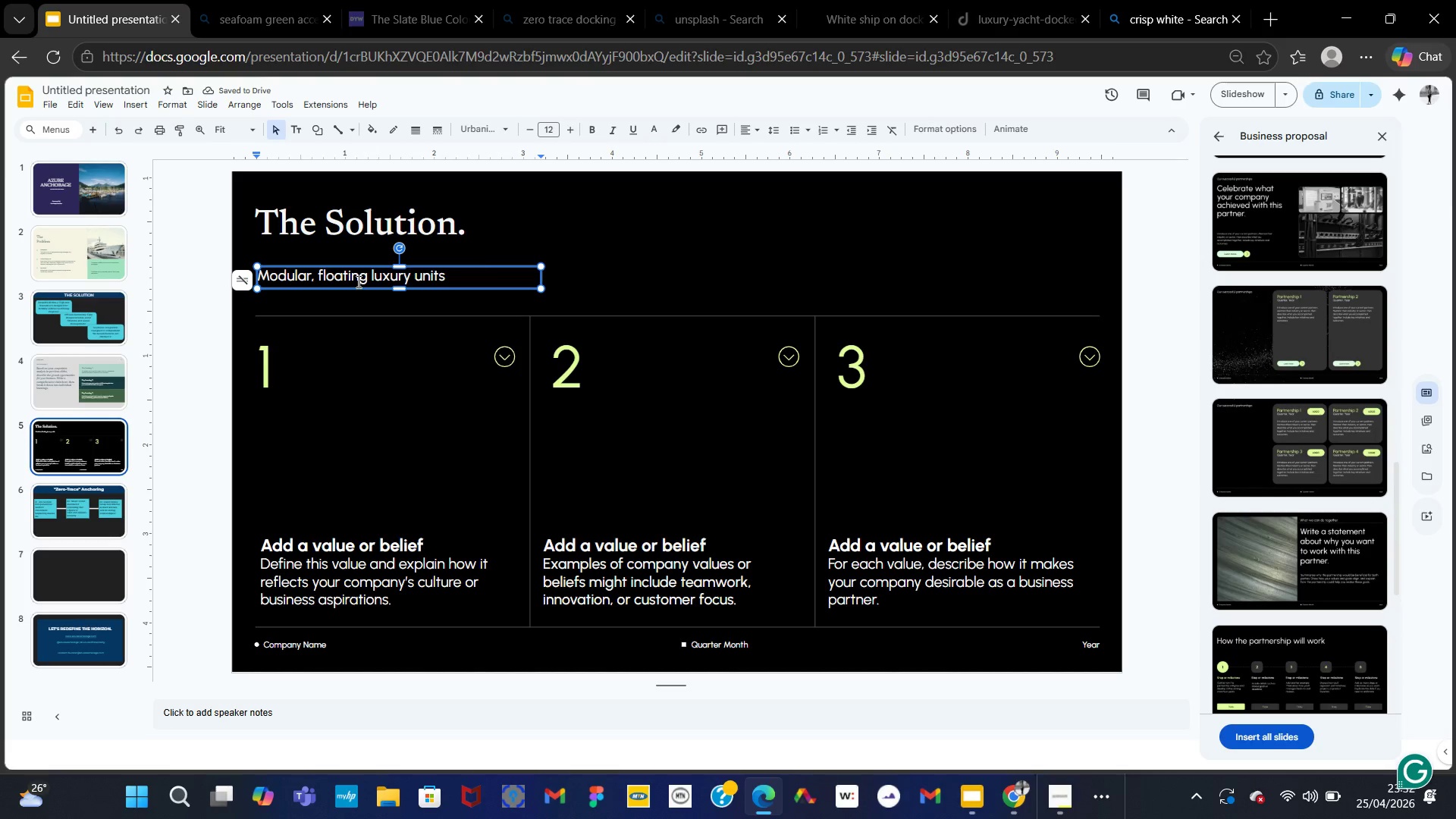 
key(Period)
 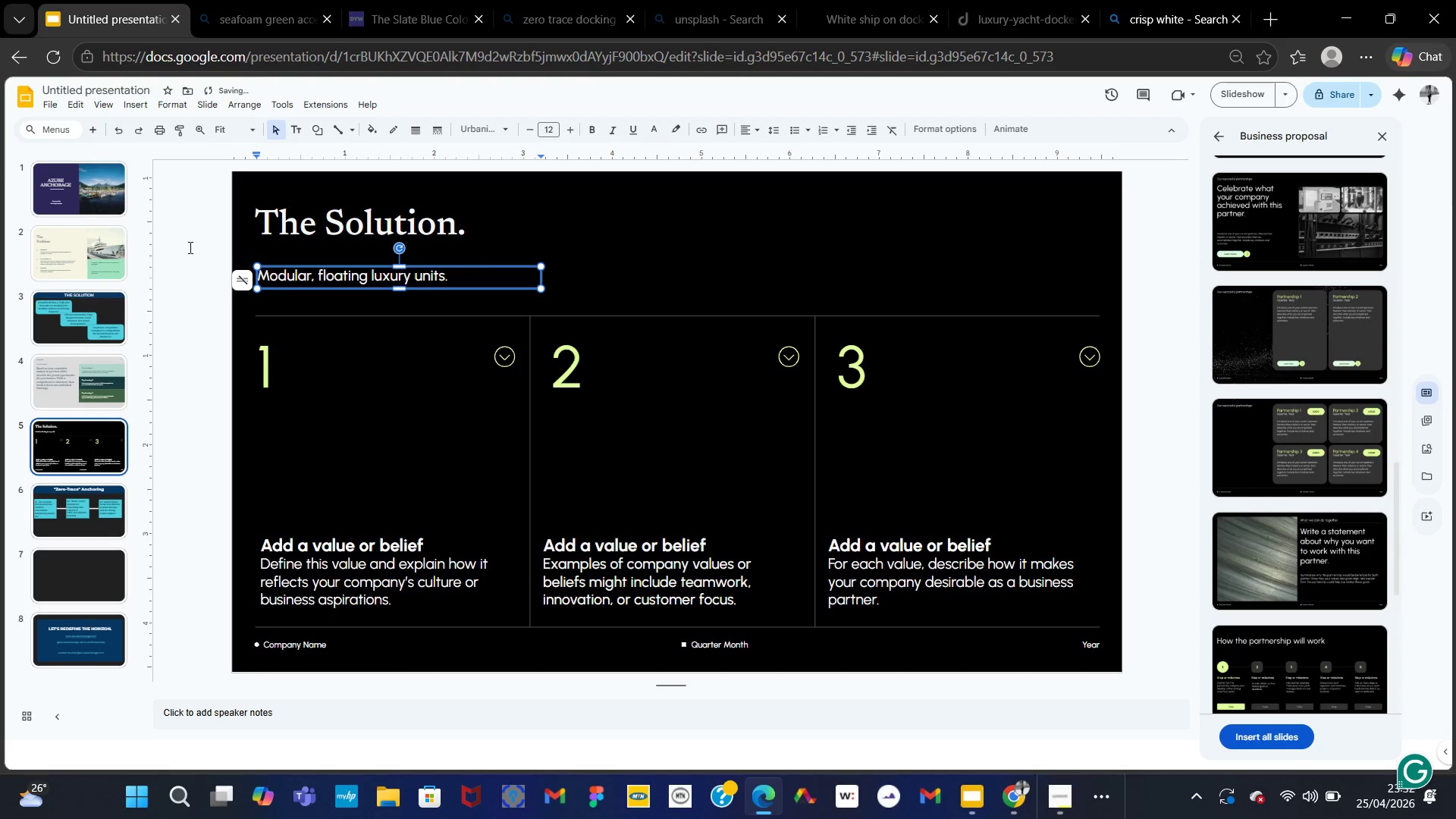 
left_click([82, 267])
 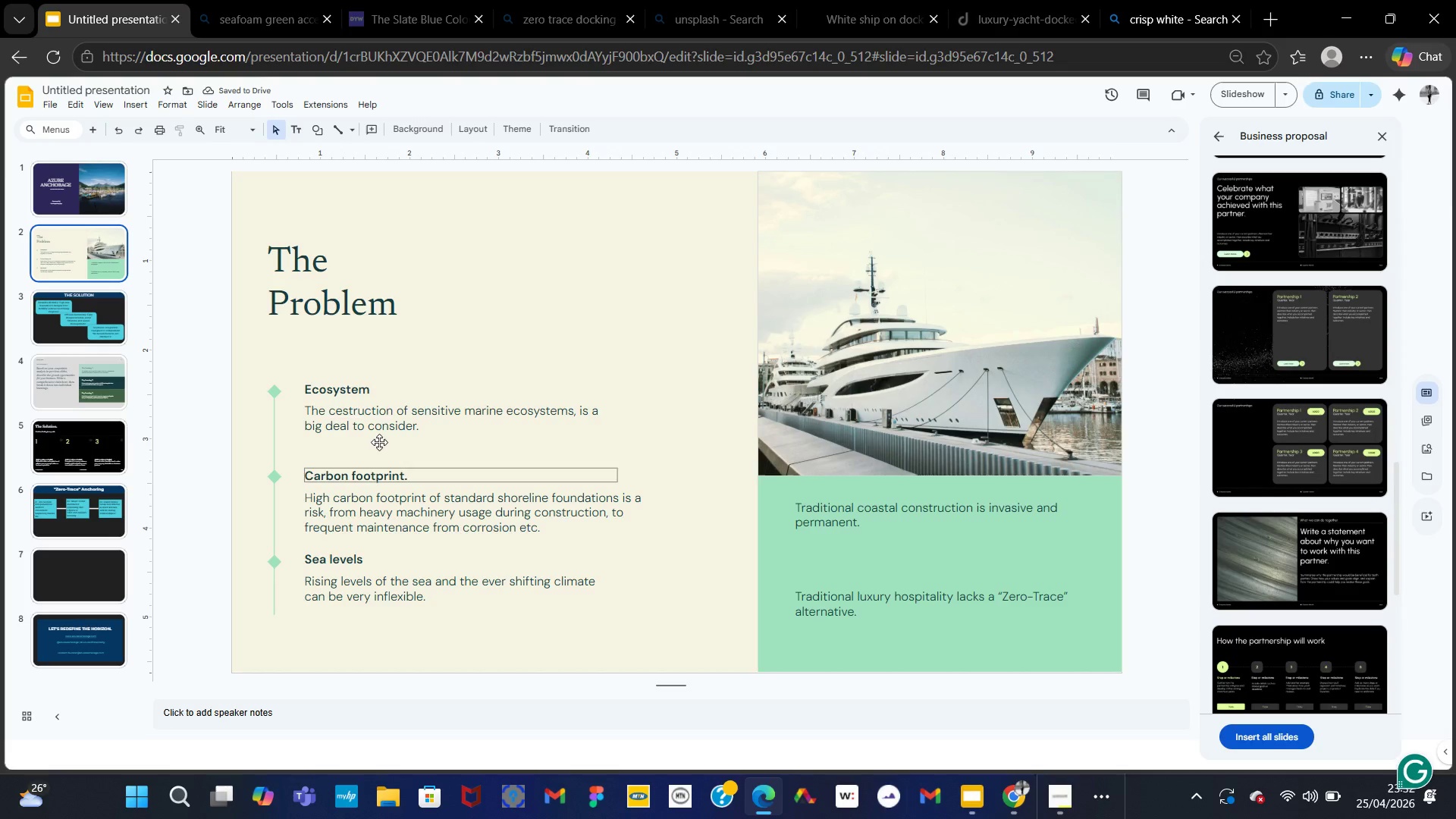 
left_click([372, 423])
 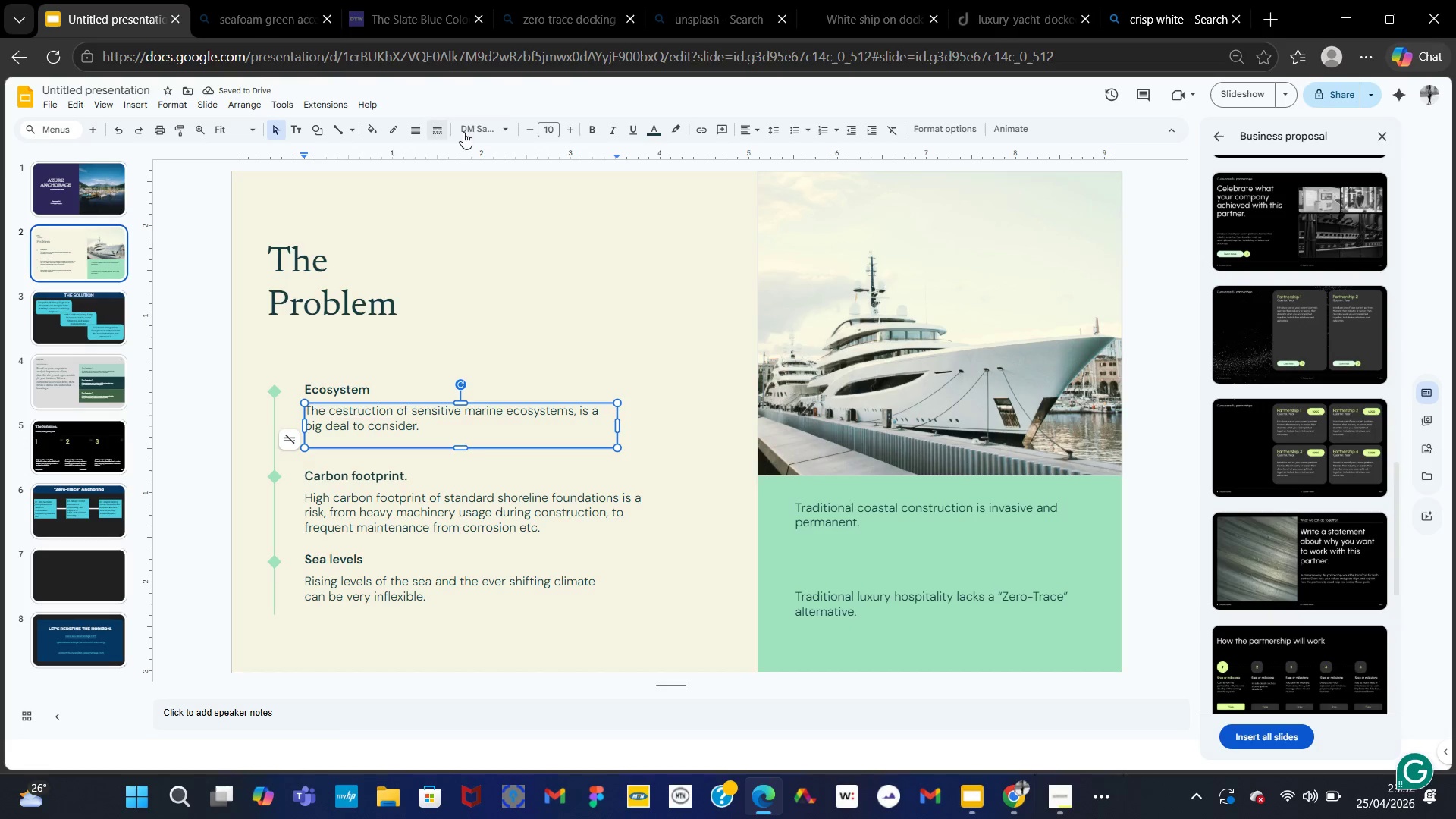 
left_click([506, 130])
 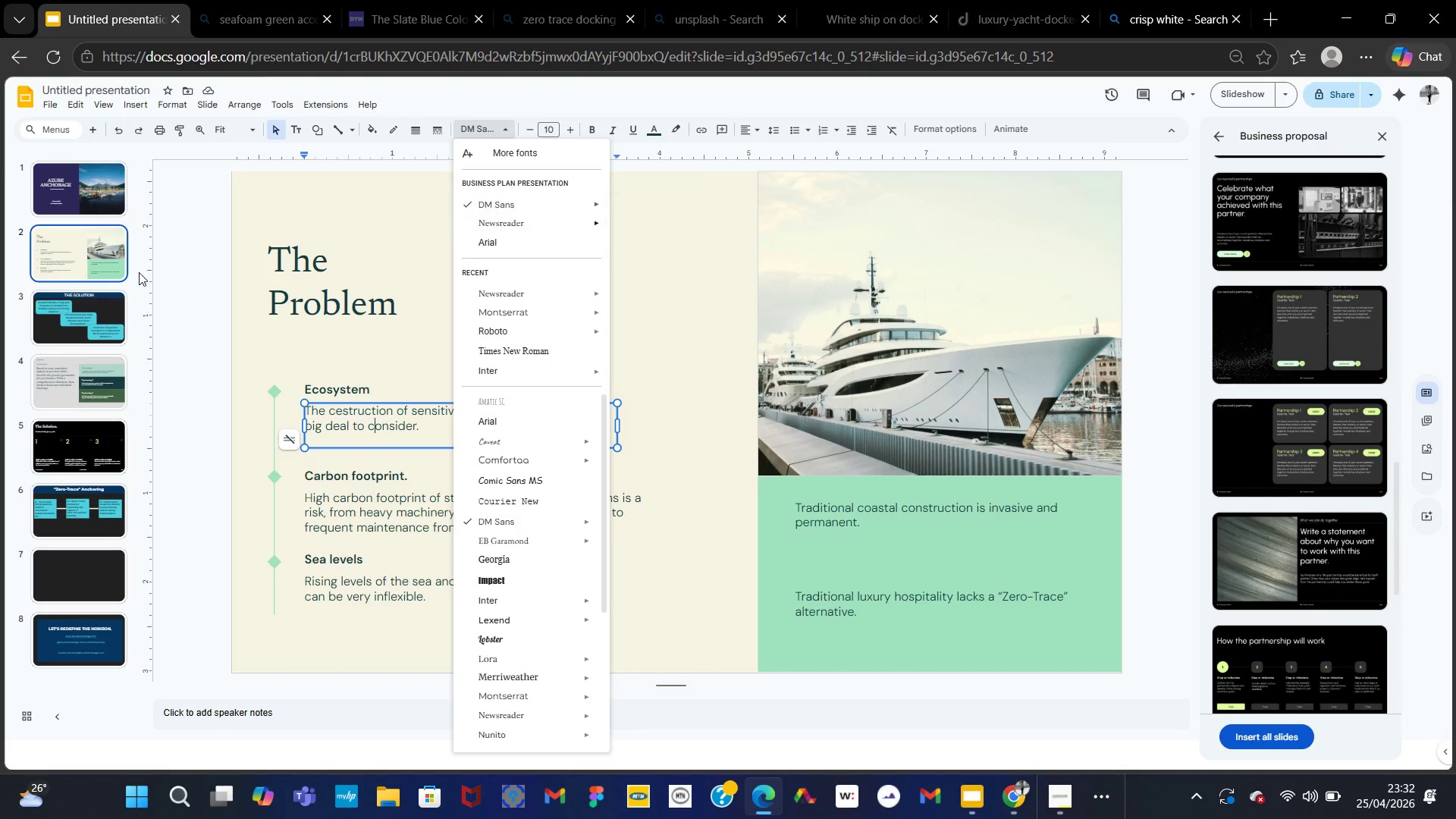 
wait(5.05)
 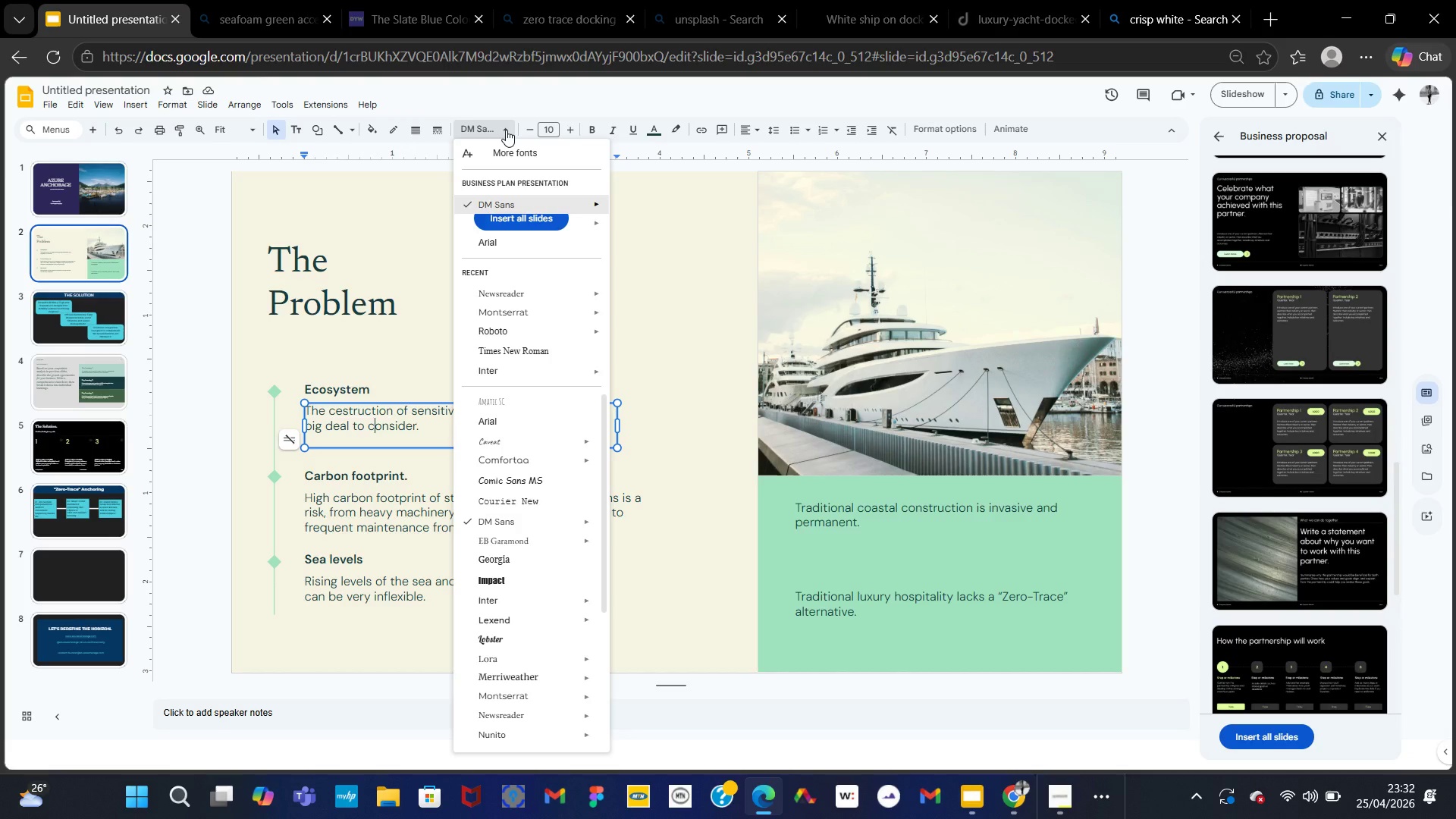 
left_click([67, 457])
 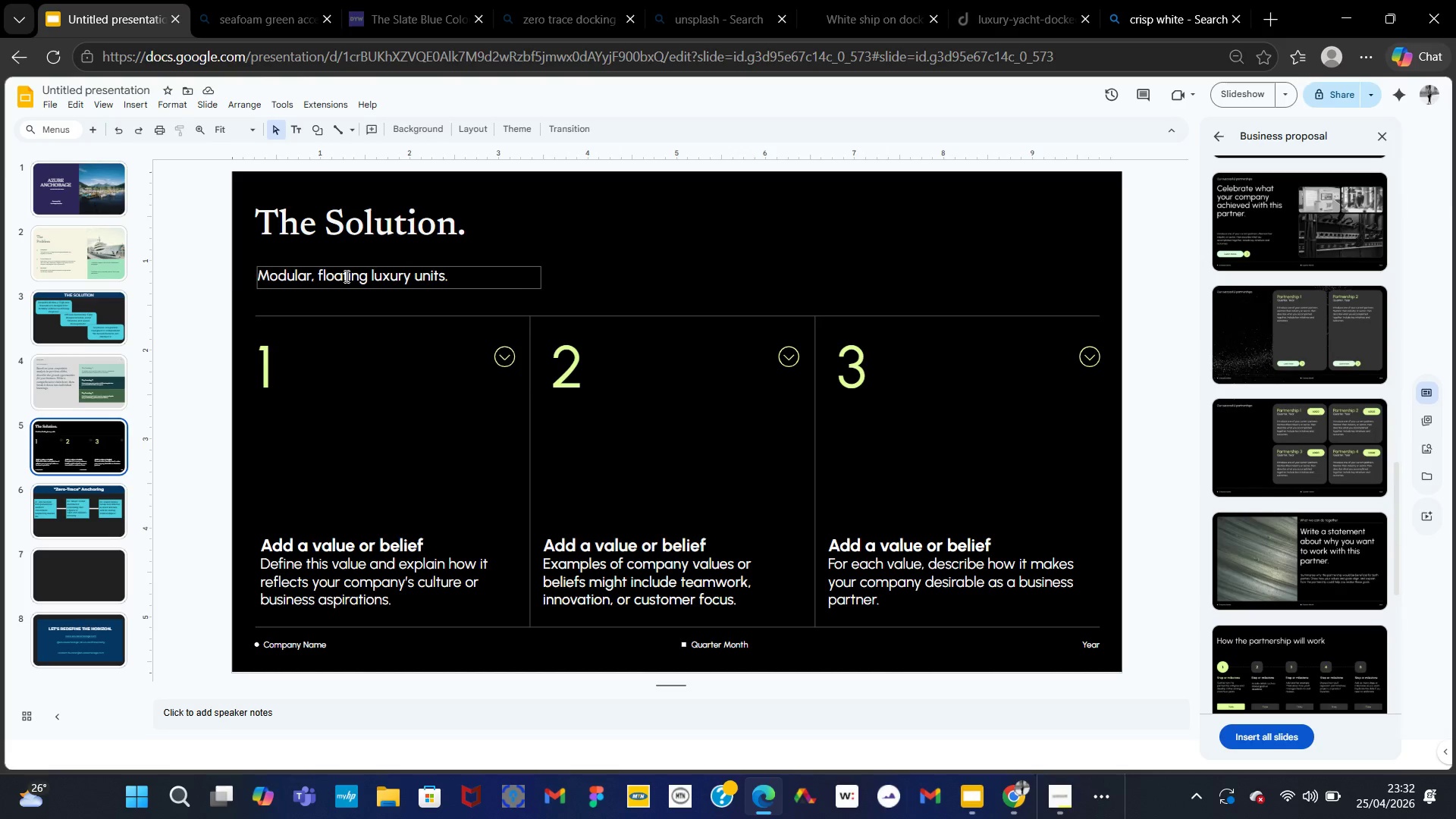 
double_click([345, 276])
 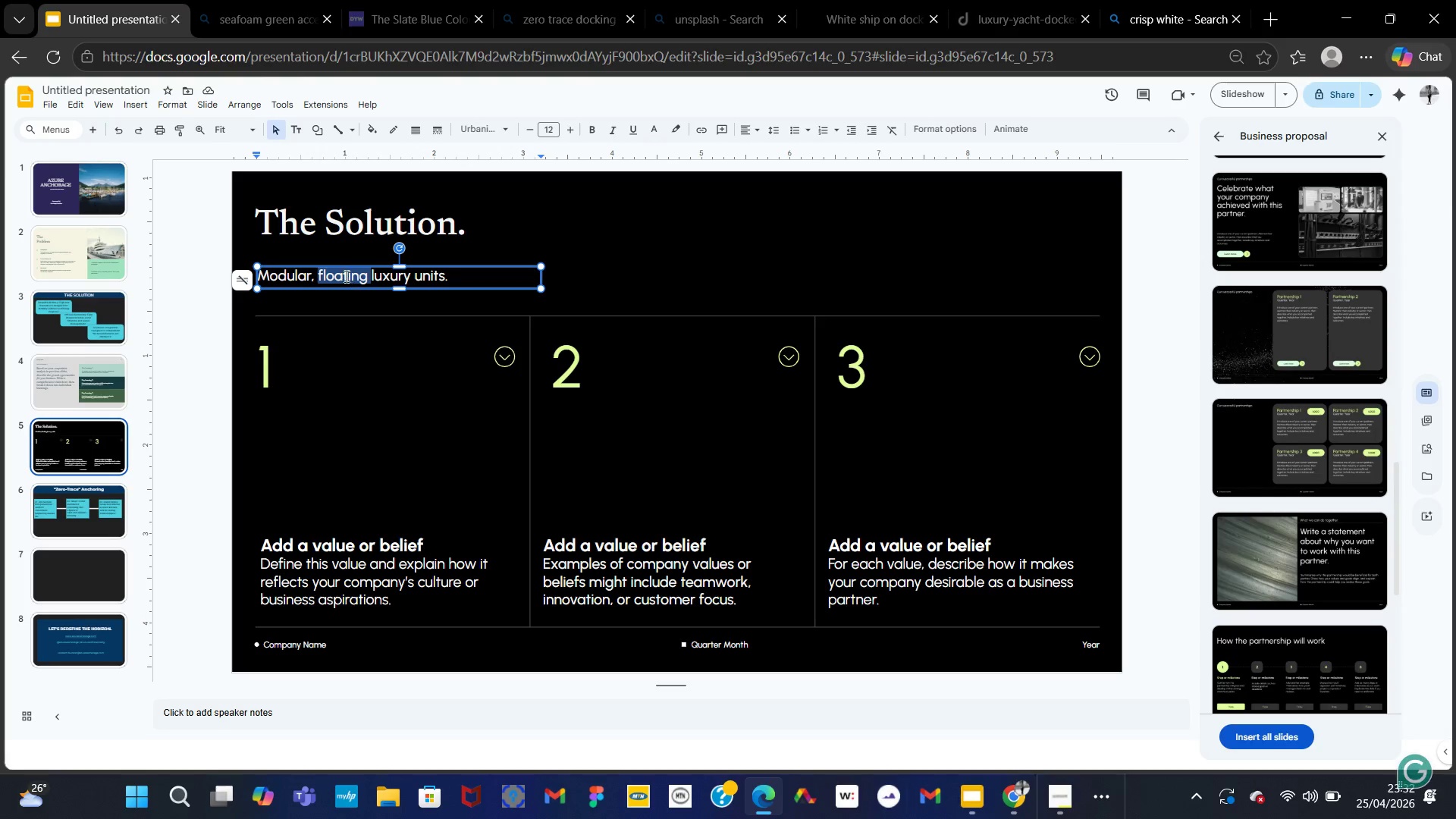 
triple_click([345, 276])
 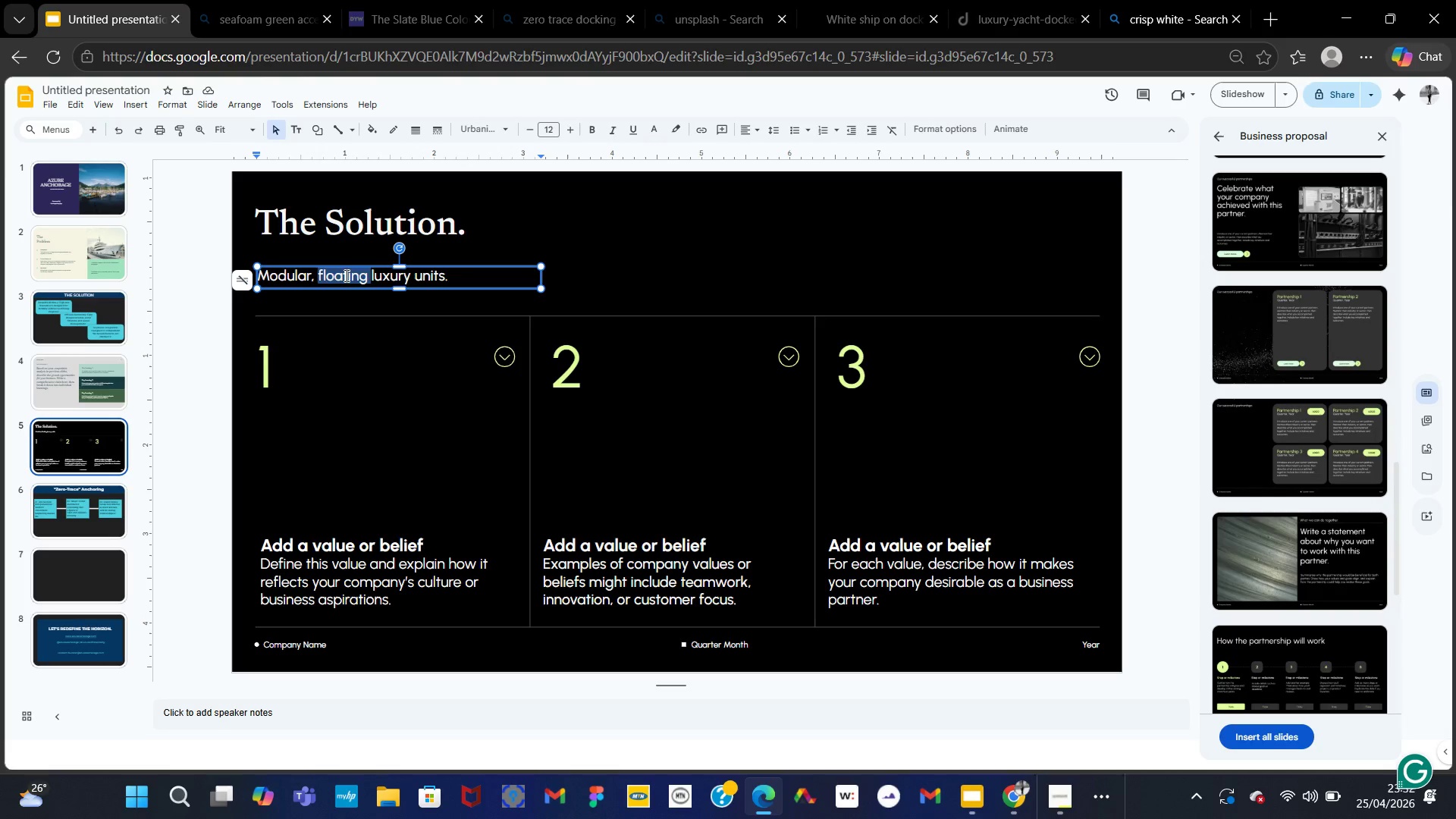 
triple_click([345, 275])
 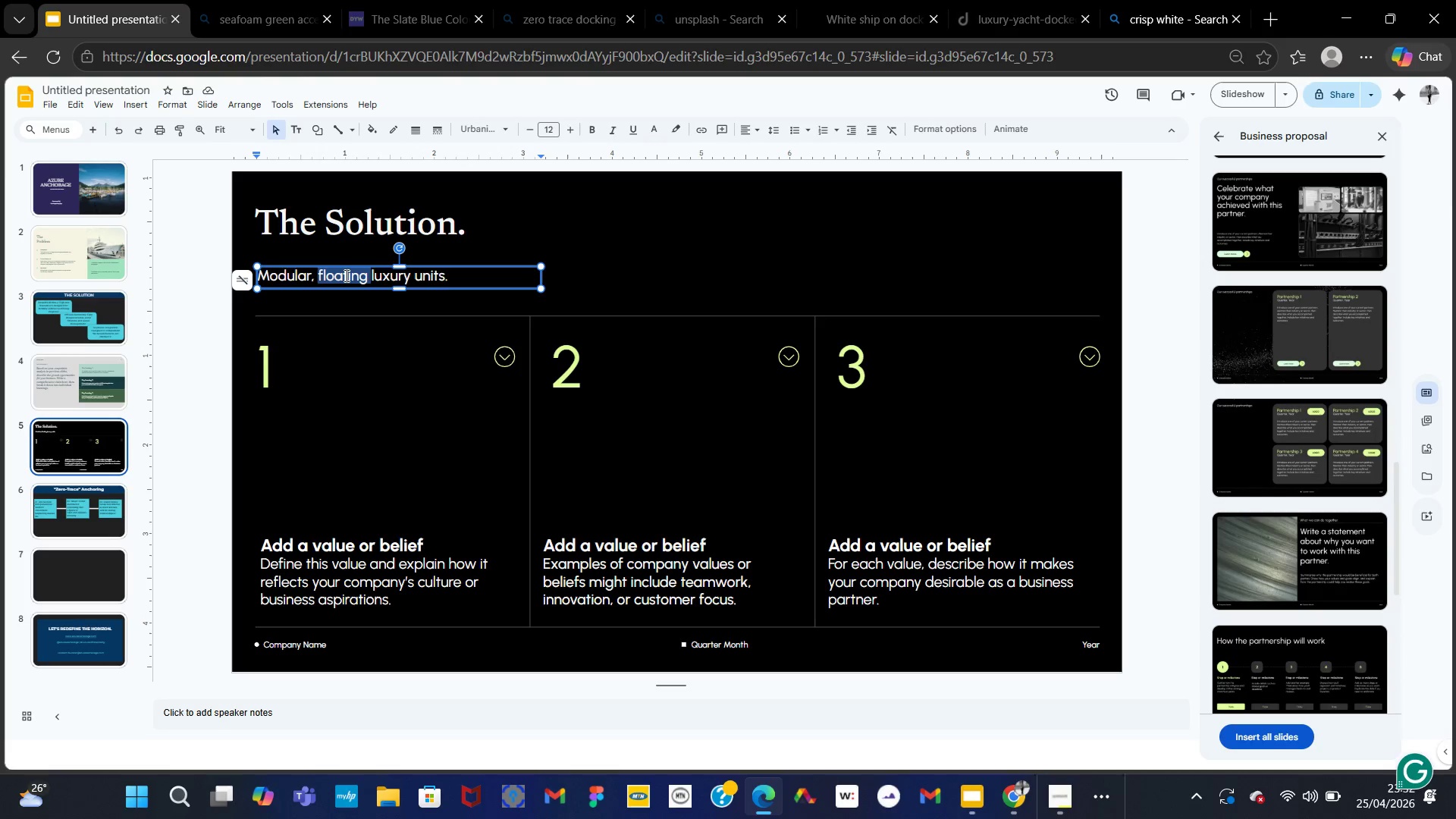 
triple_click([345, 275])
 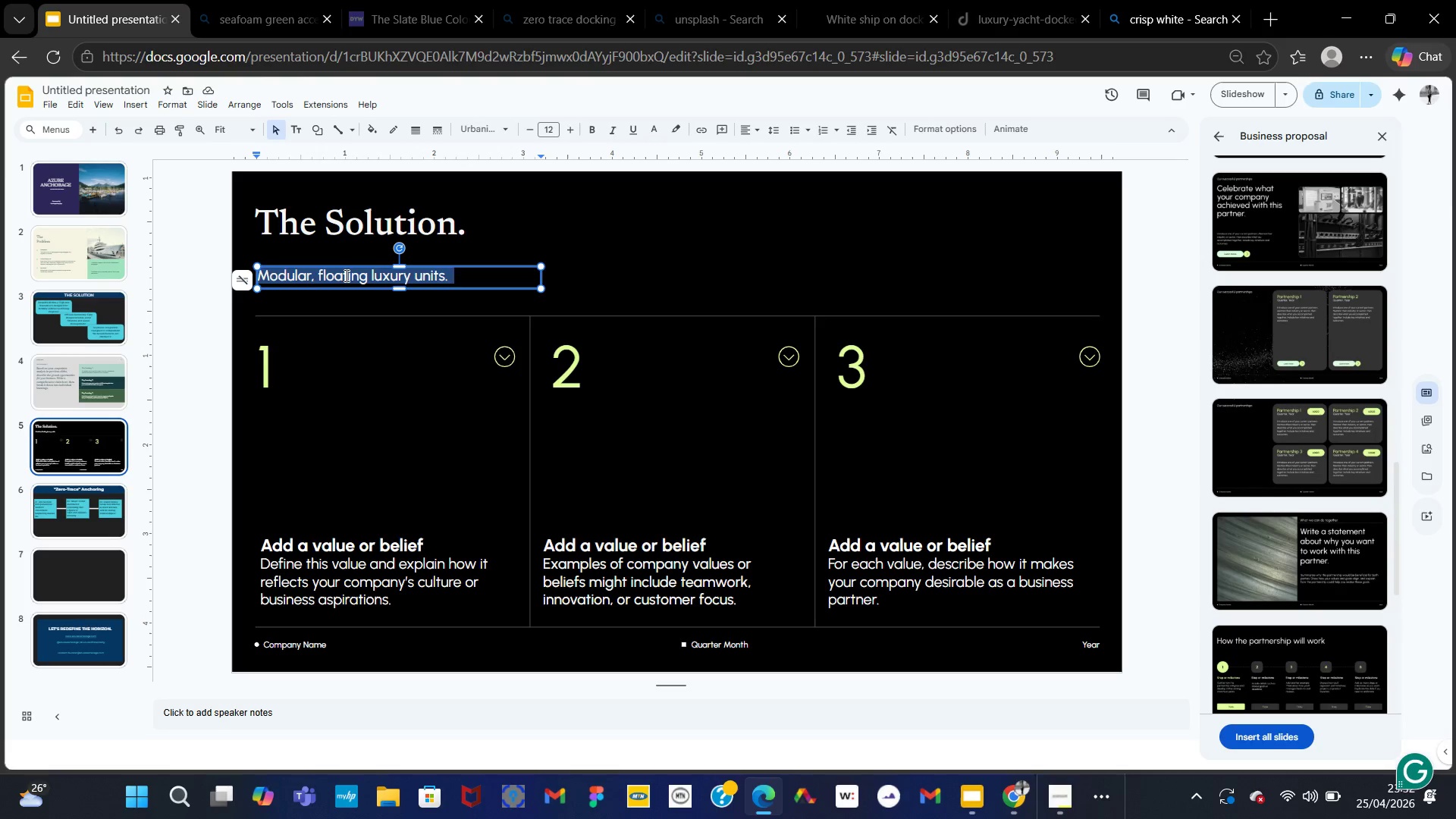 
triple_click([345, 275])
 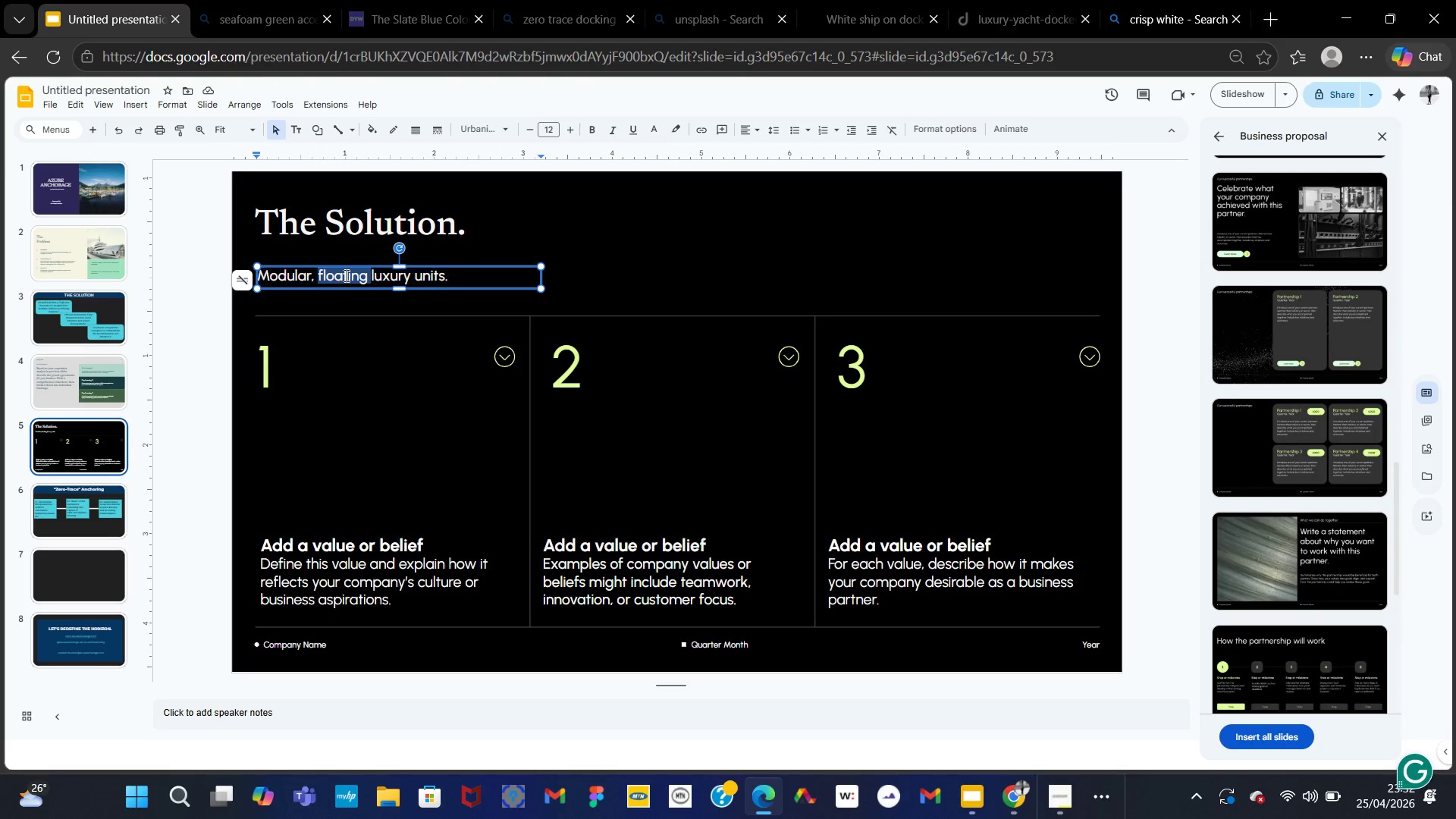 
triple_click([345, 275])
 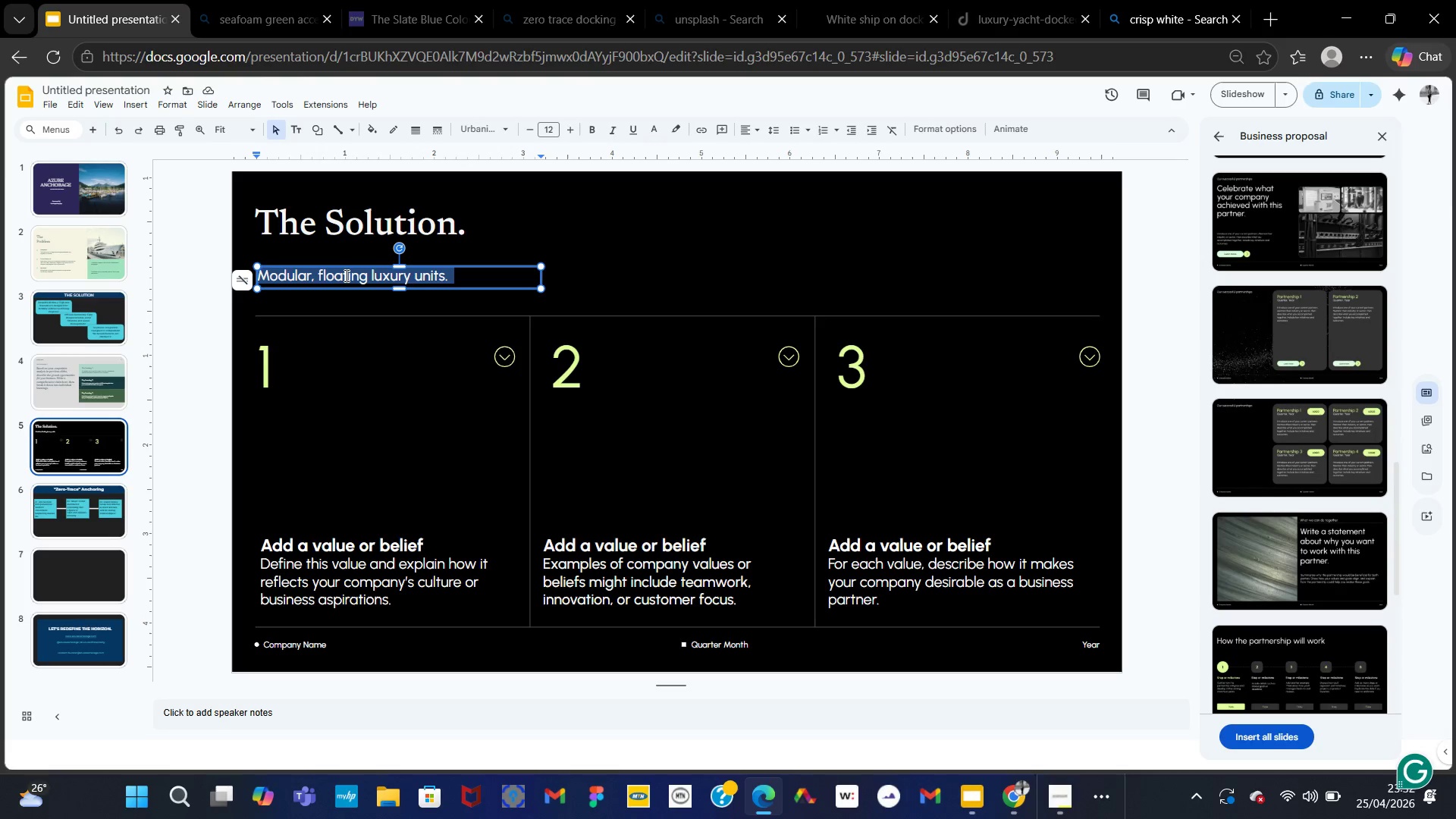 
triple_click([345, 275])
 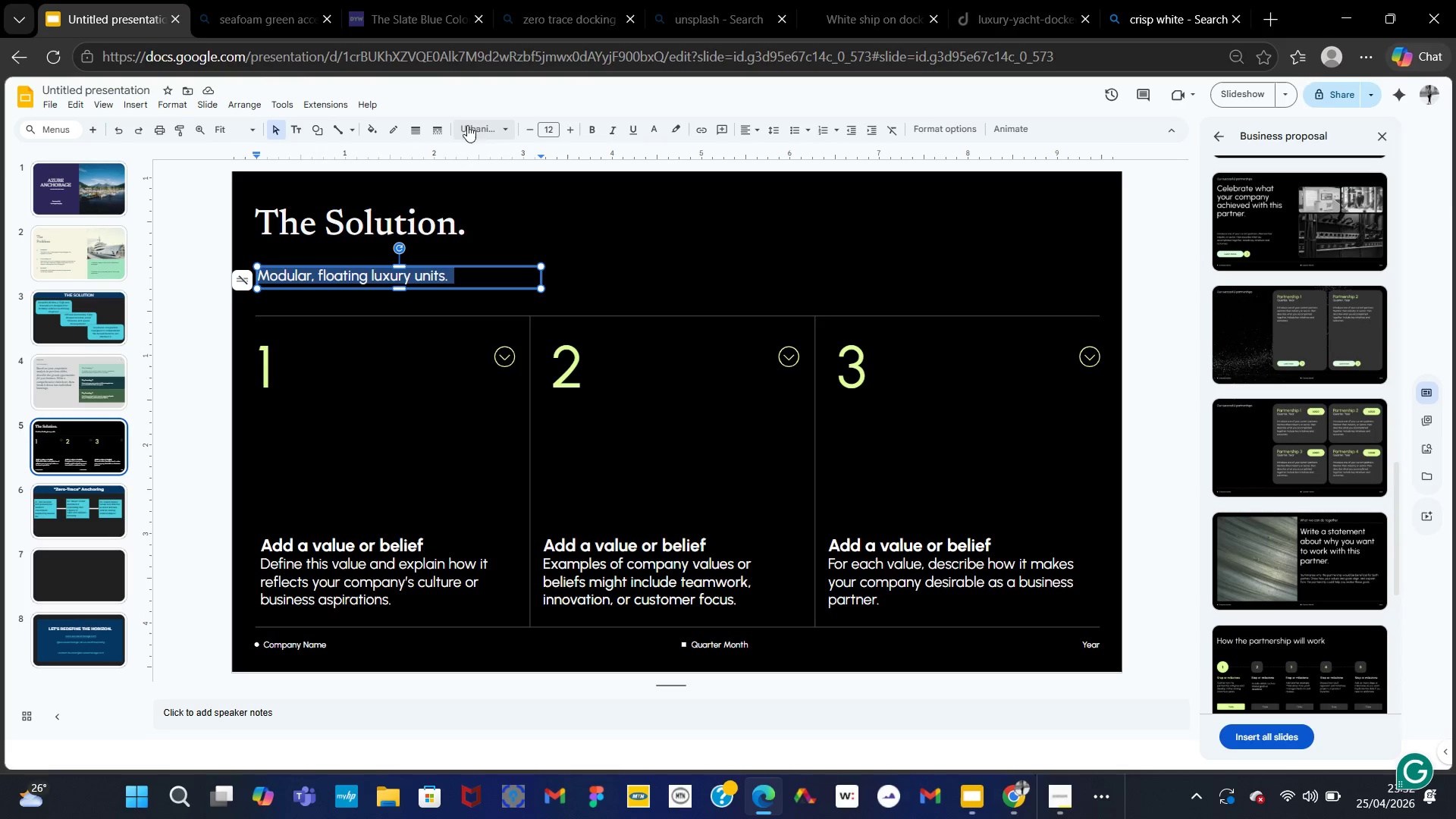 
left_click([479, 125])
 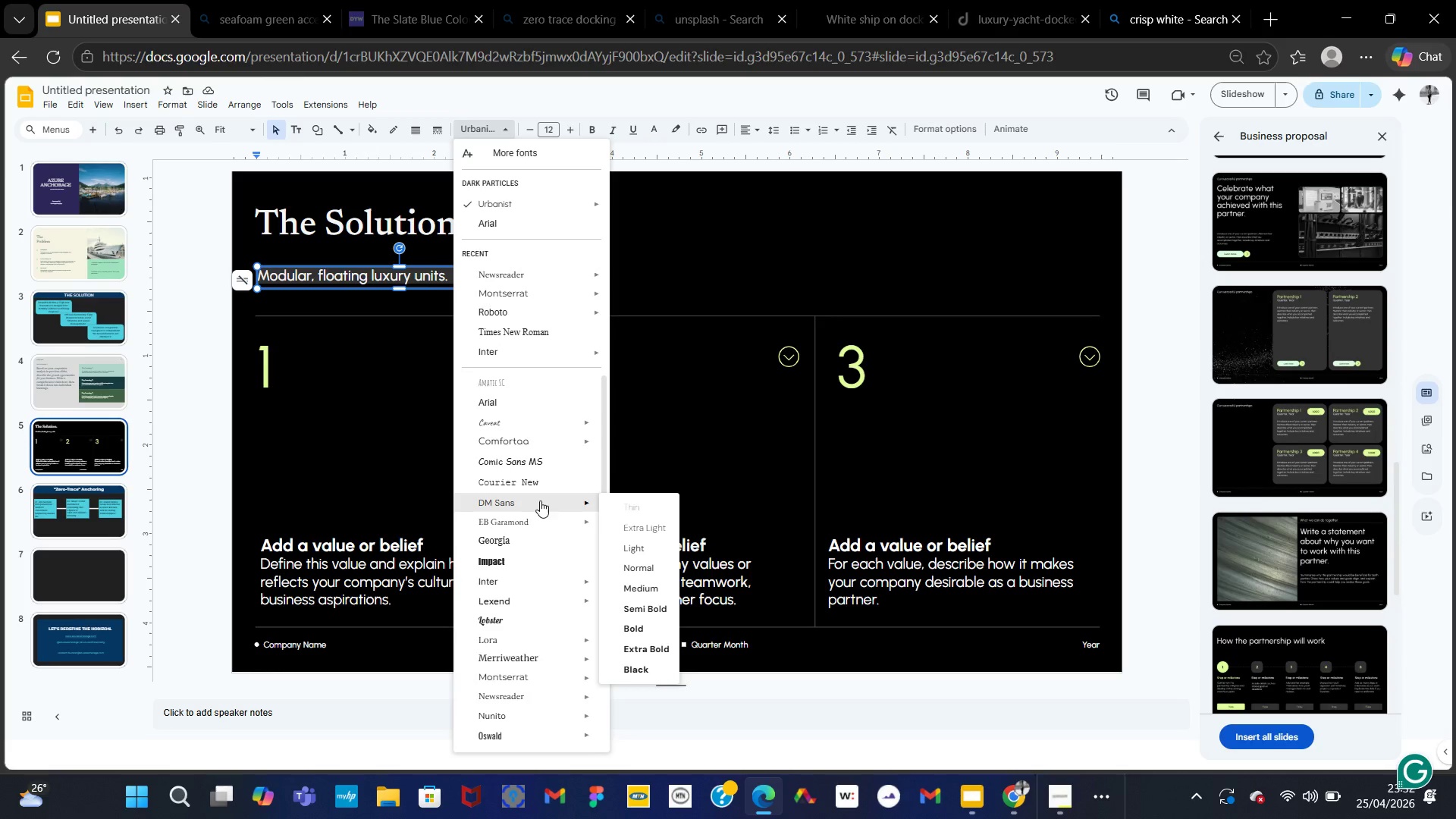 
wait(5.22)
 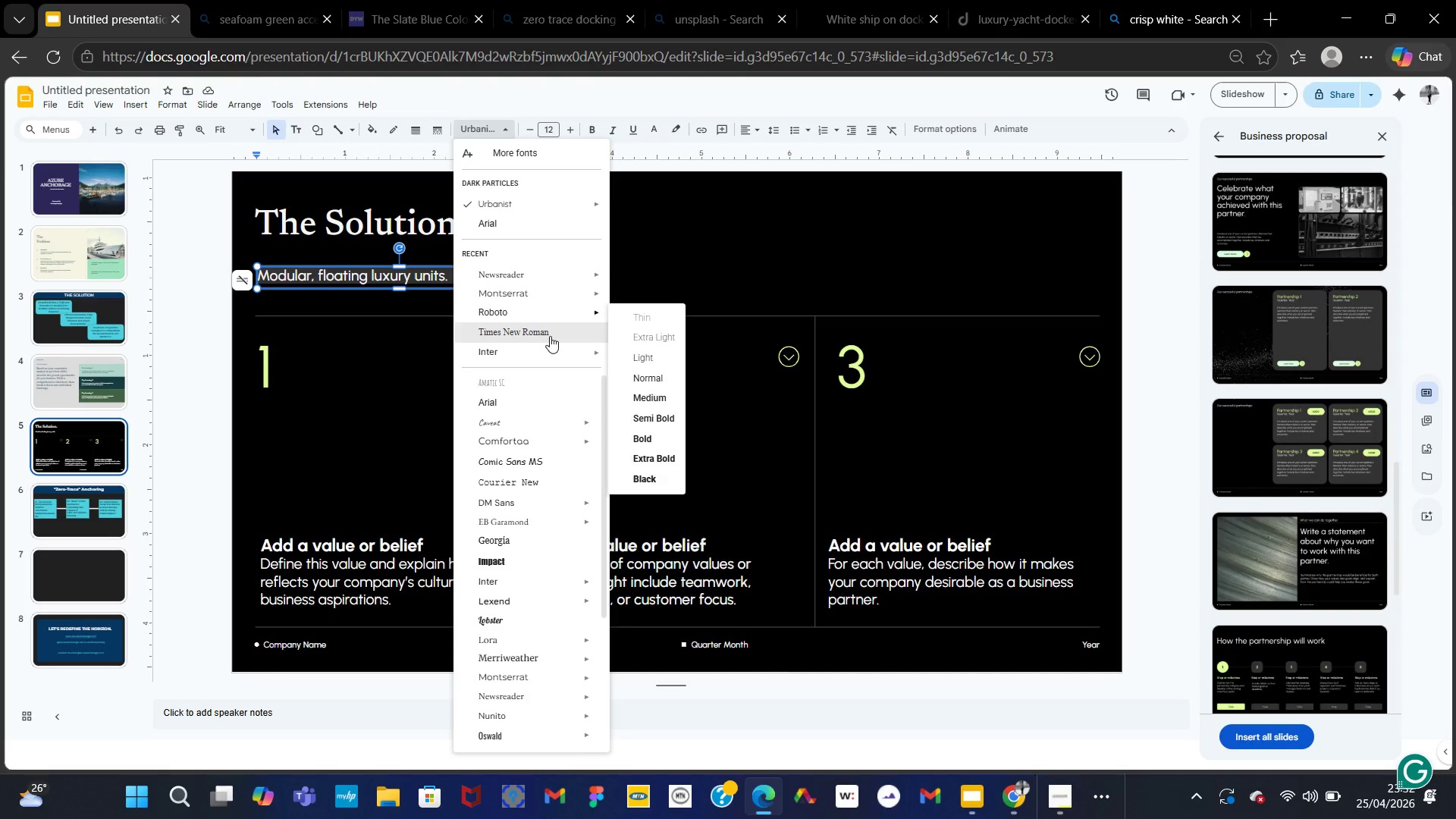 
left_click([655, 553])
 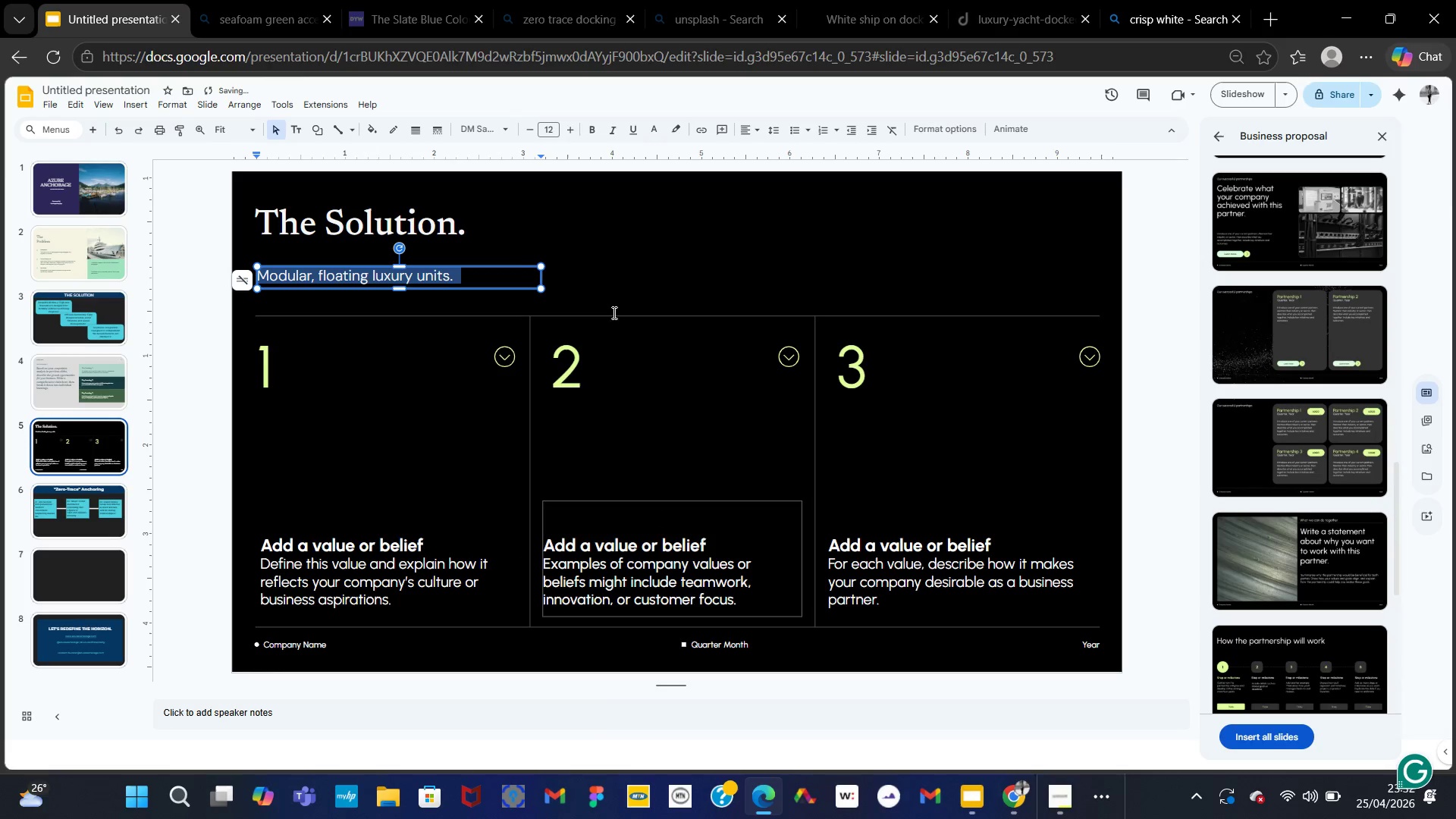 
left_click([601, 282])
 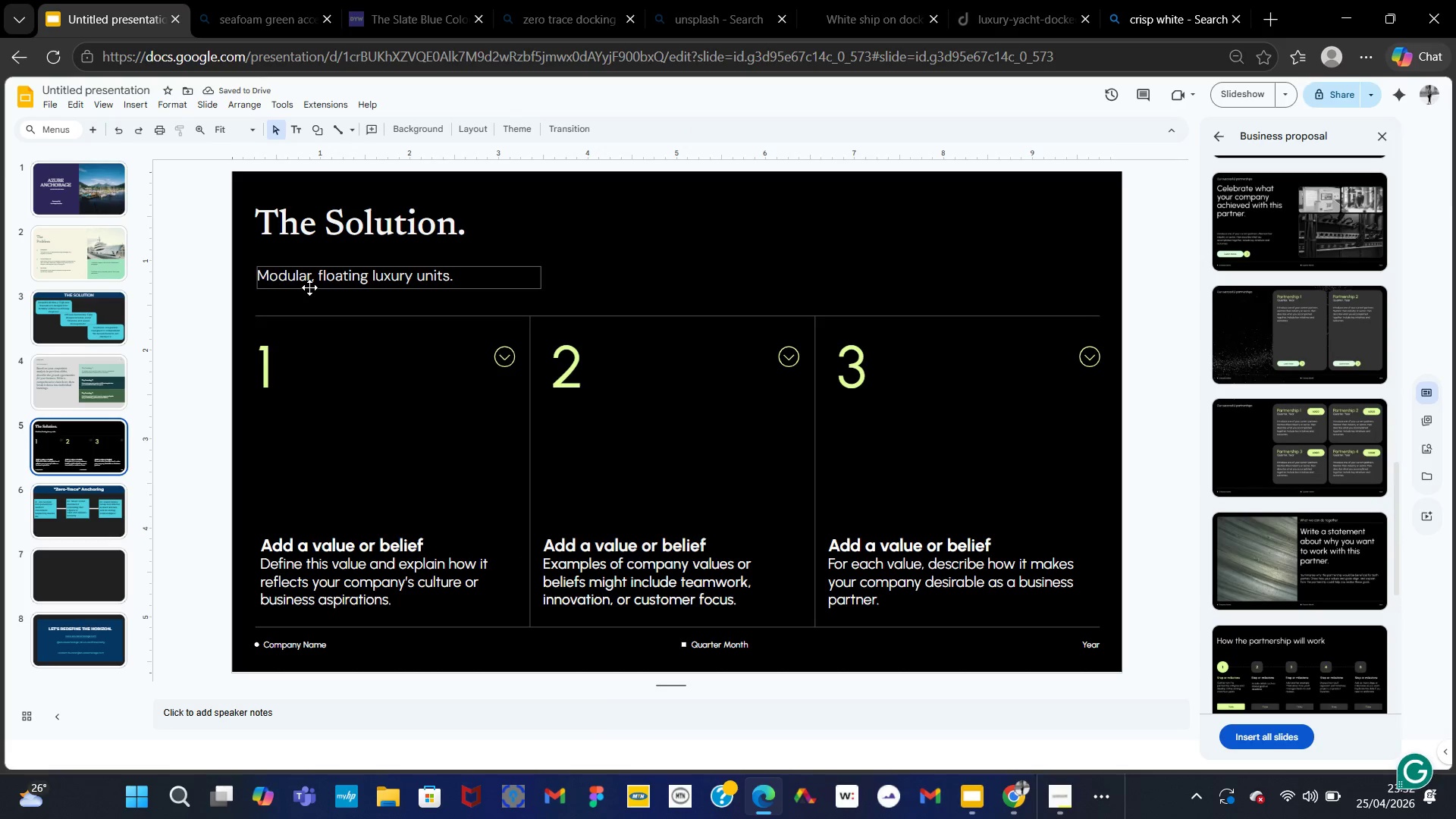 
left_click([309, 287])
 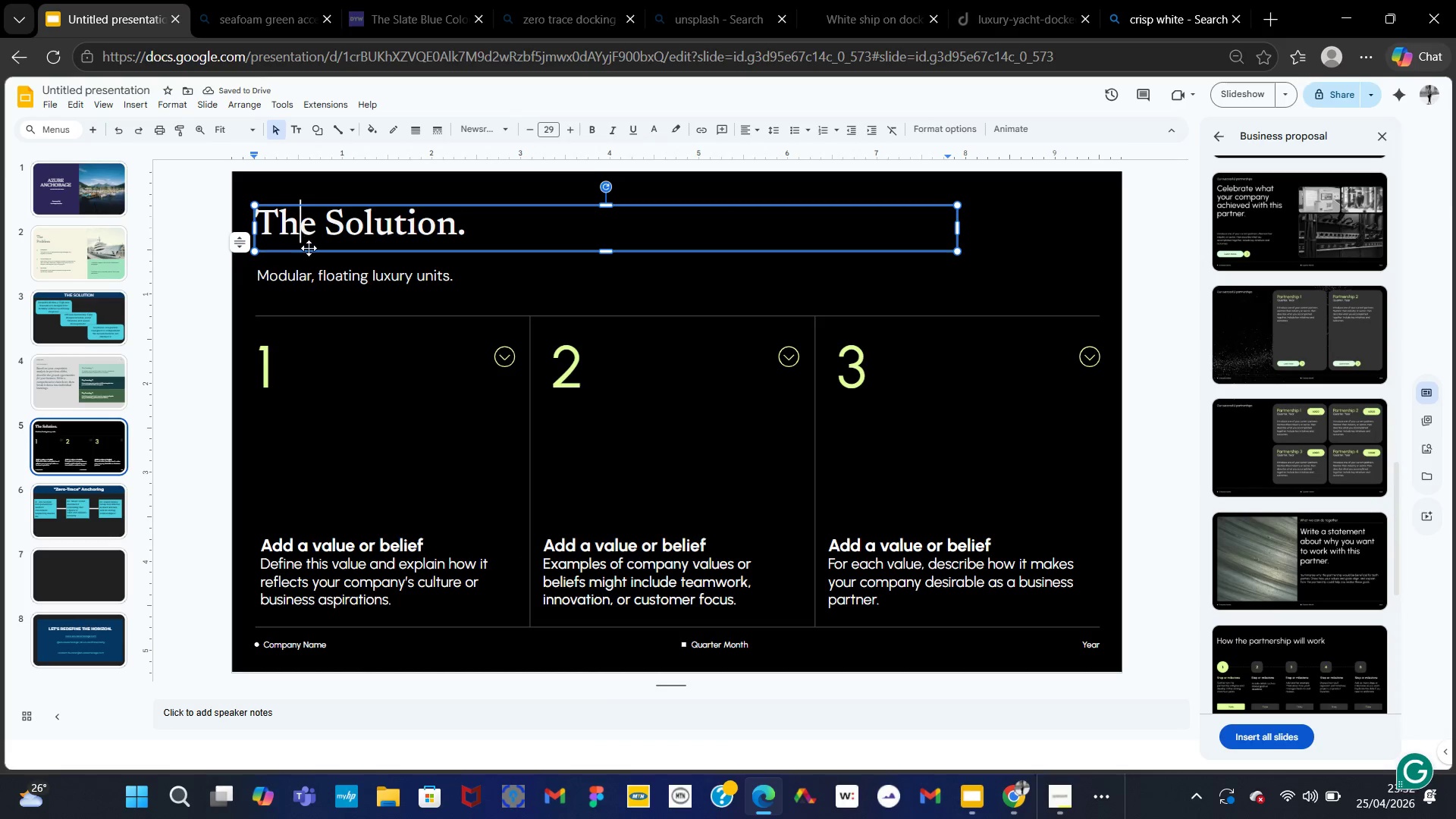 
left_click([310, 251])
 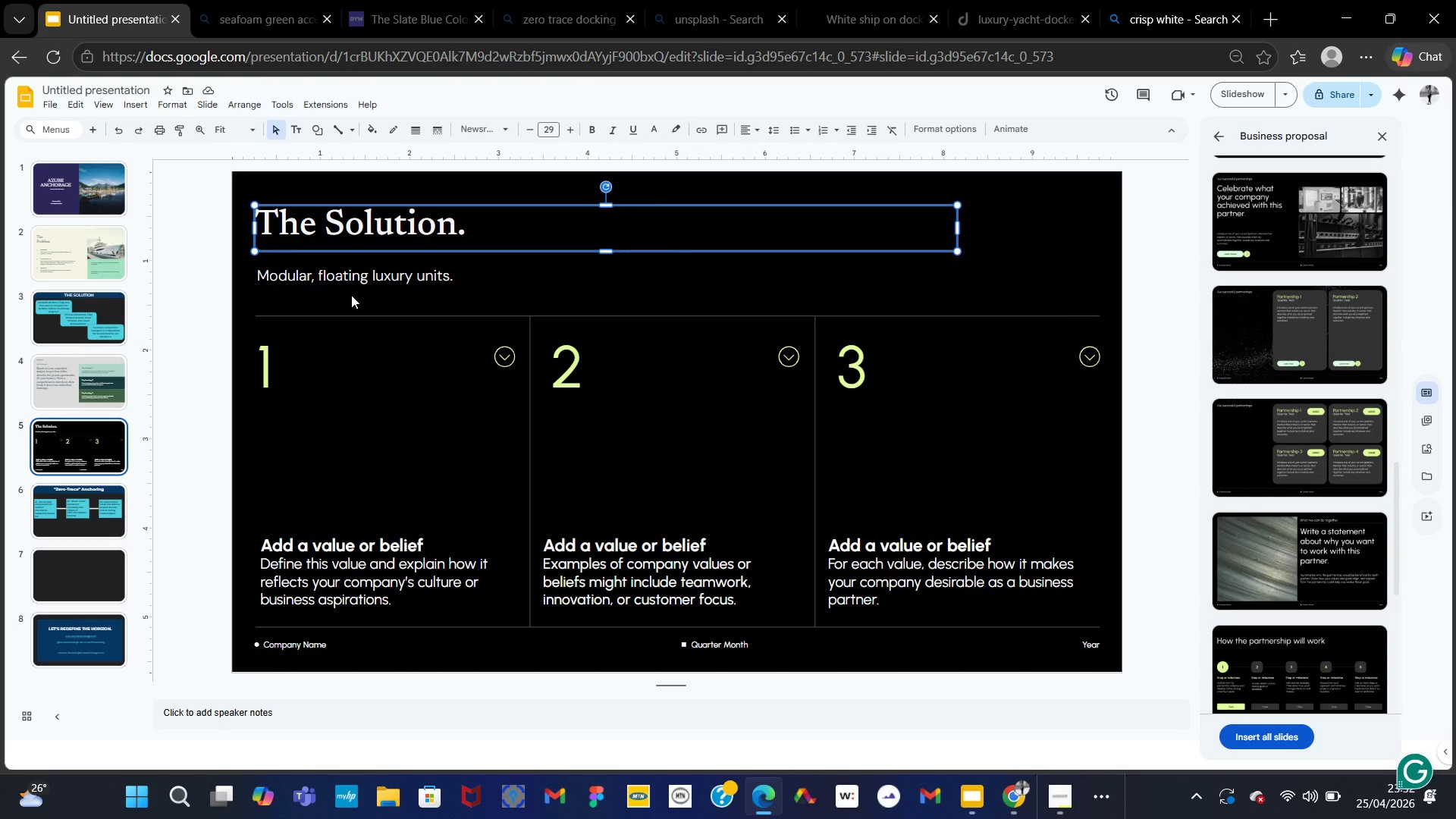 
key(ArrowDown)
 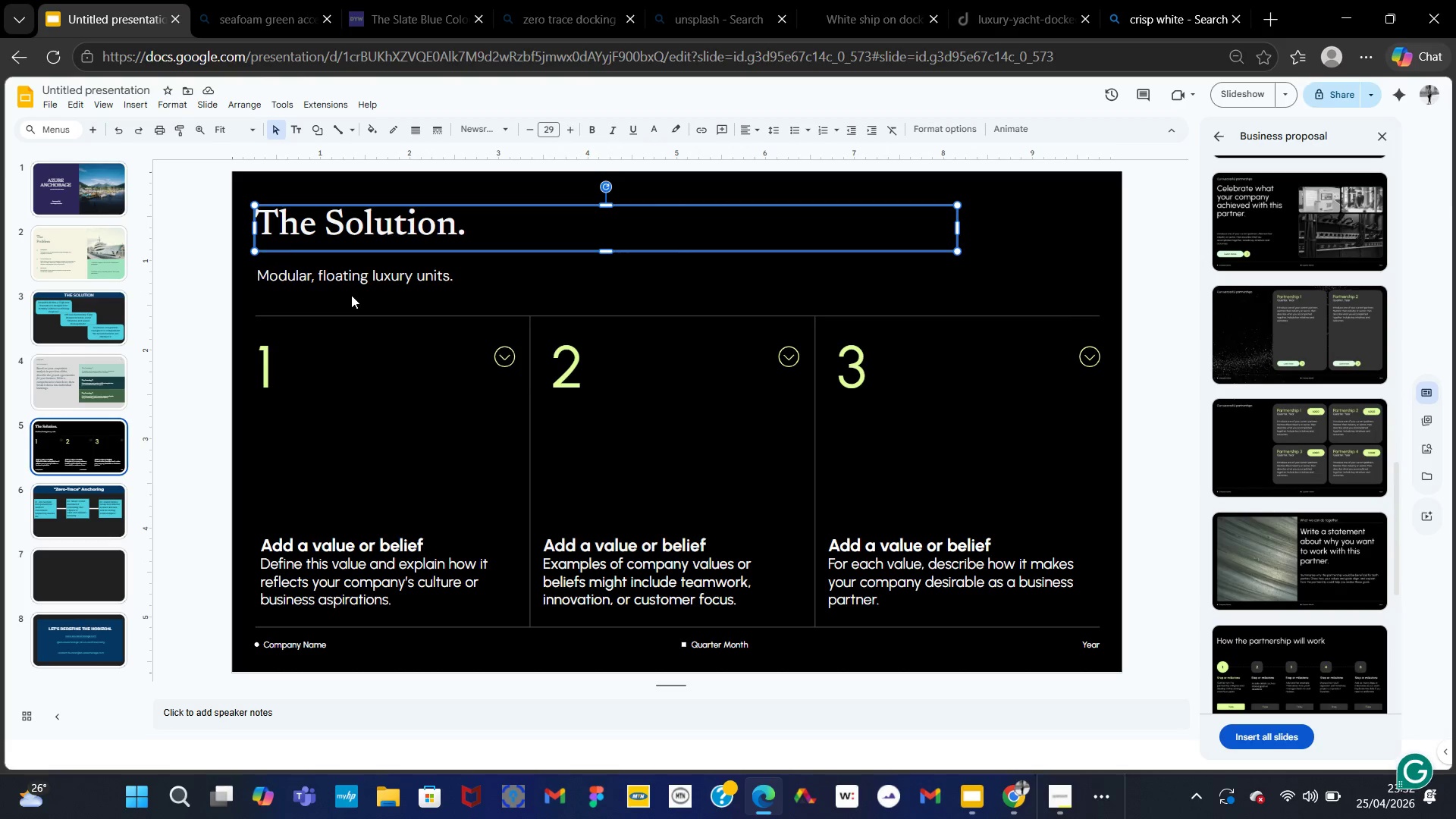 
key(ArrowDown)
 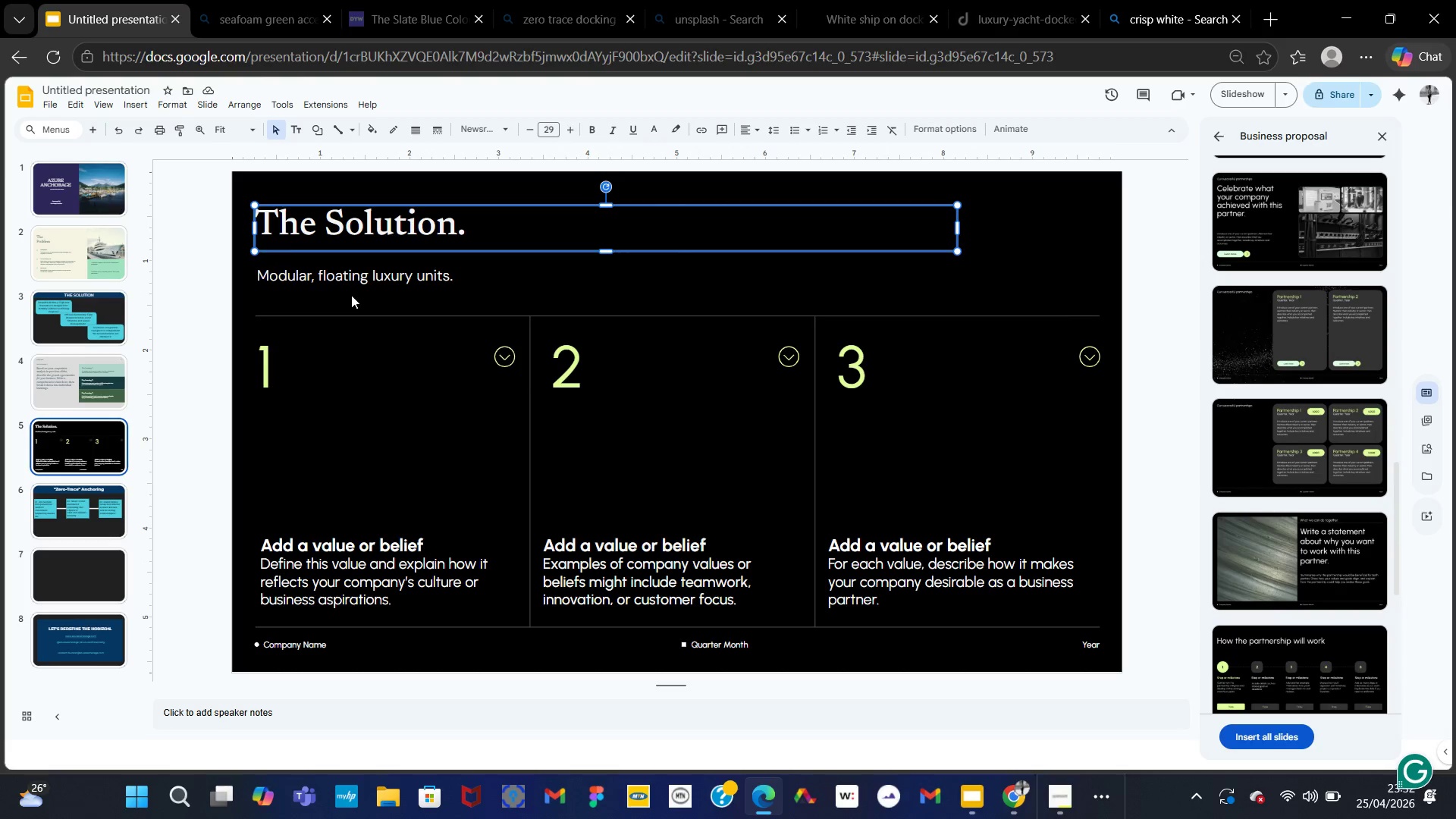 
key(ArrowDown)
 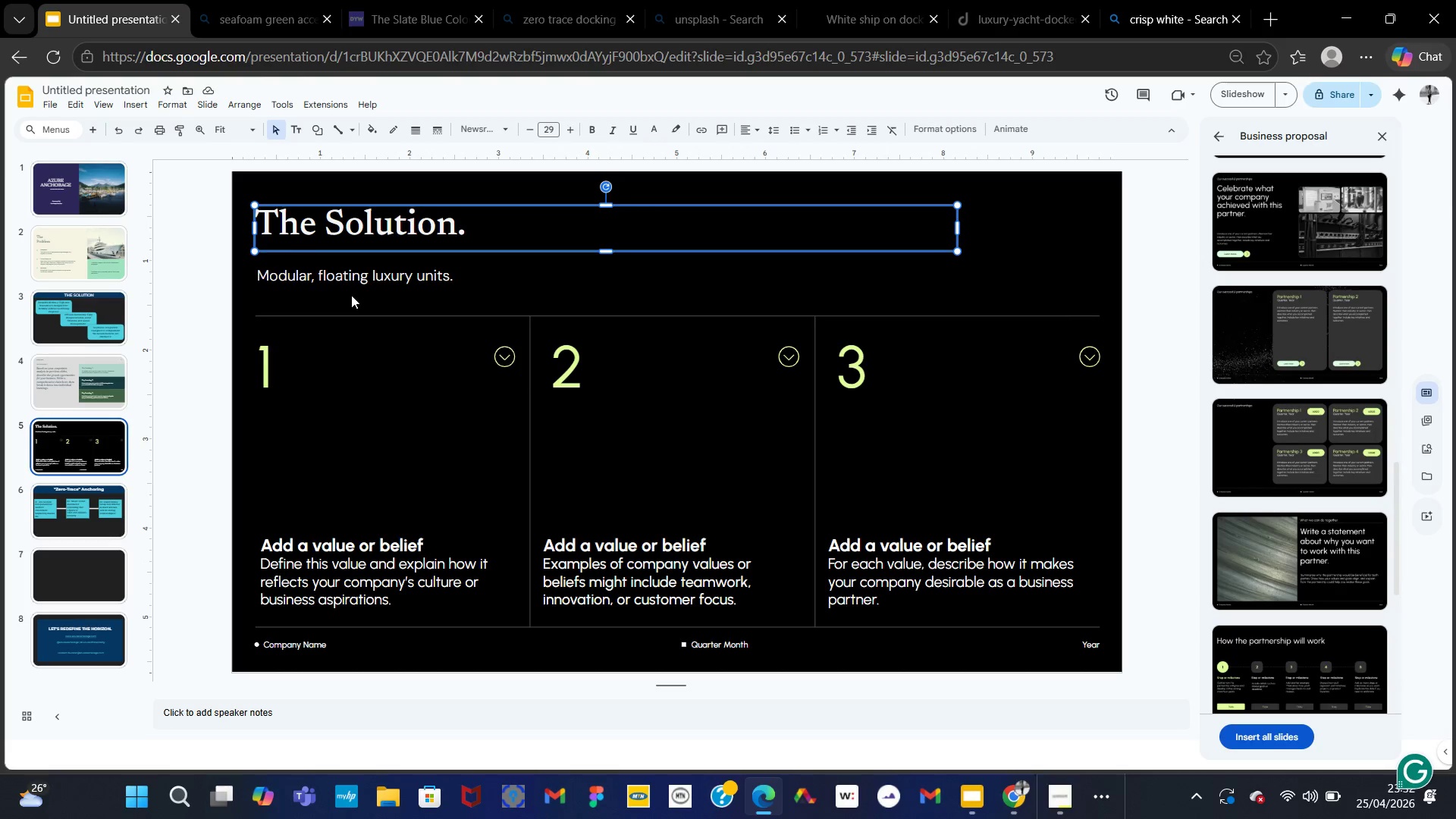 
key(ArrowDown)
 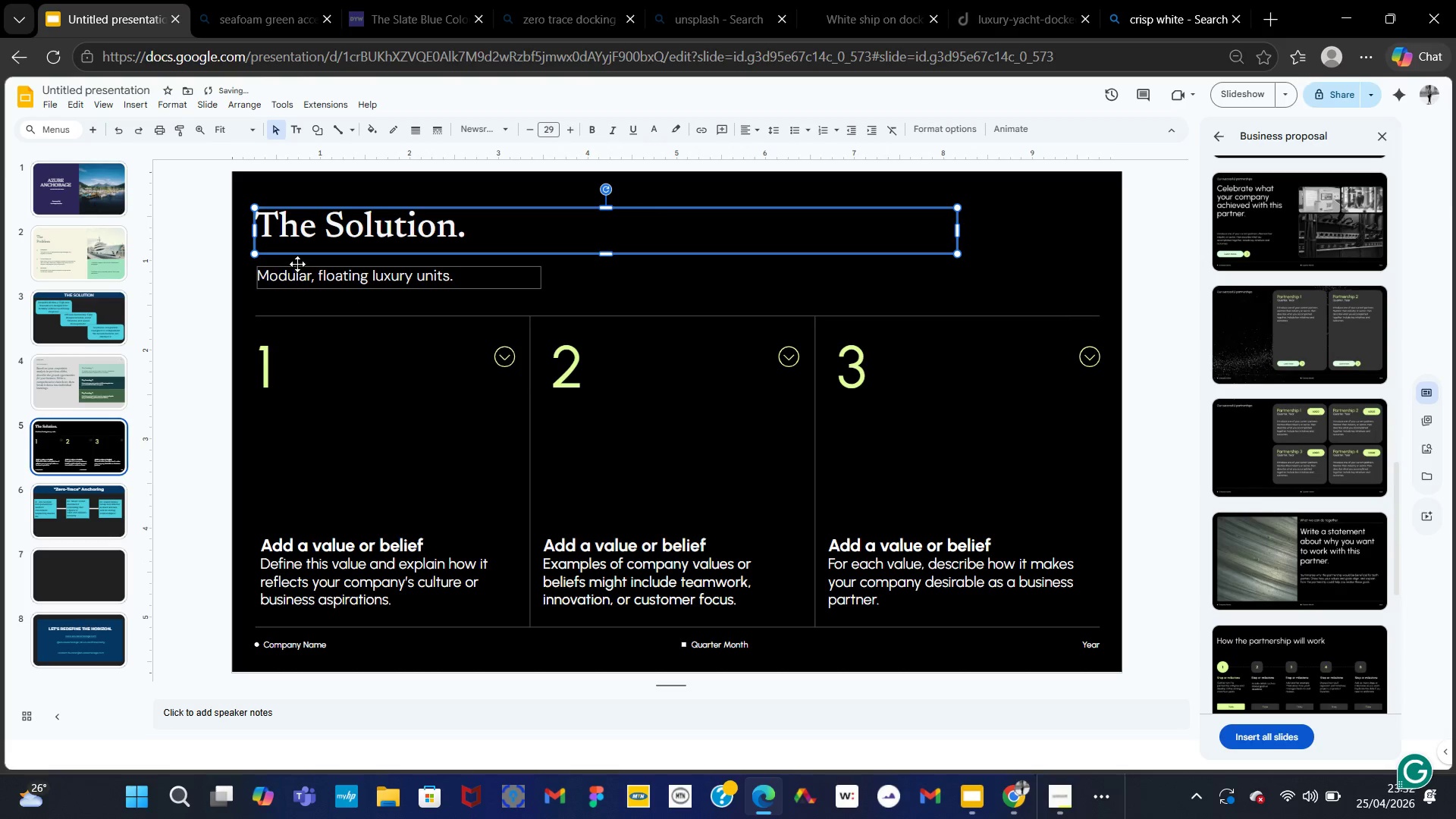 
key(ArrowDown)
 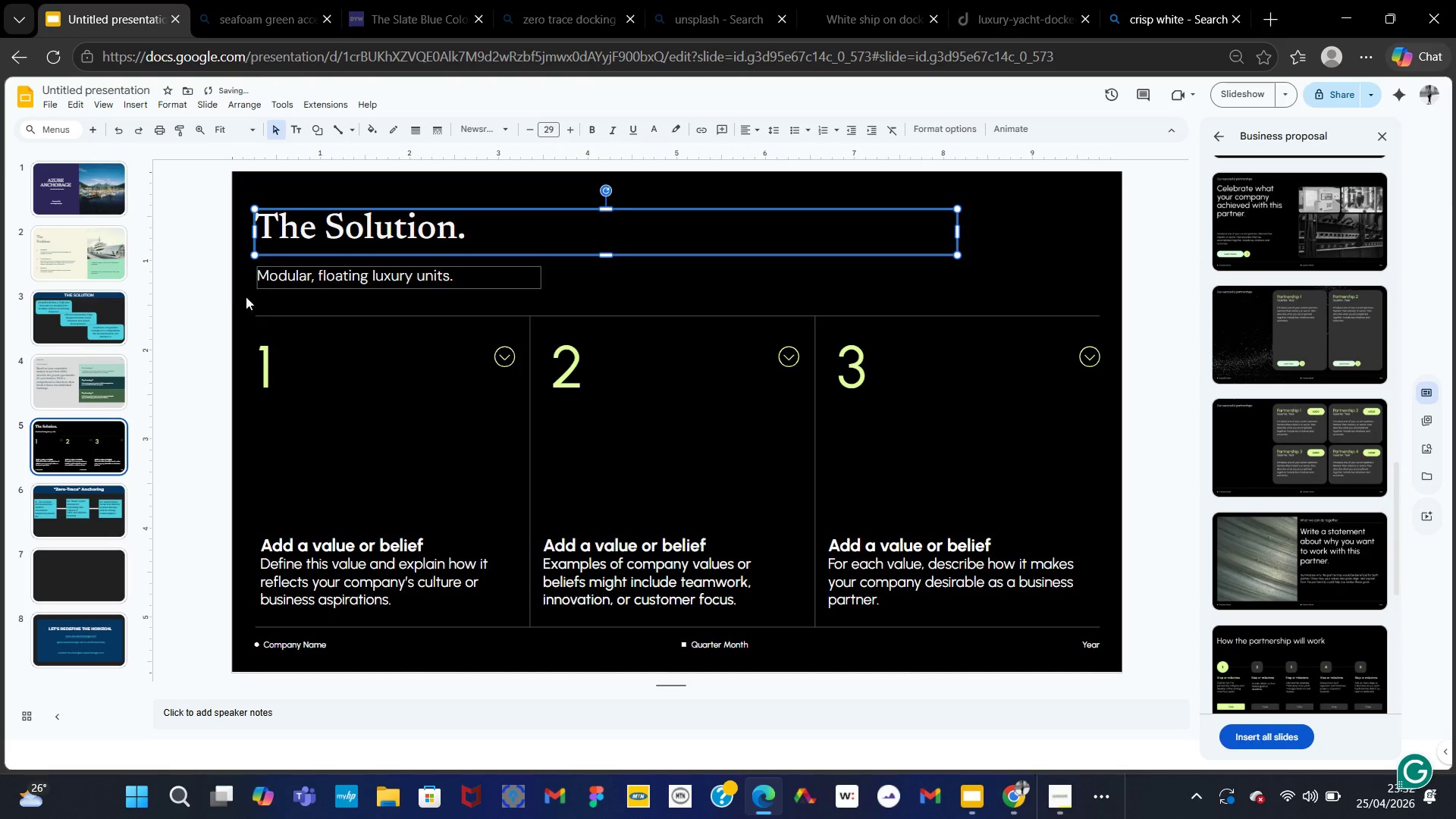 
key(ArrowDown)
 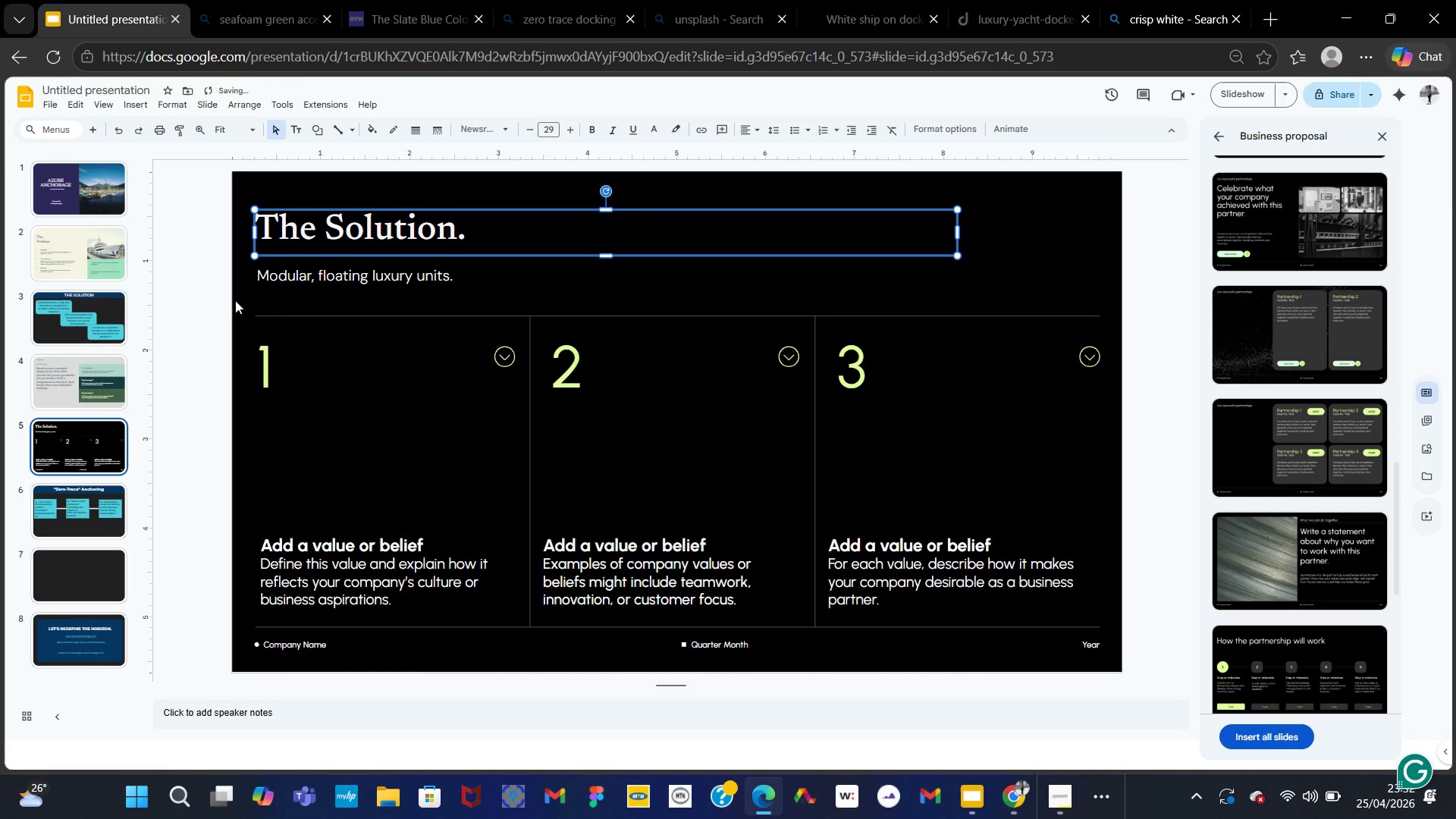 
key(ArrowDown)
 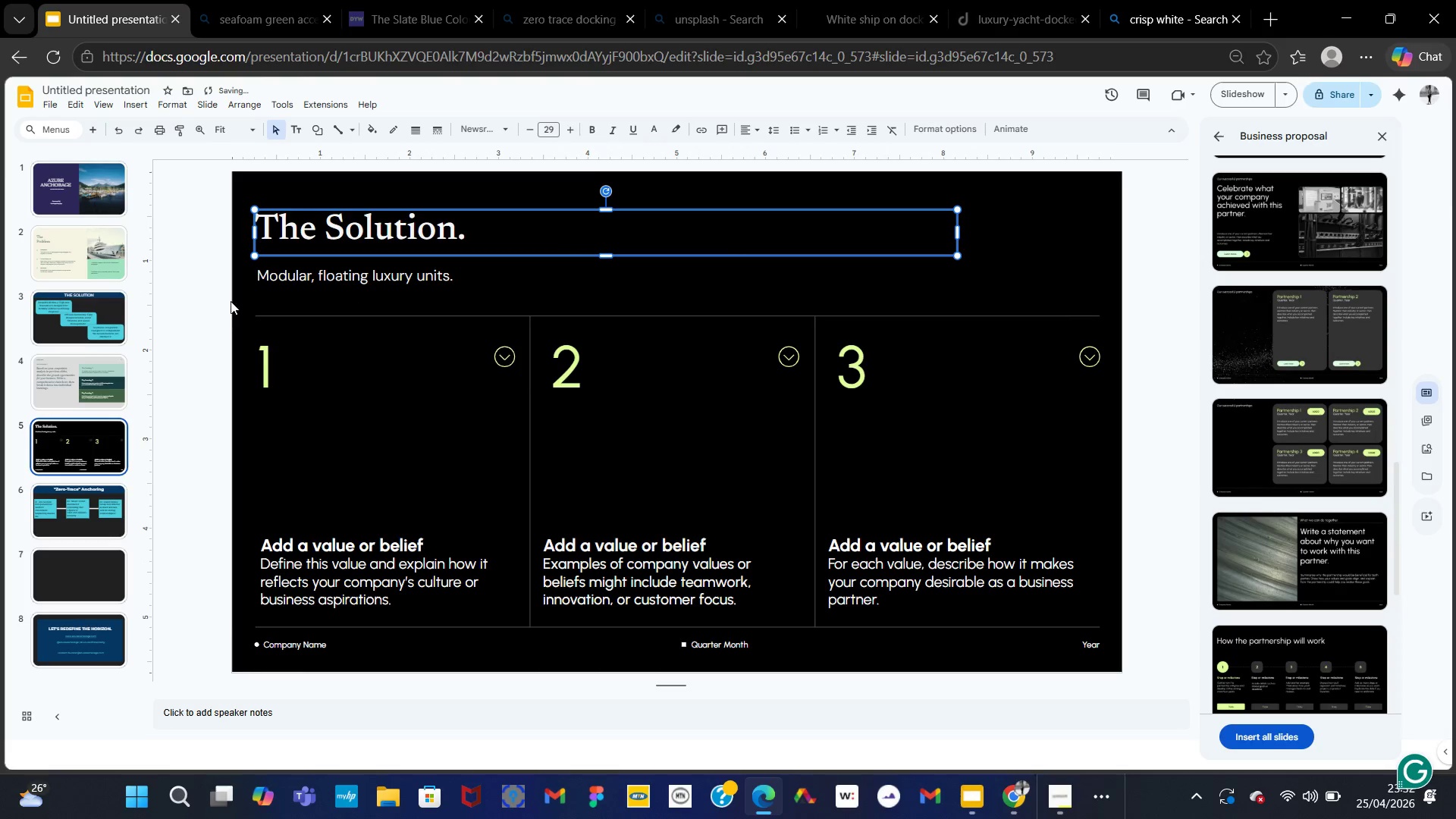 
key(ArrowDown)
 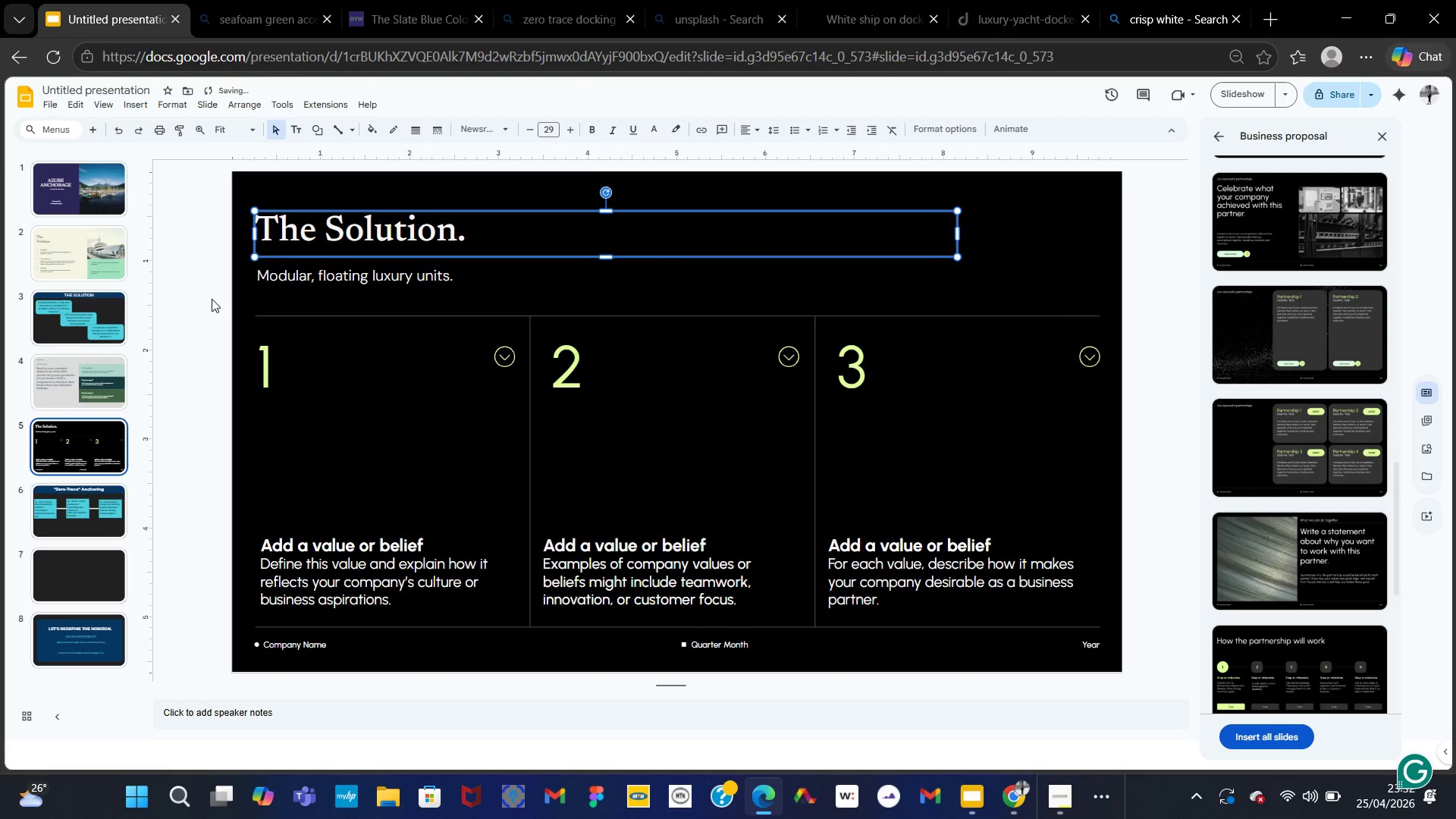 
key(ArrowDown)
 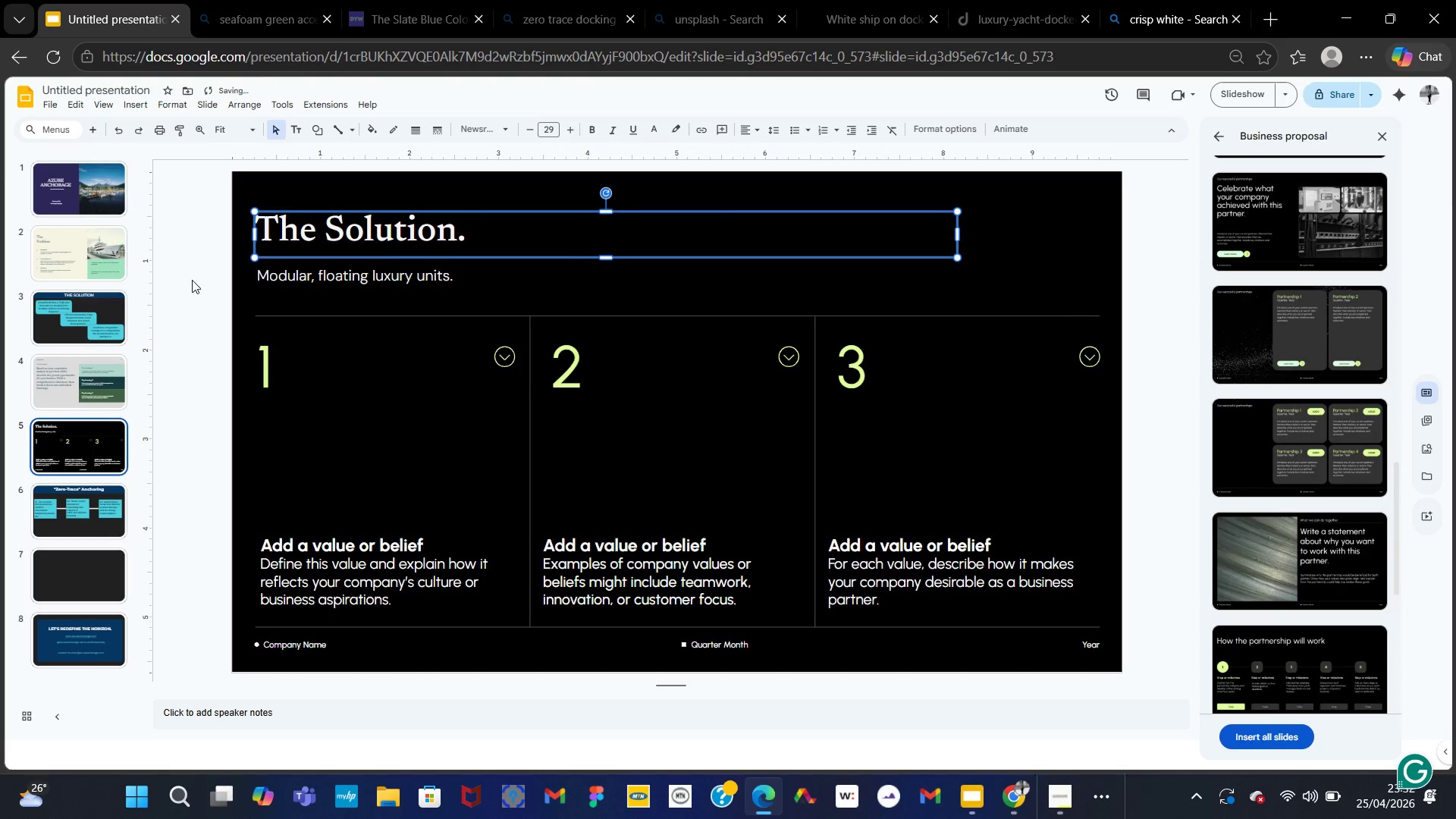 
key(ArrowDown)
 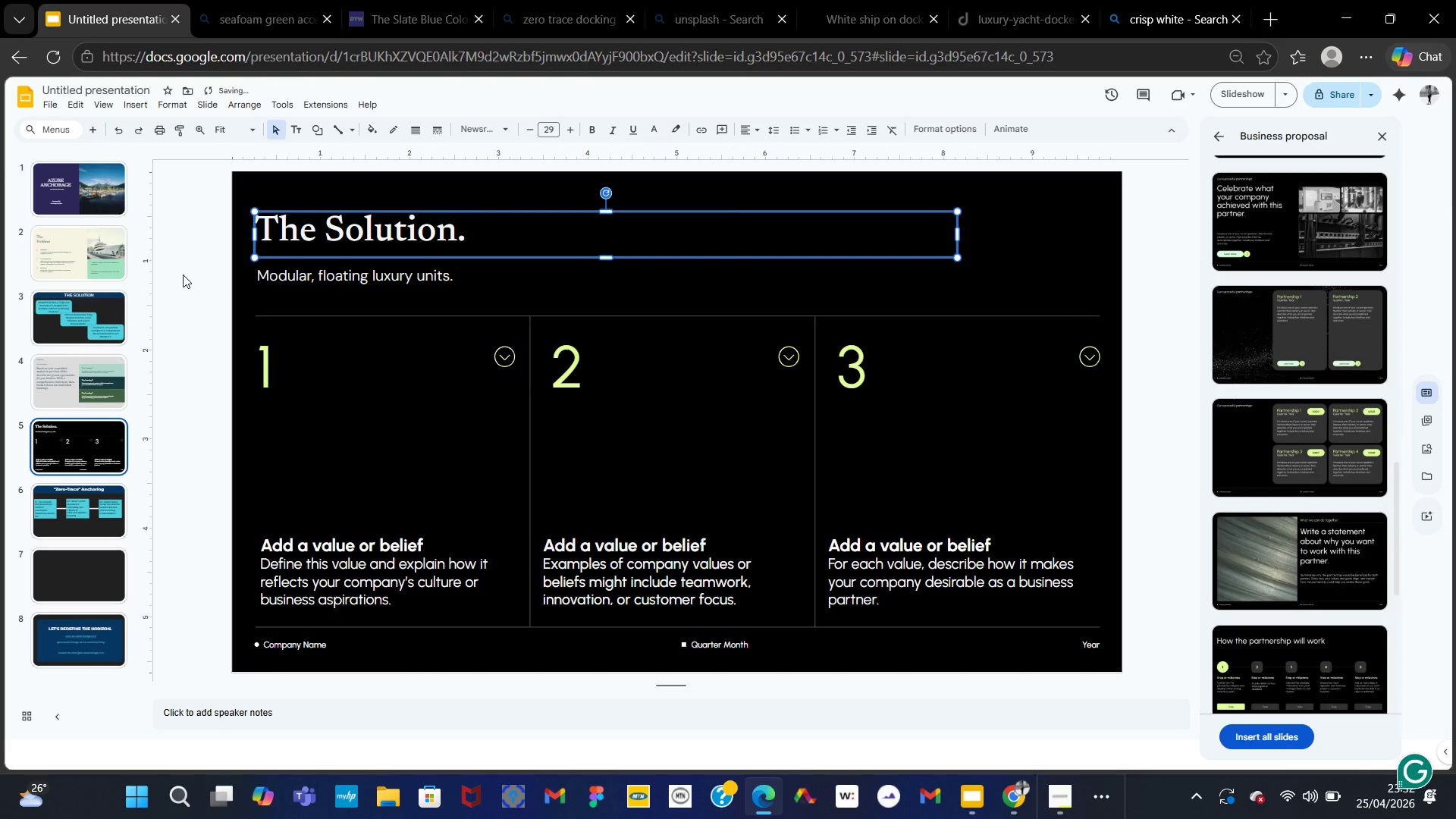 
left_click([183, 275])
 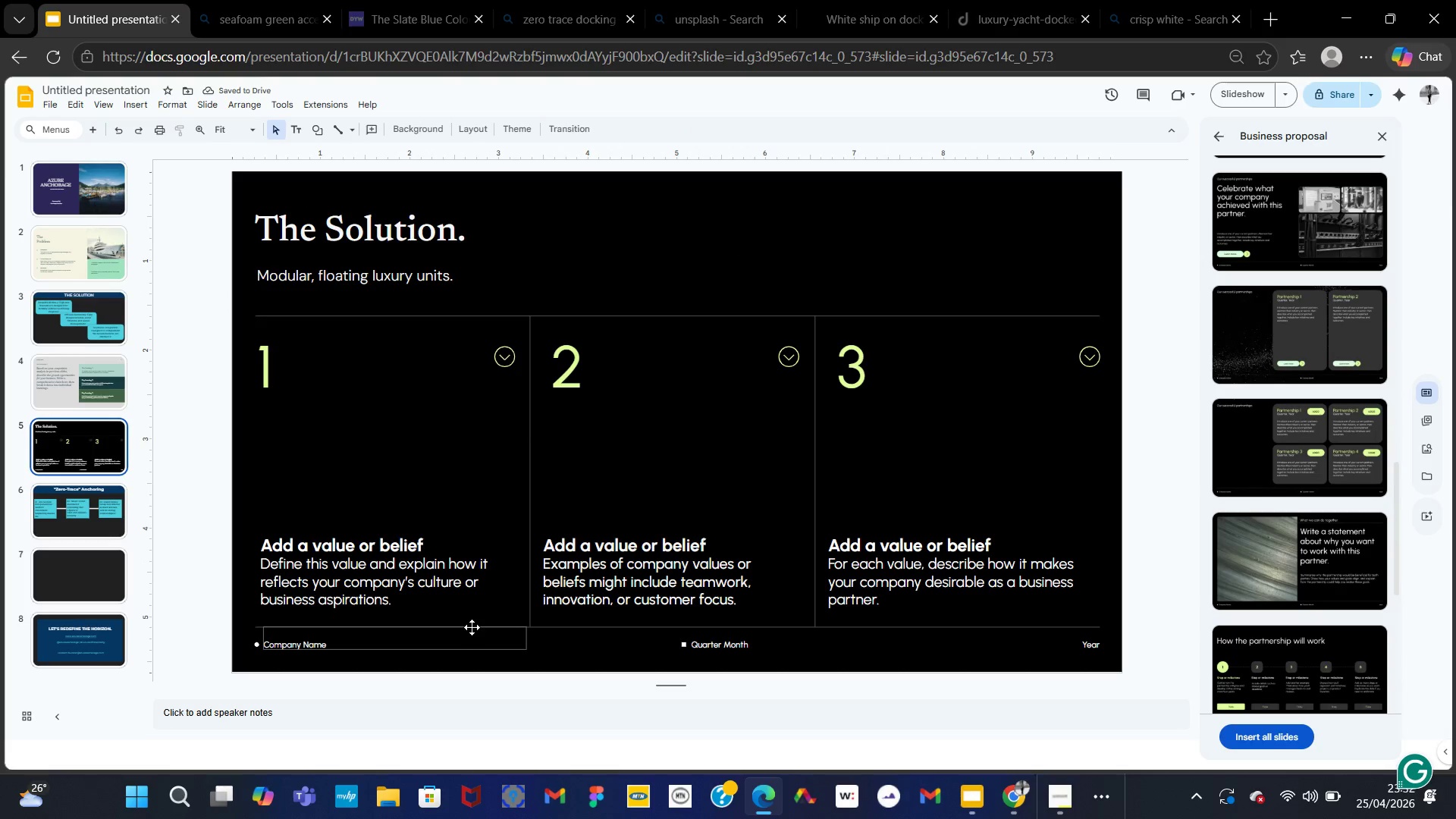 
wait(9.05)
 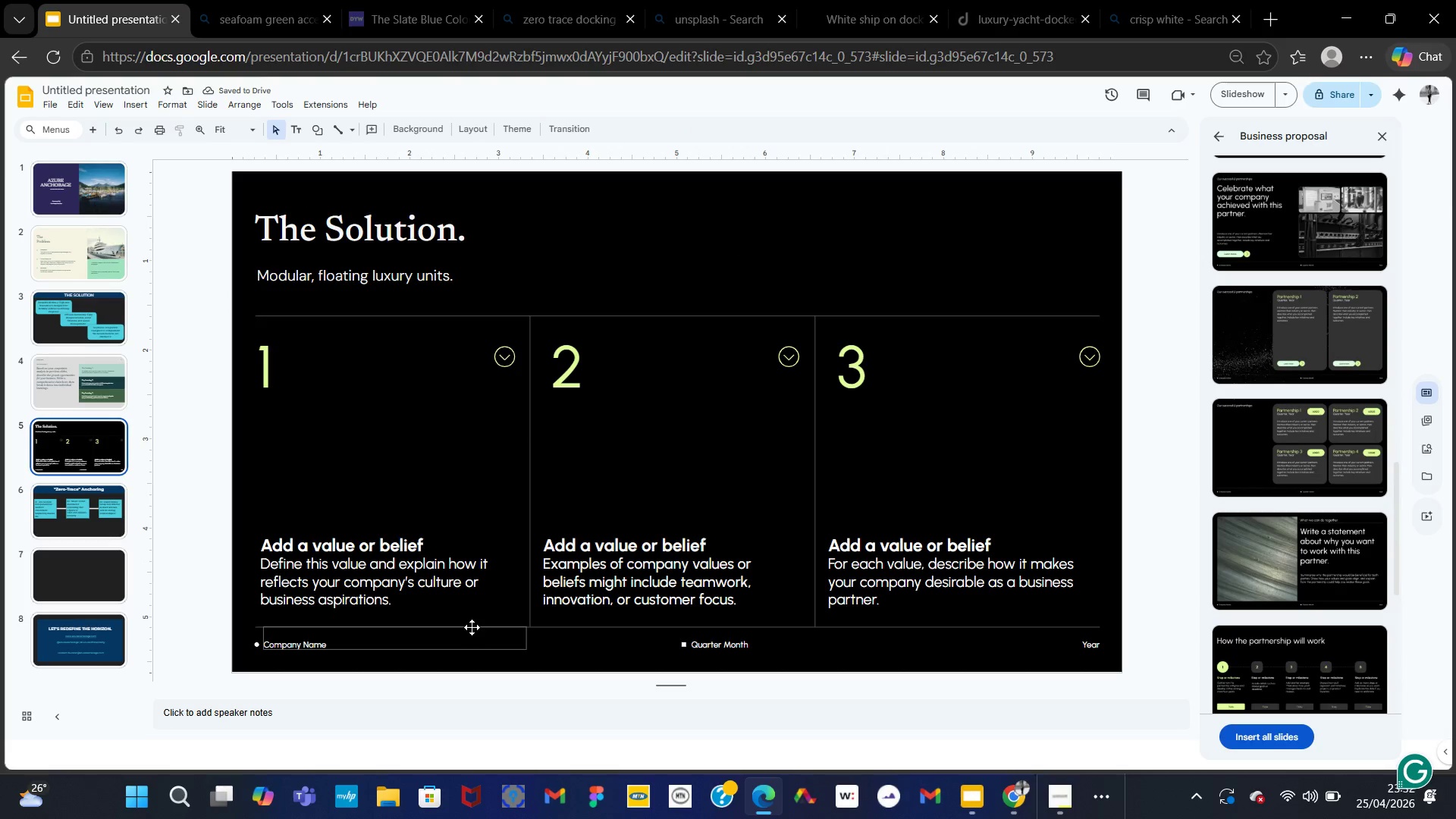 
left_click([318, 645])
 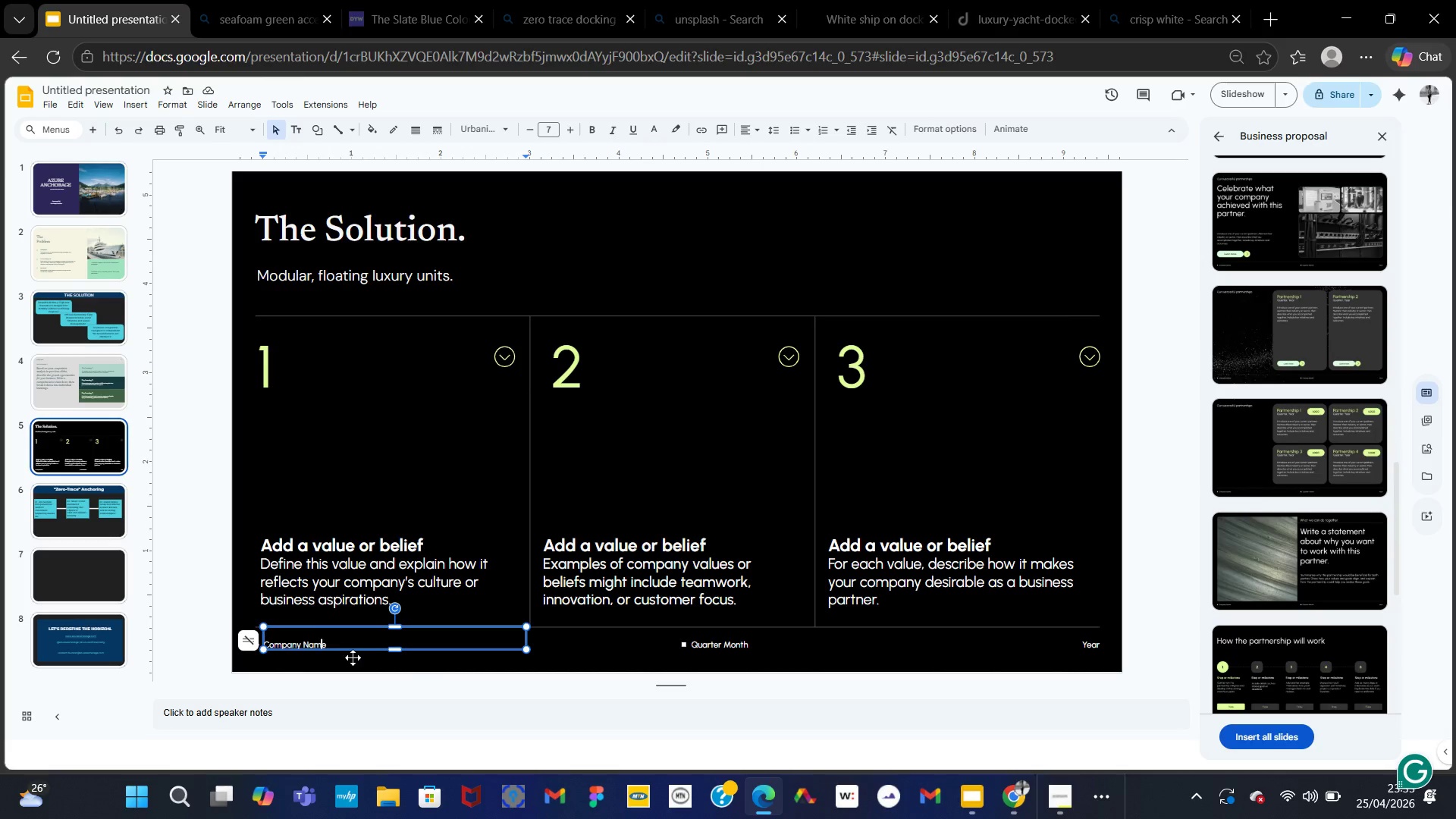 
key(PageDown)
 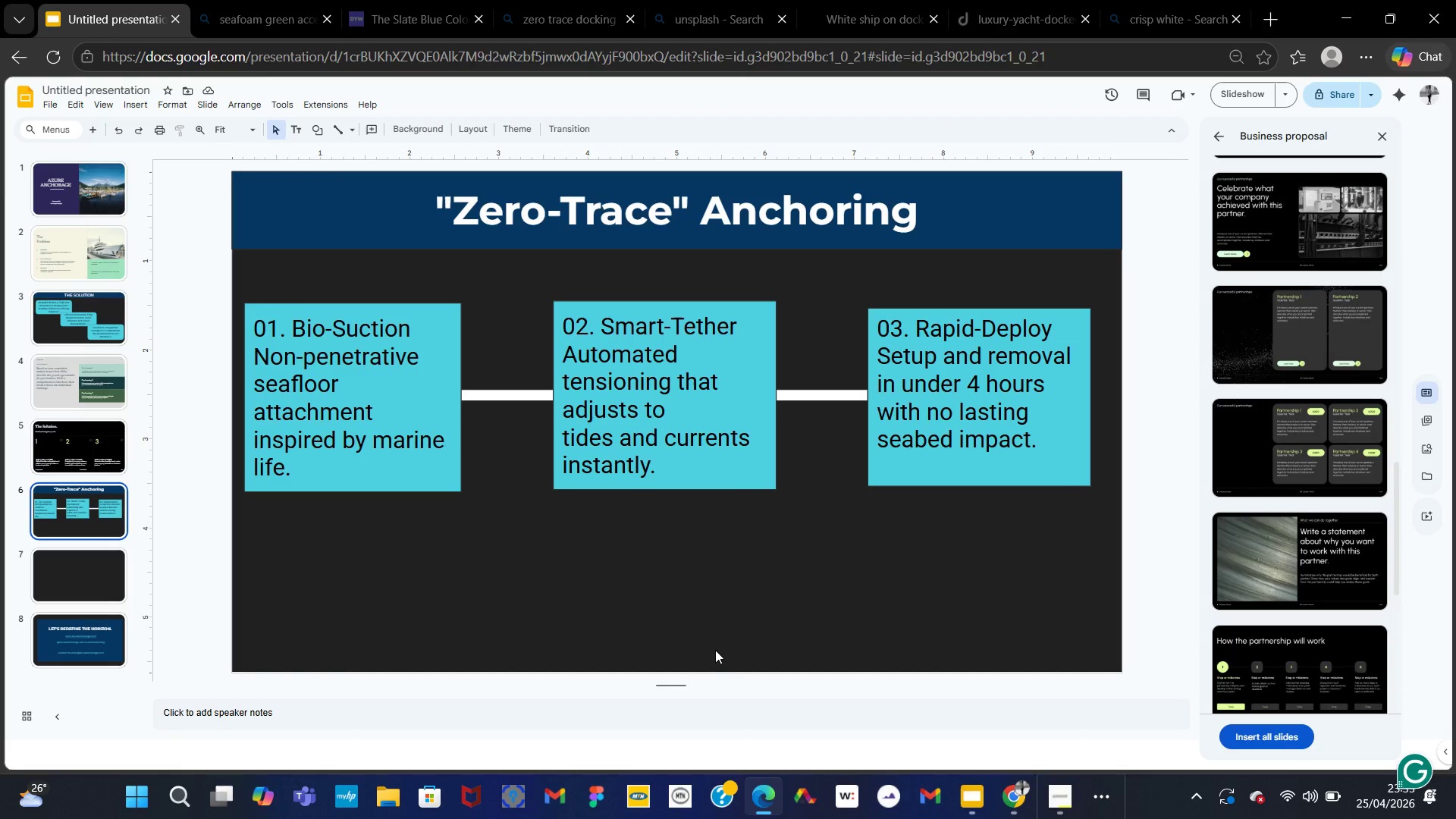 
key(Control+Z)
 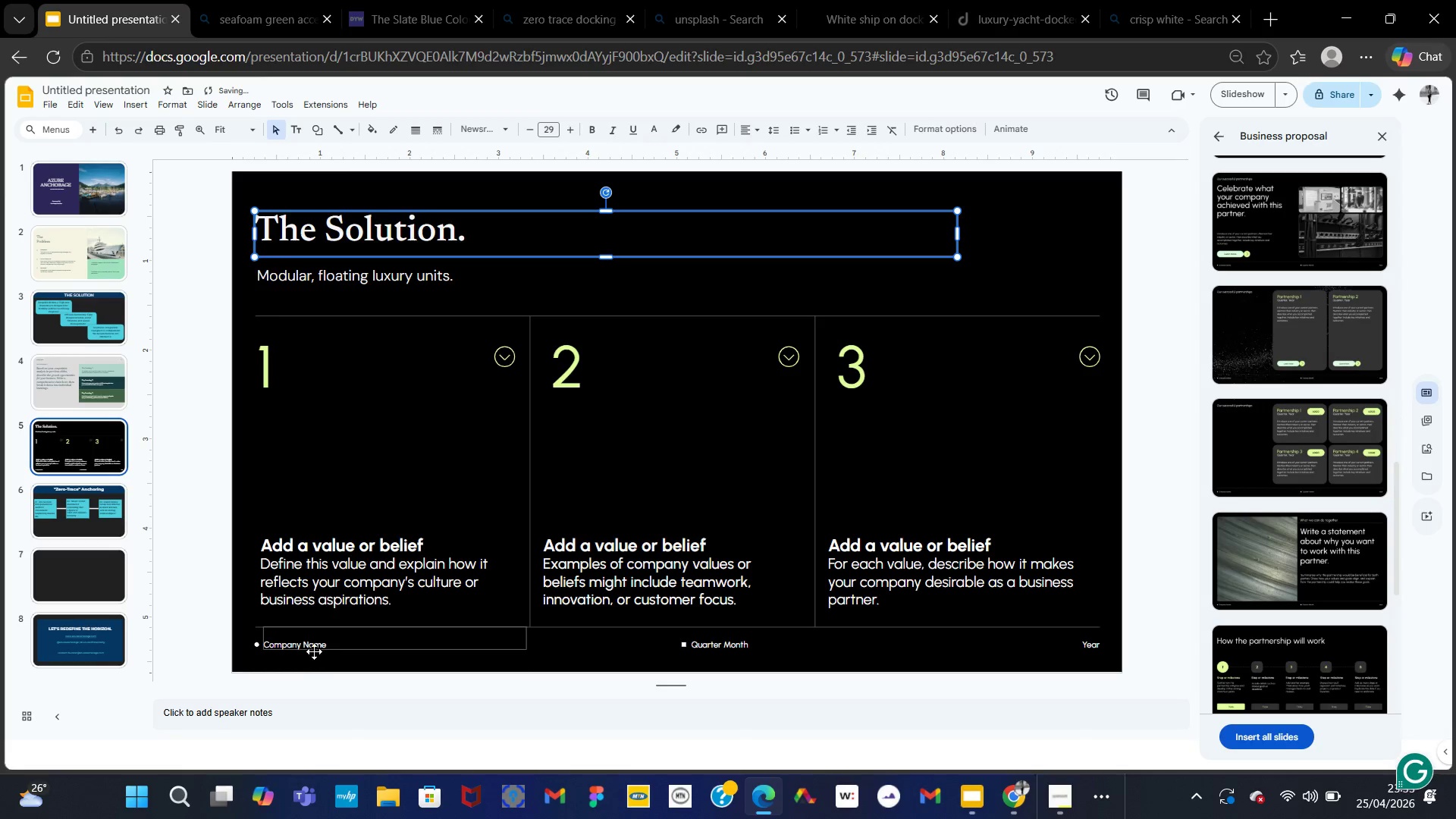 
left_click([313, 650])
 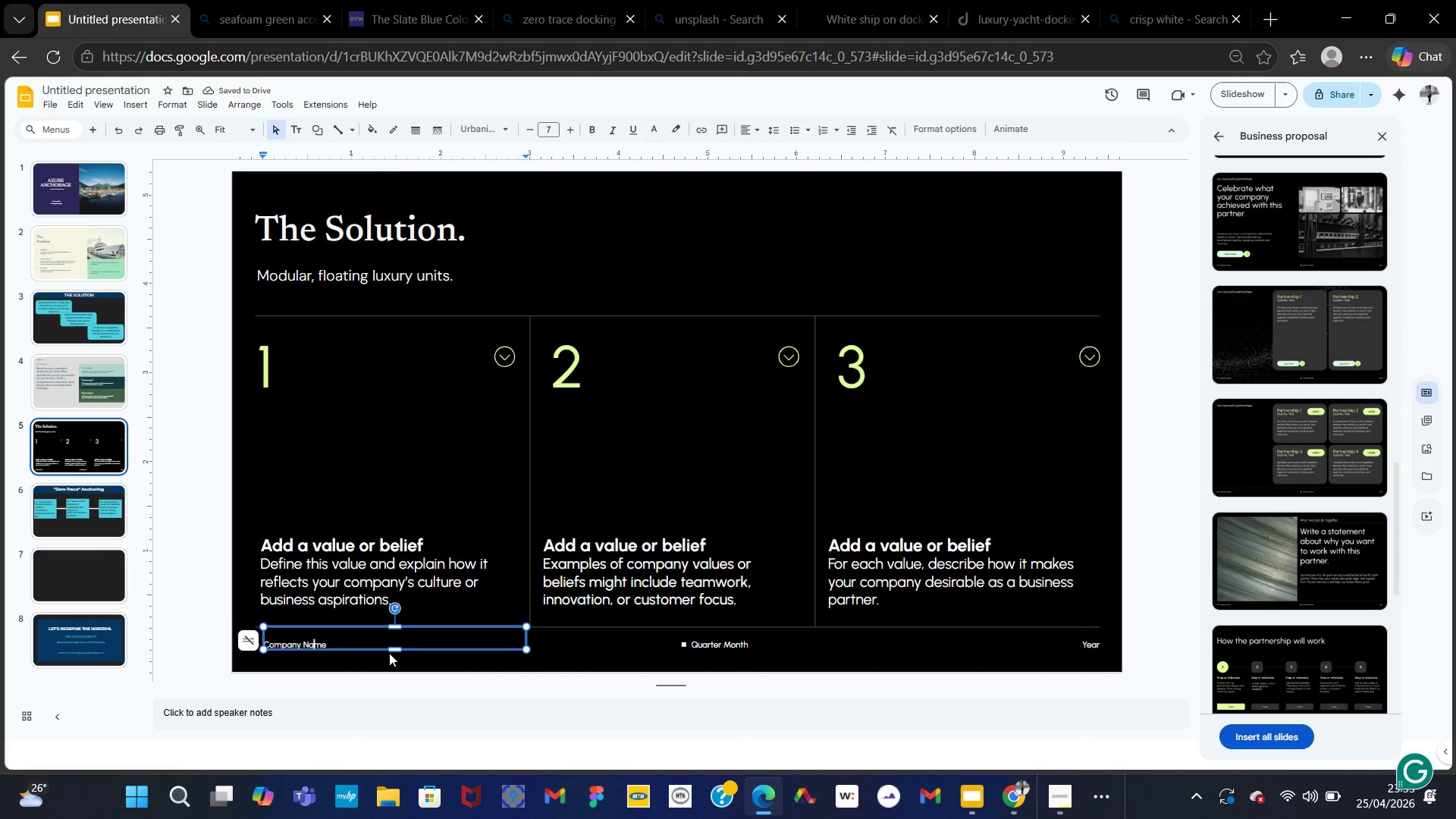 
key(Delete)
 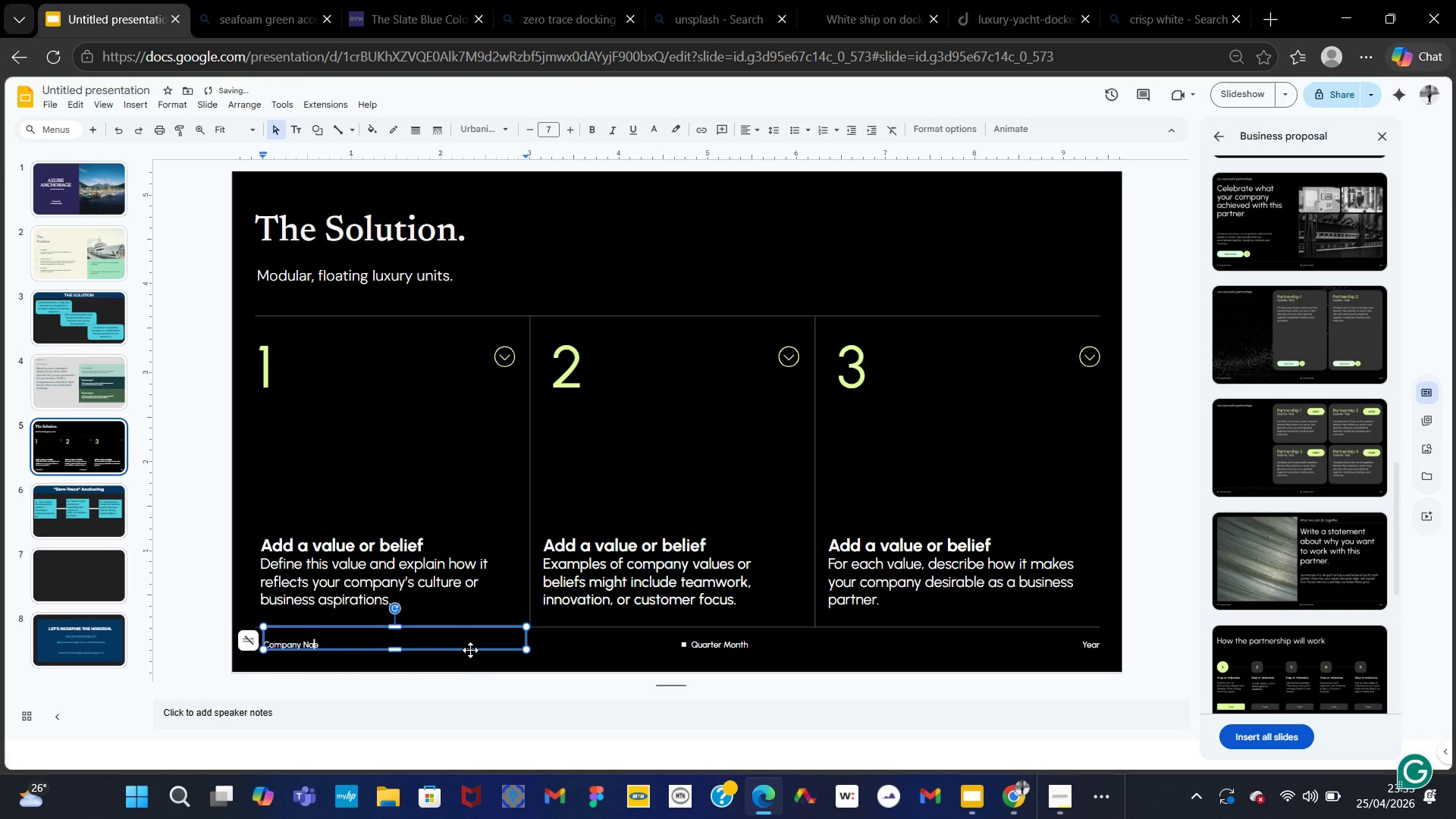 
left_click([470, 648])
 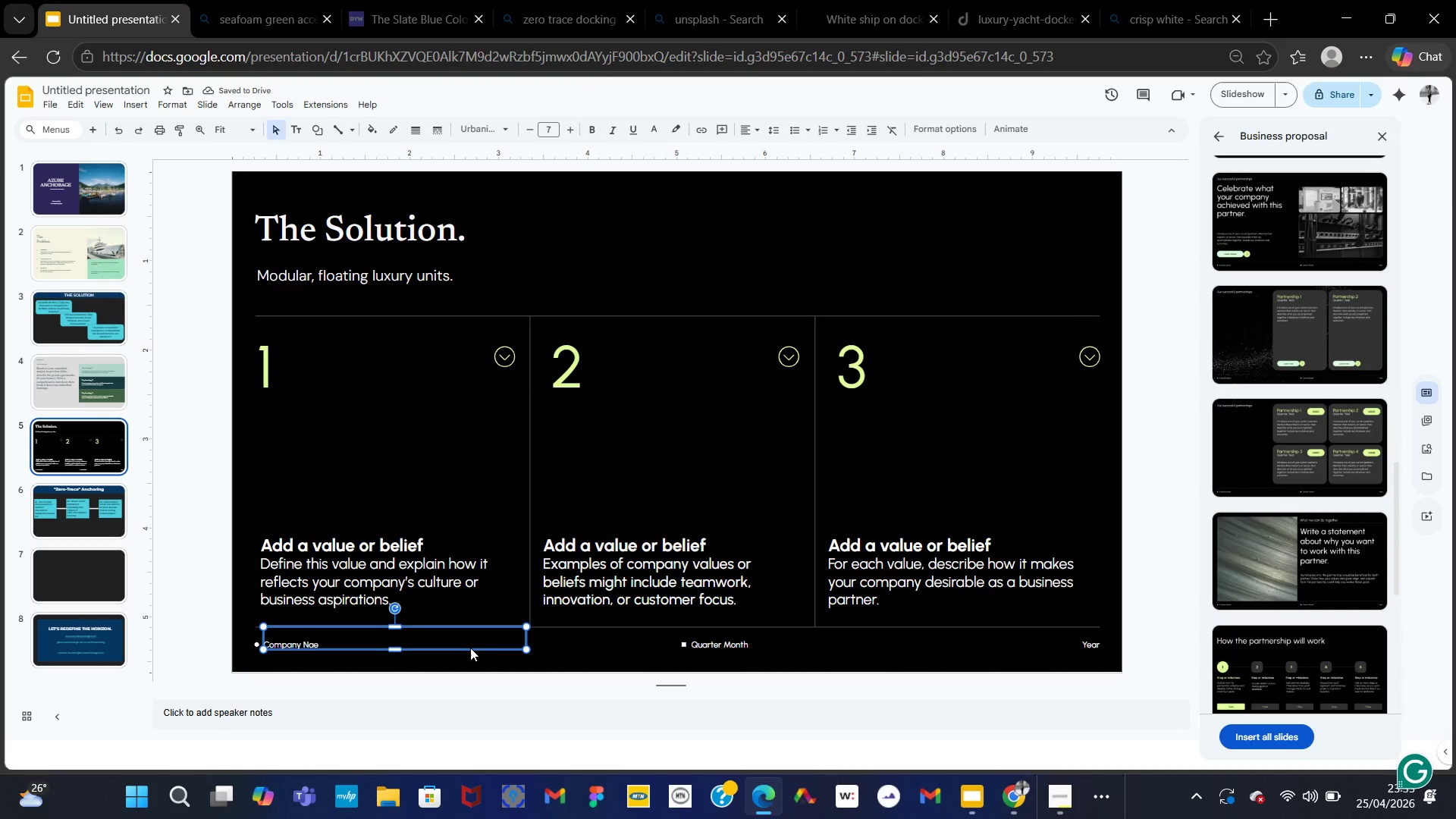 
key(Delete)
 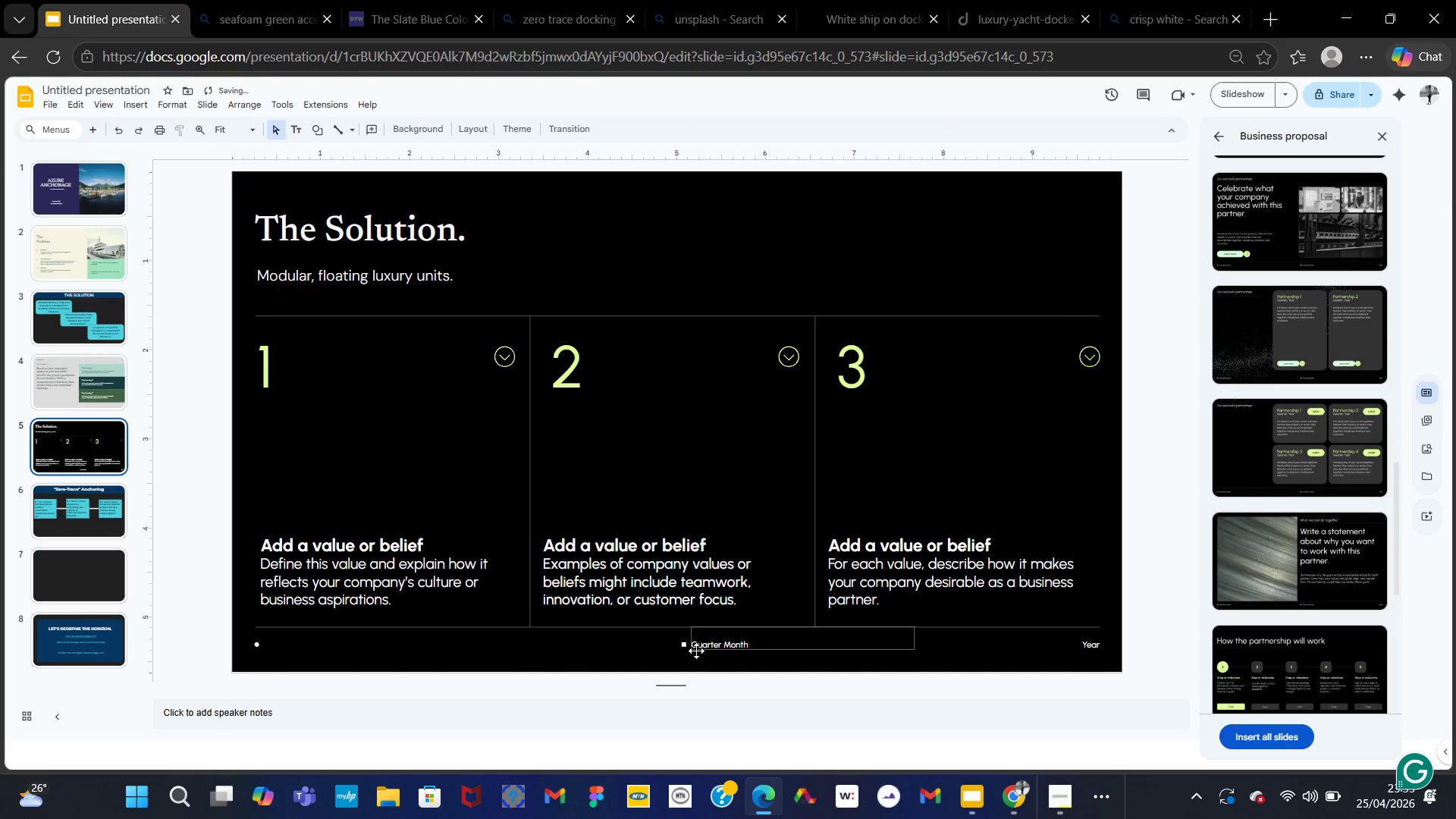 
left_click([696, 651])
 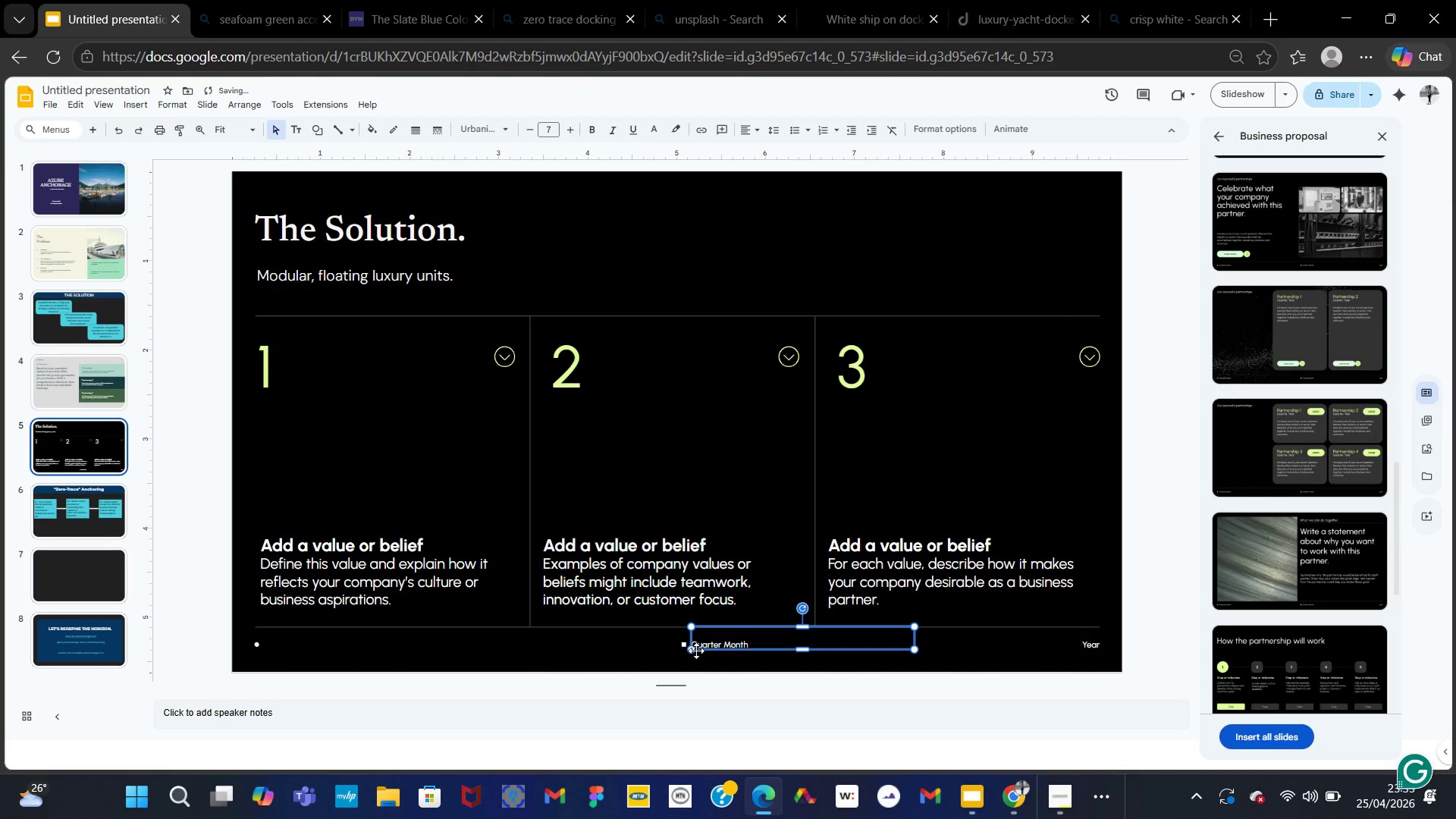 
key(Delete)
 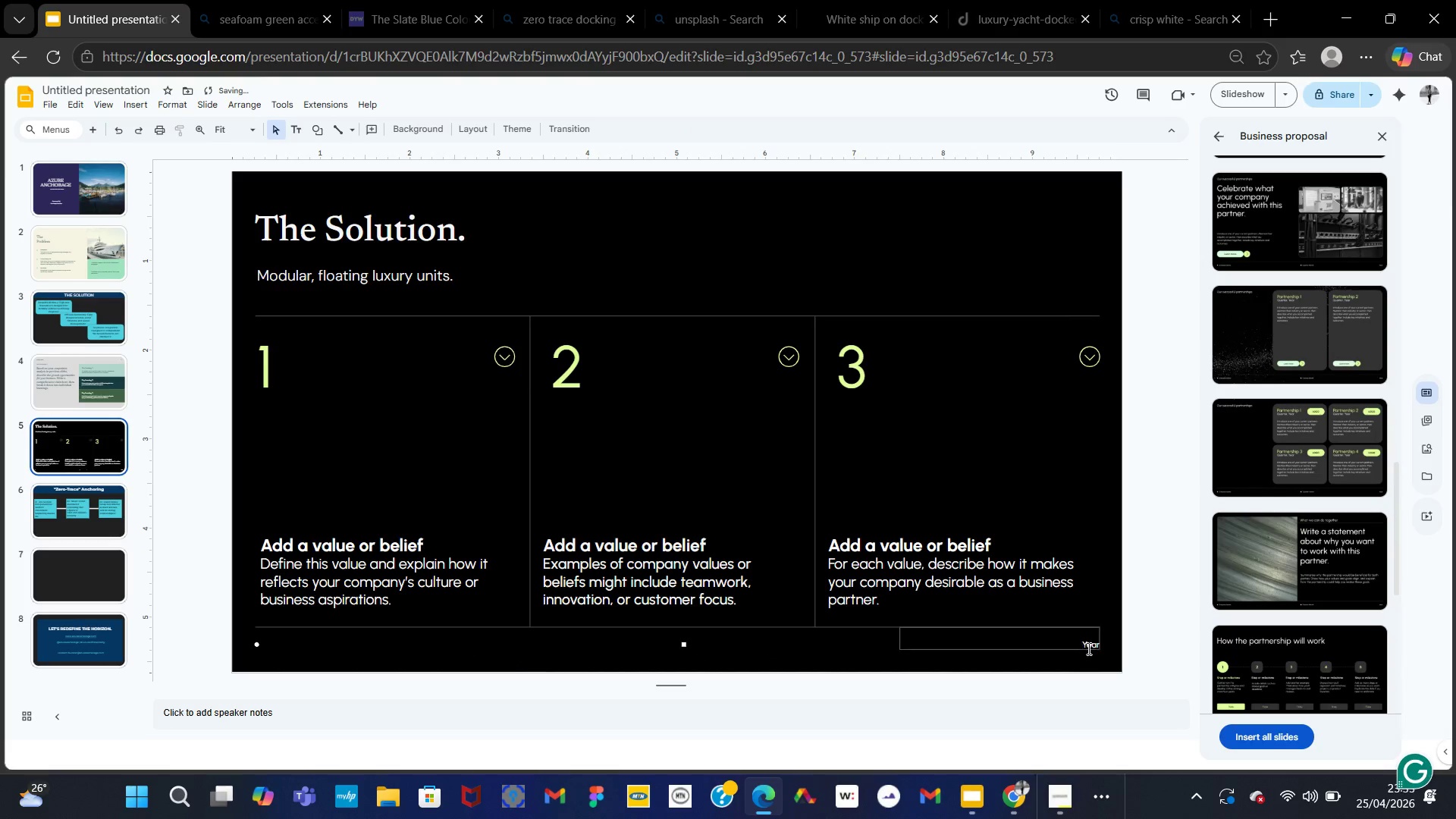 
left_click([1087, 648])
 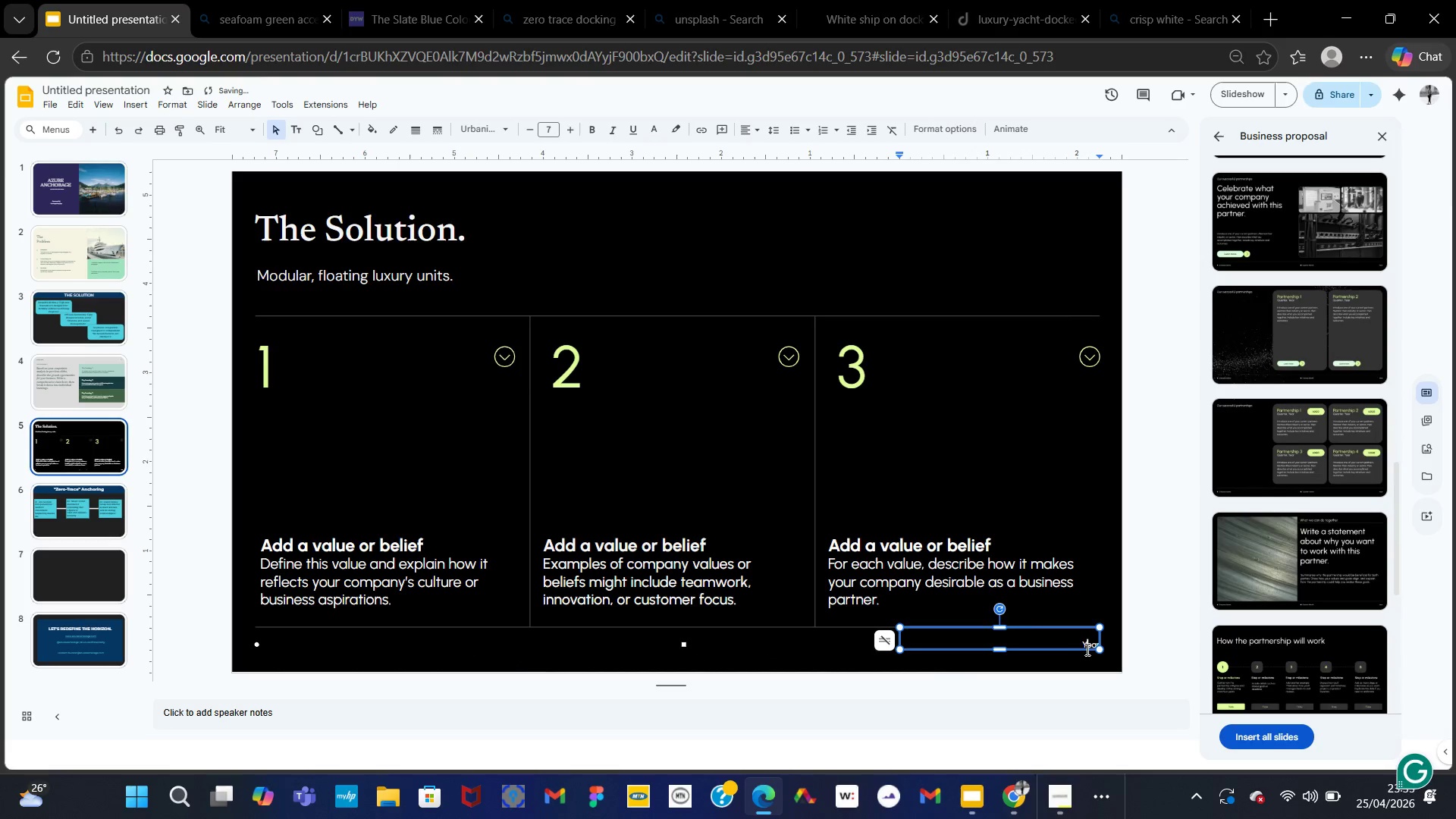 
key(Delete)
 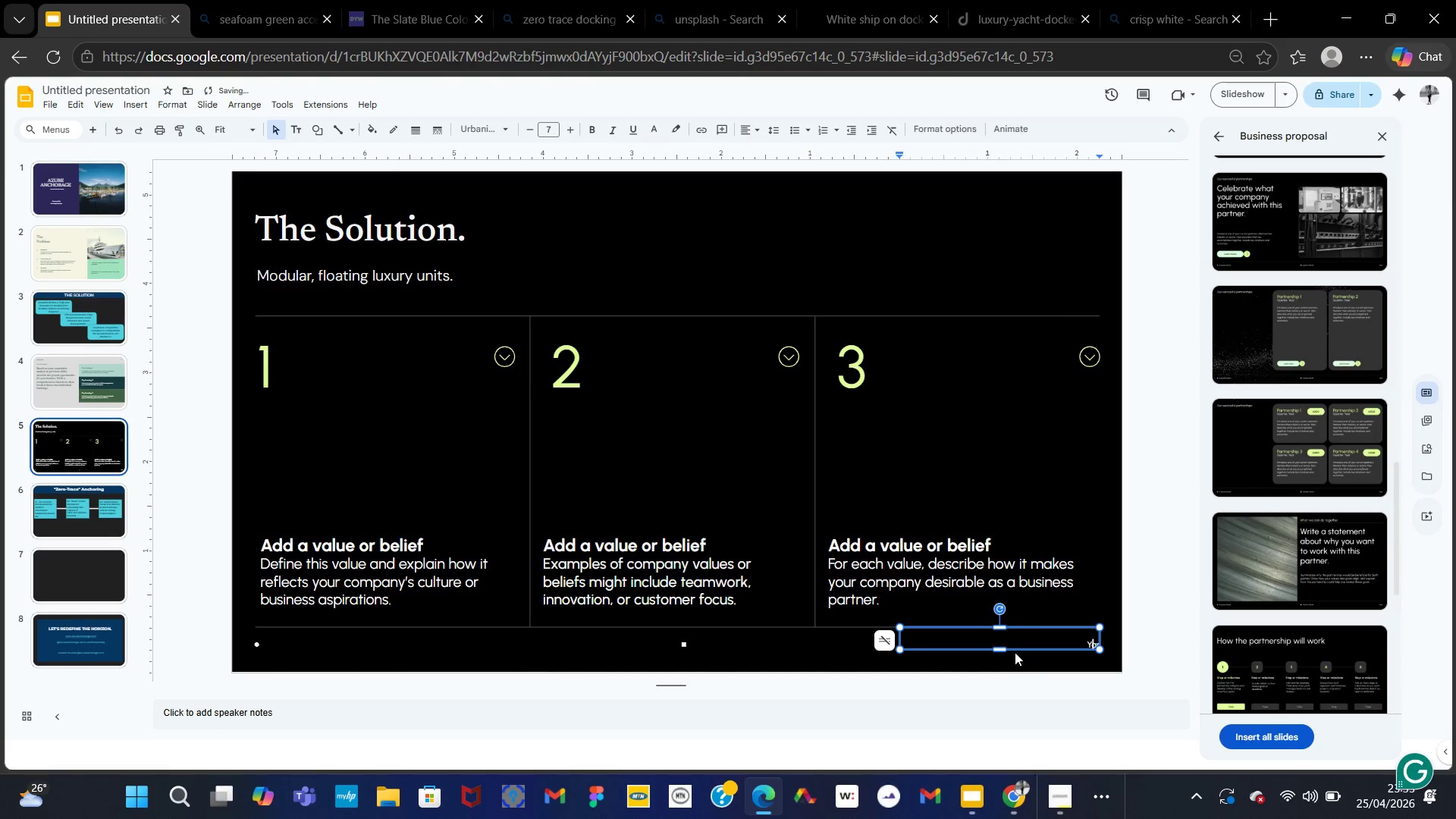 
left_click([1012, 650])
 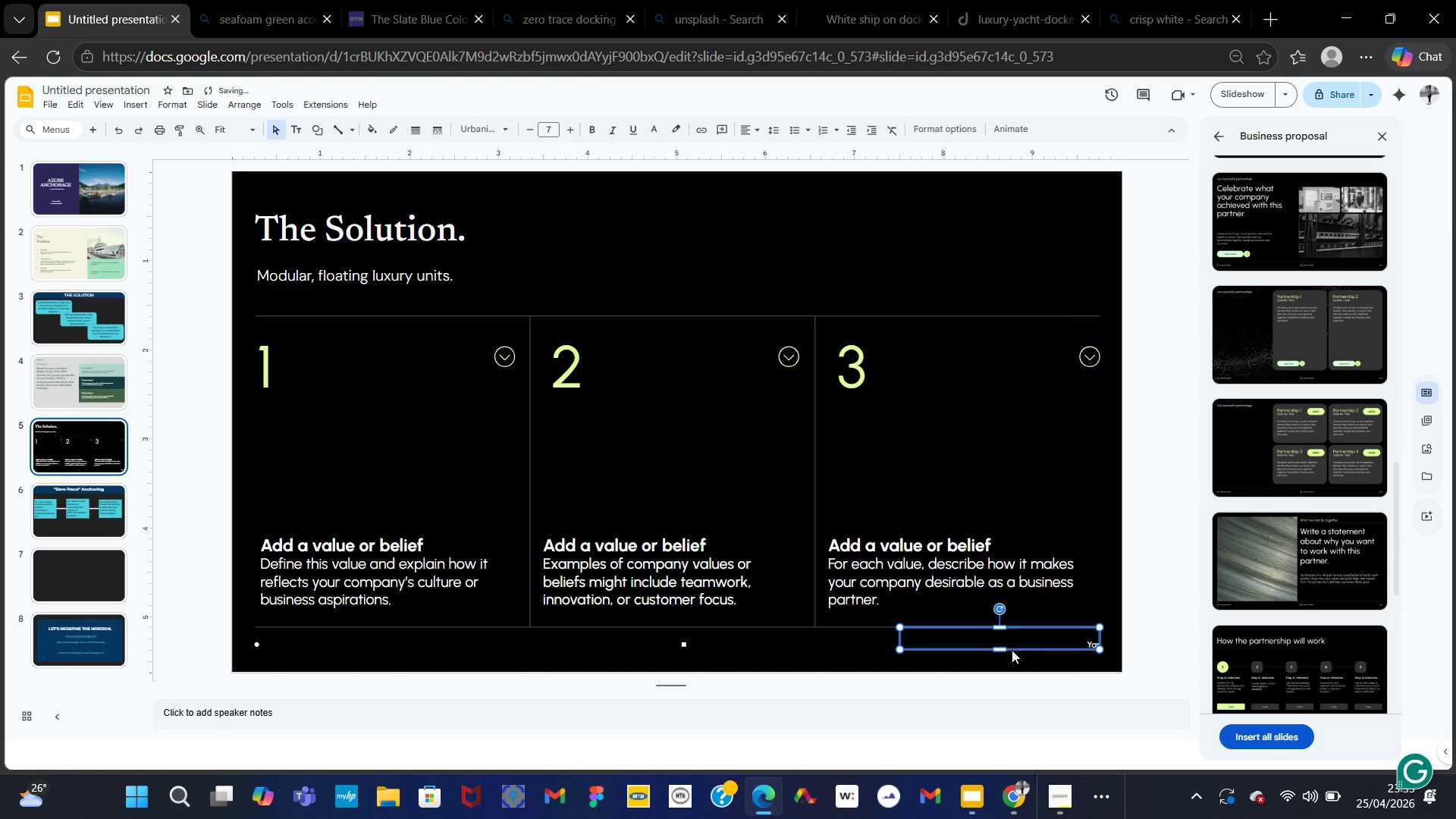 
key(Delete)
 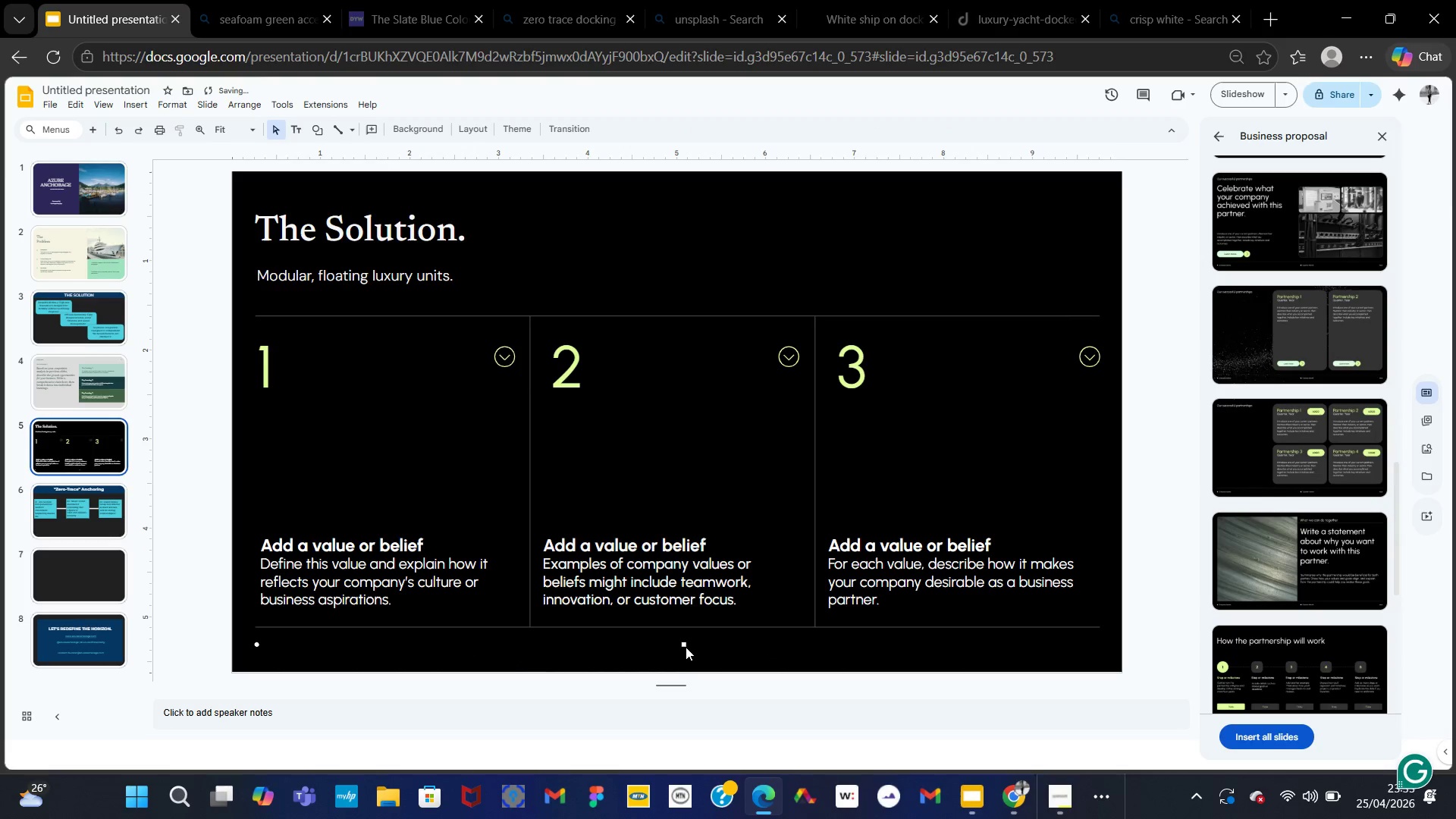 
left_click([684, 645])
 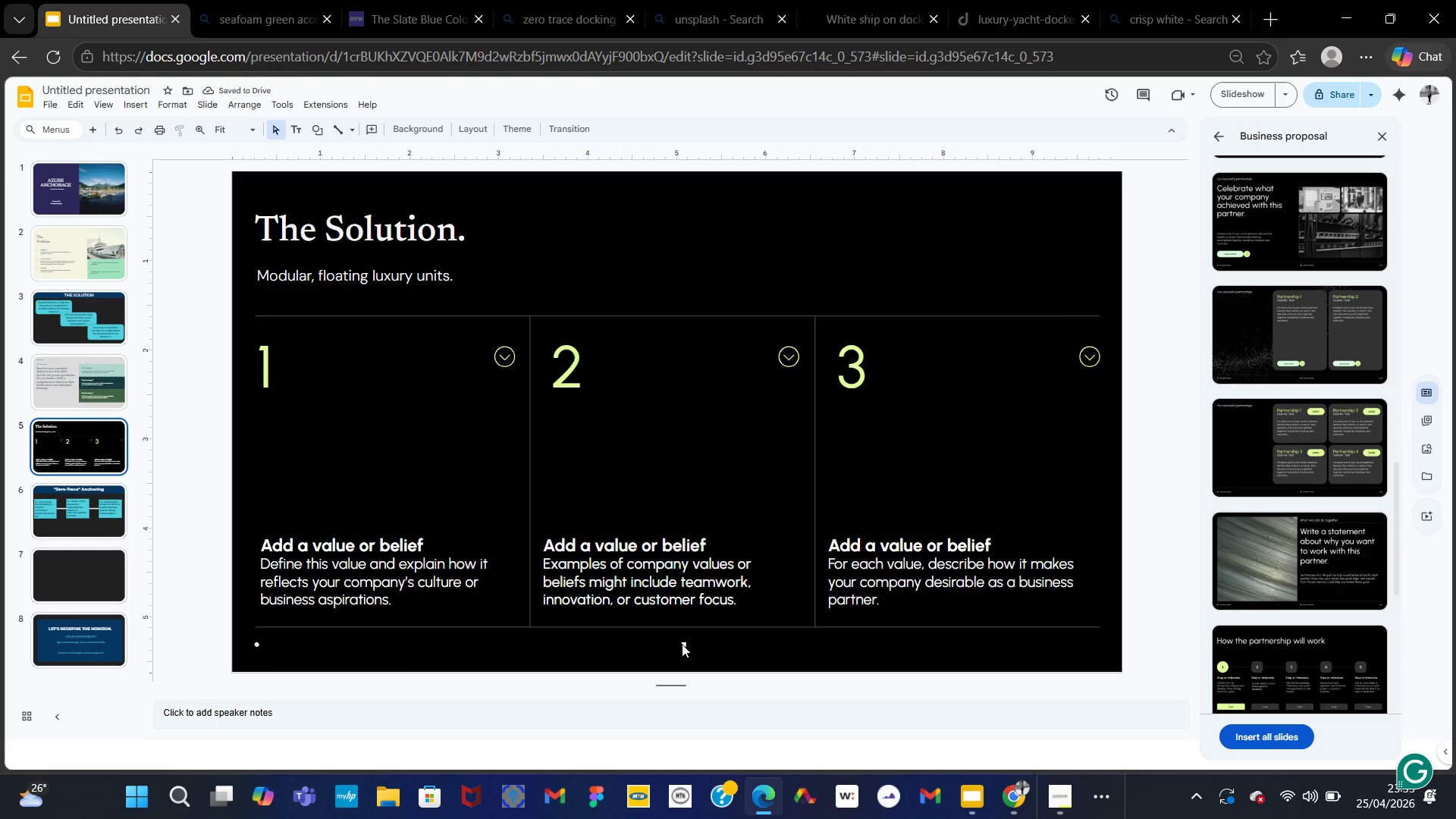 
left_click([688, 641])
 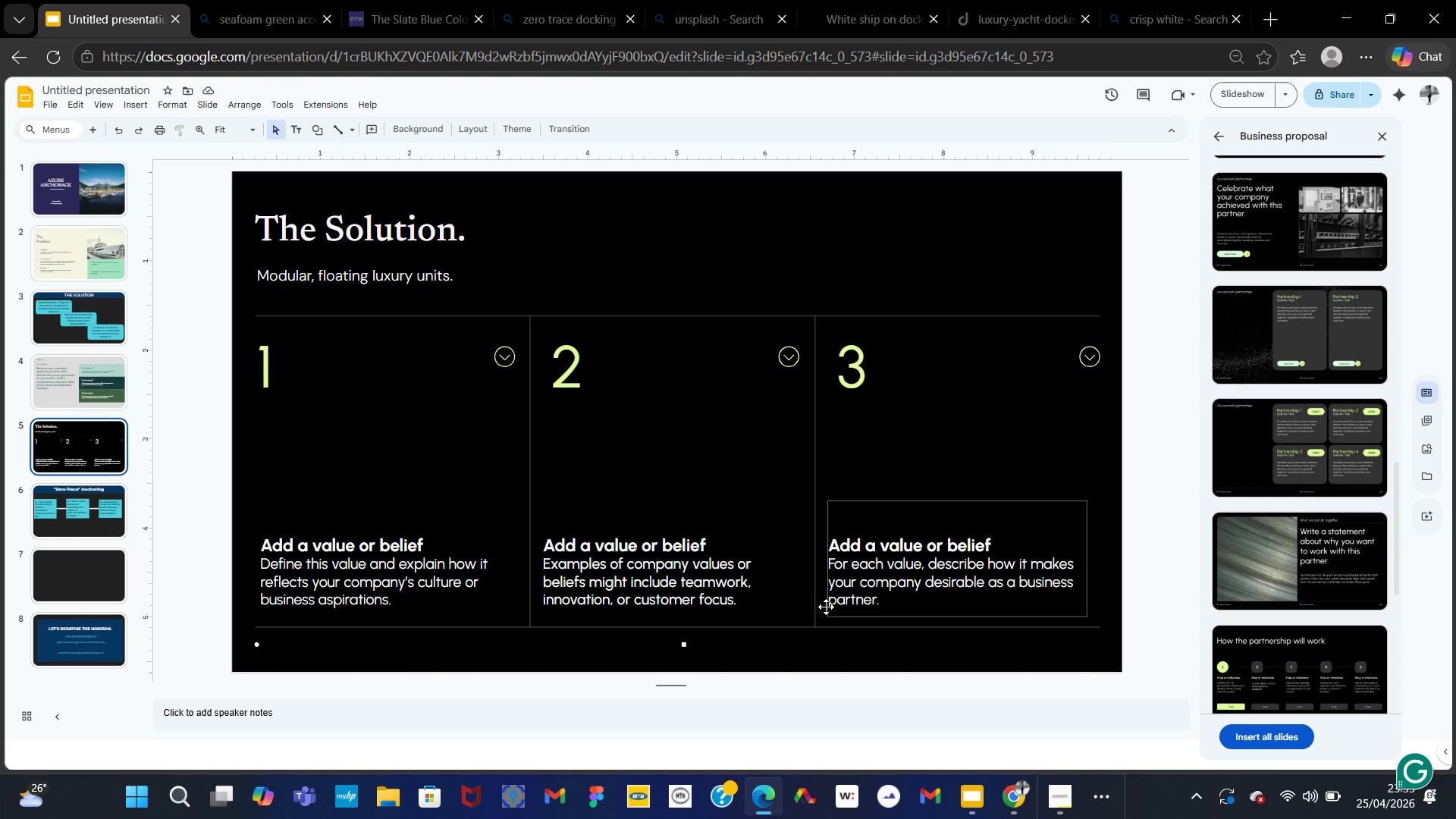 
left_click_drag(start_coordinate=[403, 600], to_coordinate=[247, 551])
 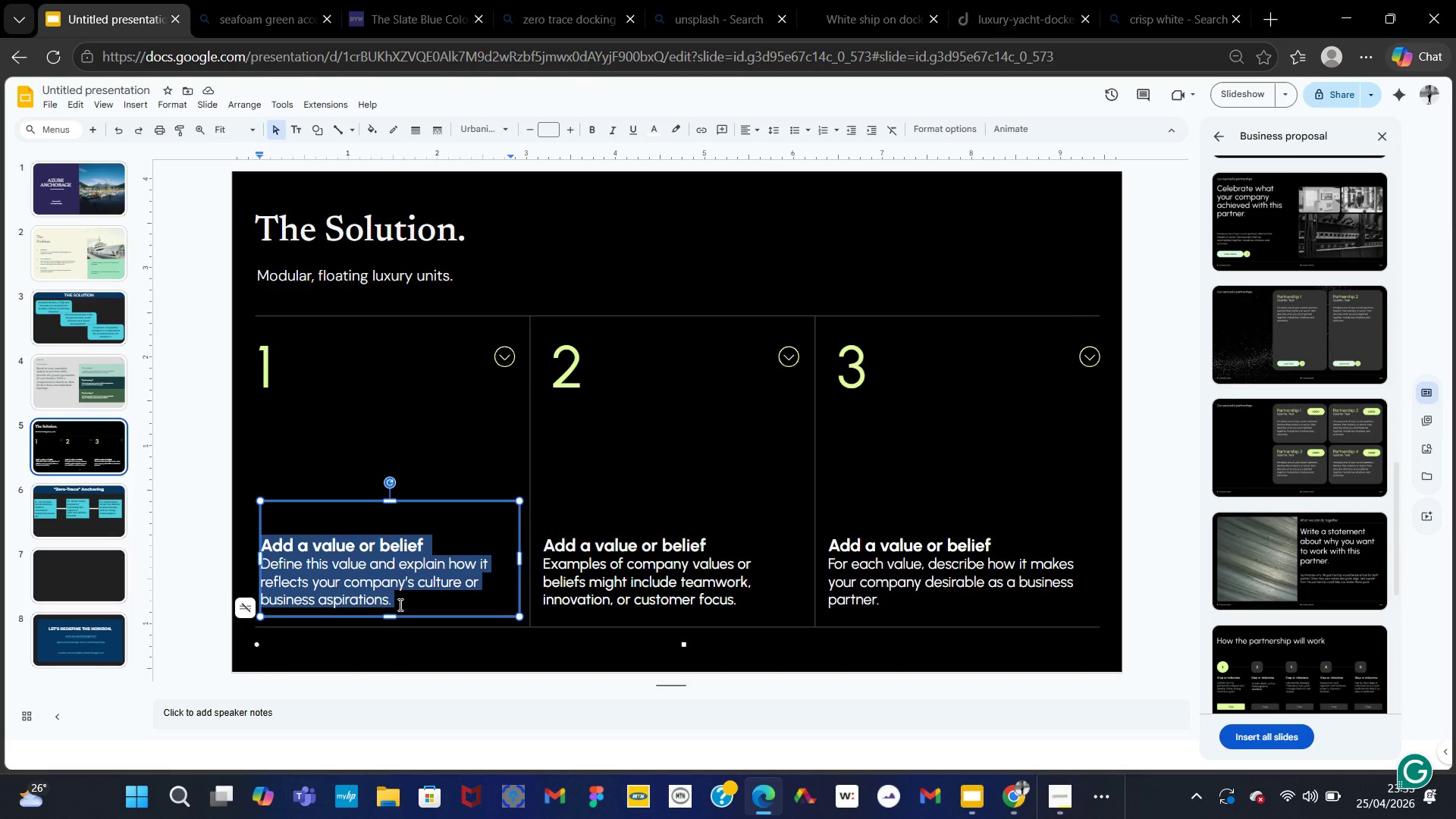 
wait(7.56)
 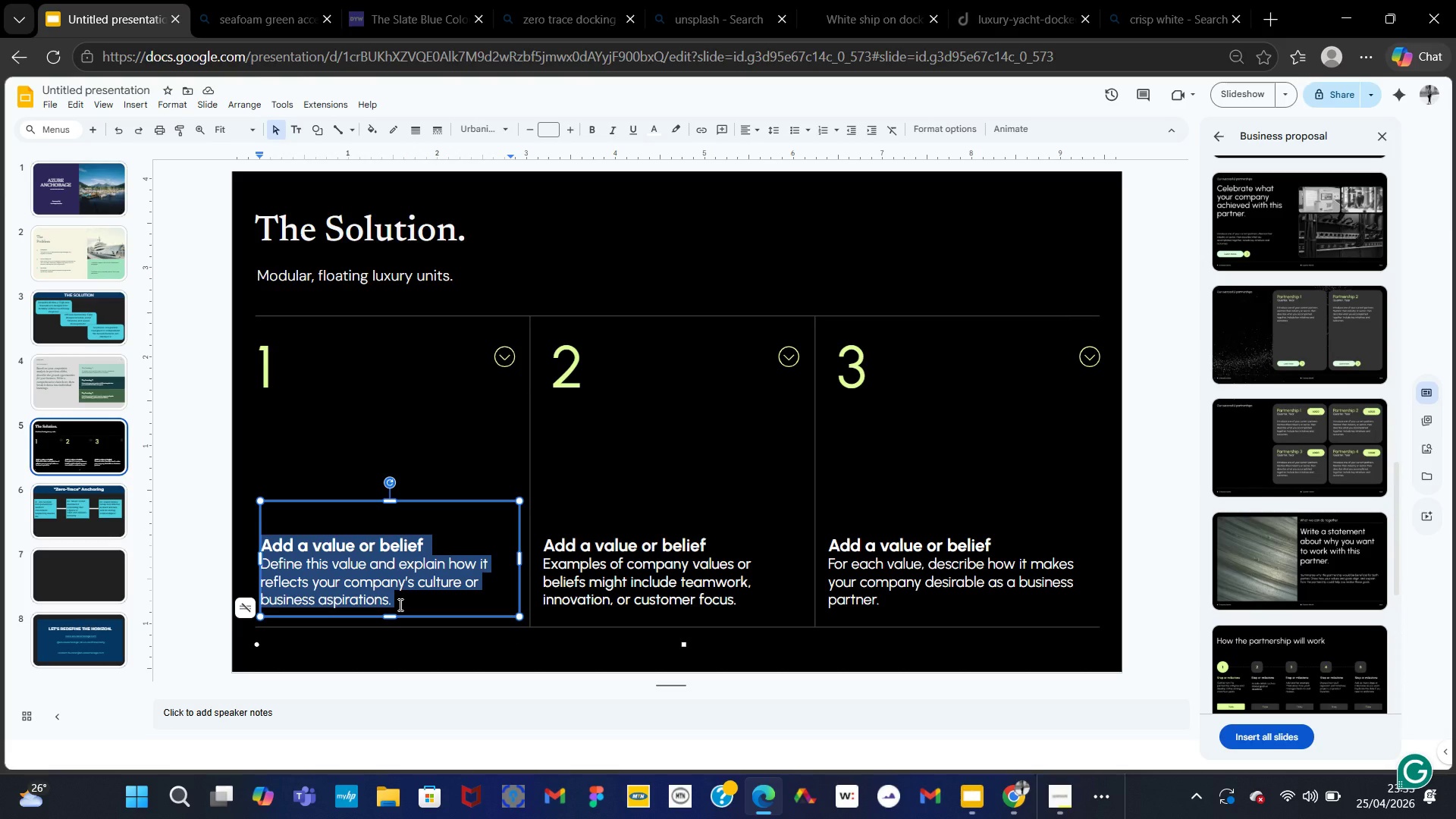 
left_click([399, 604])
 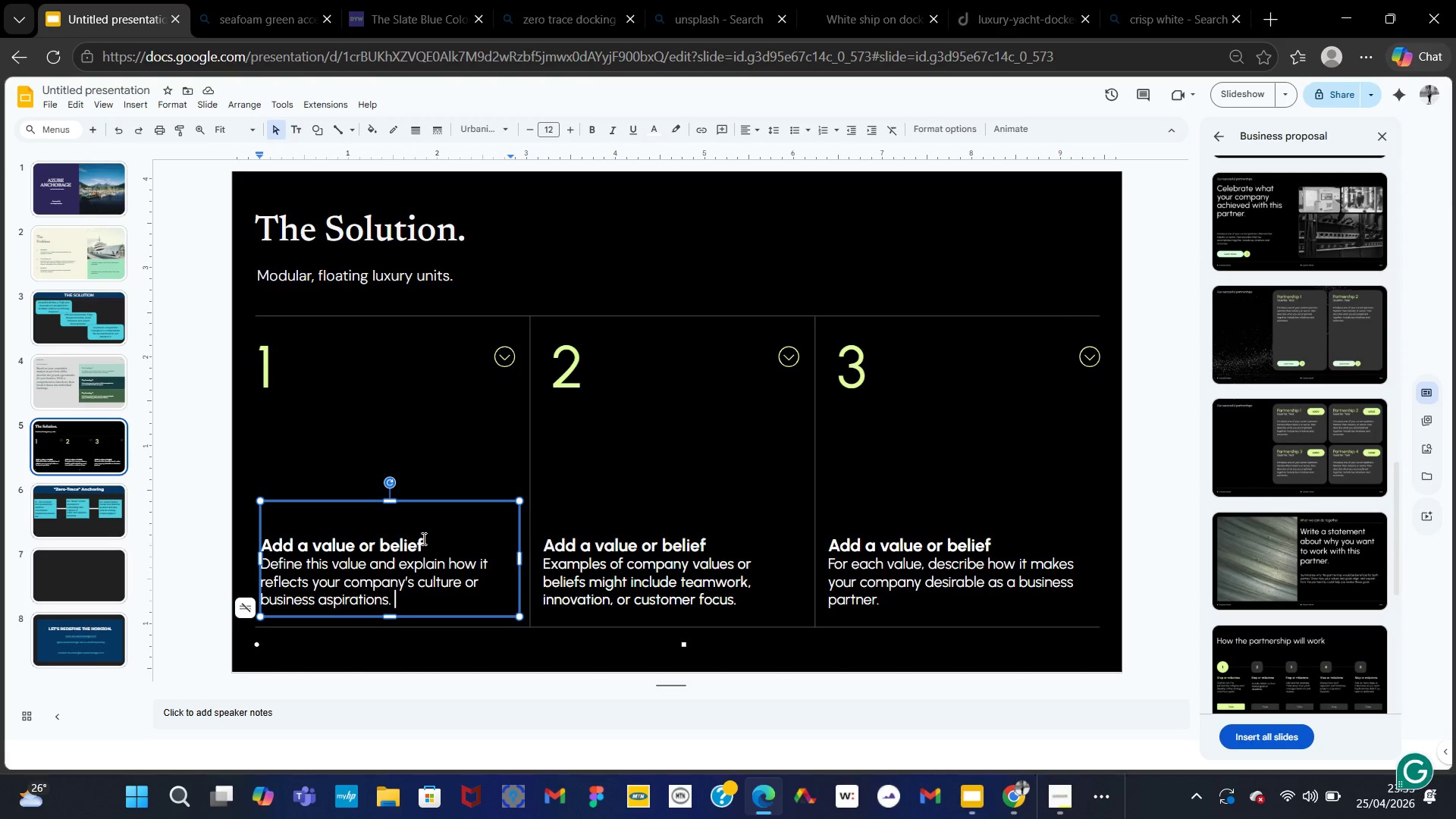 
left_click_drag(start_coordinate=[422, 538], to_coordinate=[264, 546])
 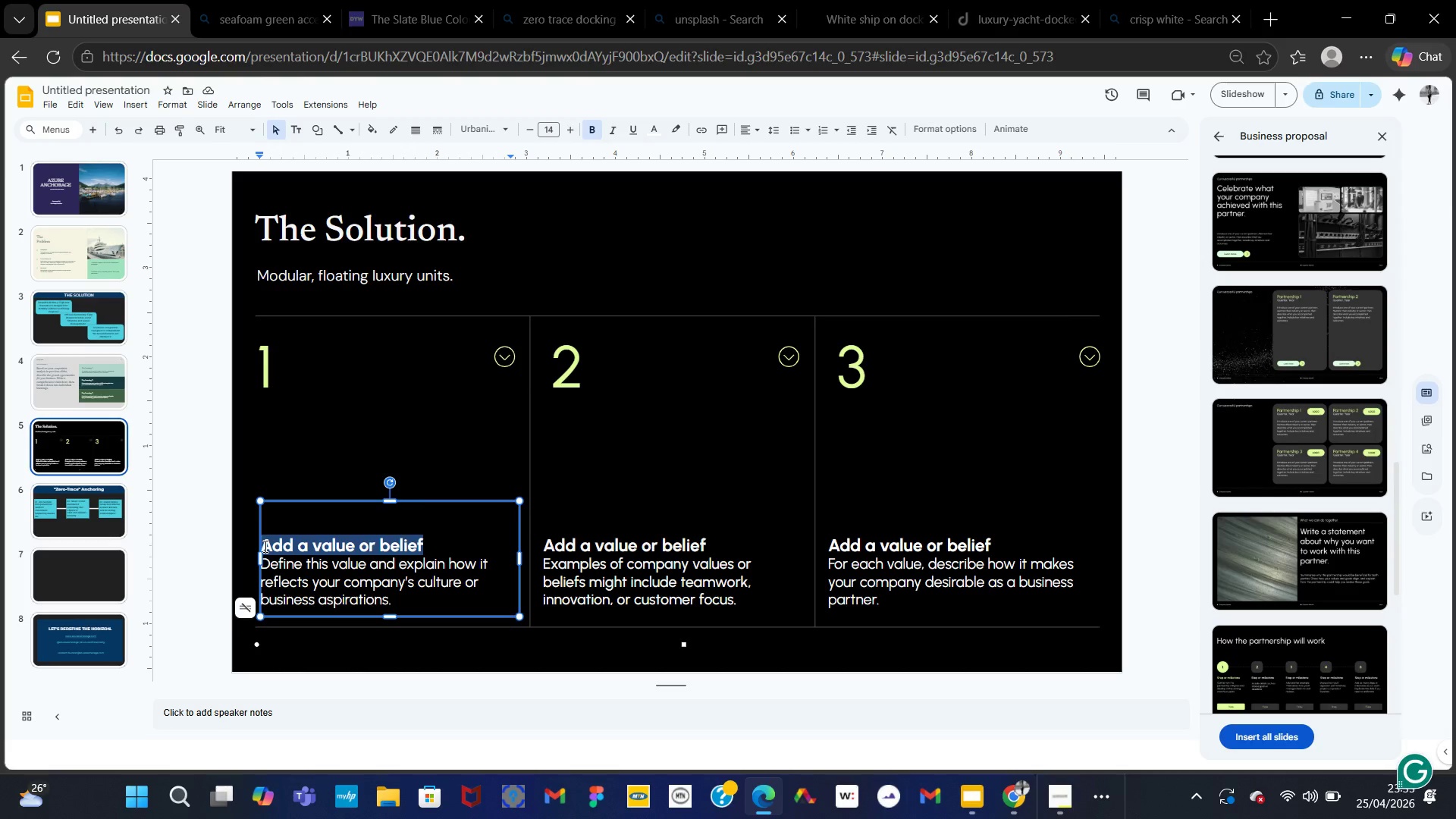 
type(bespoke mobility)
 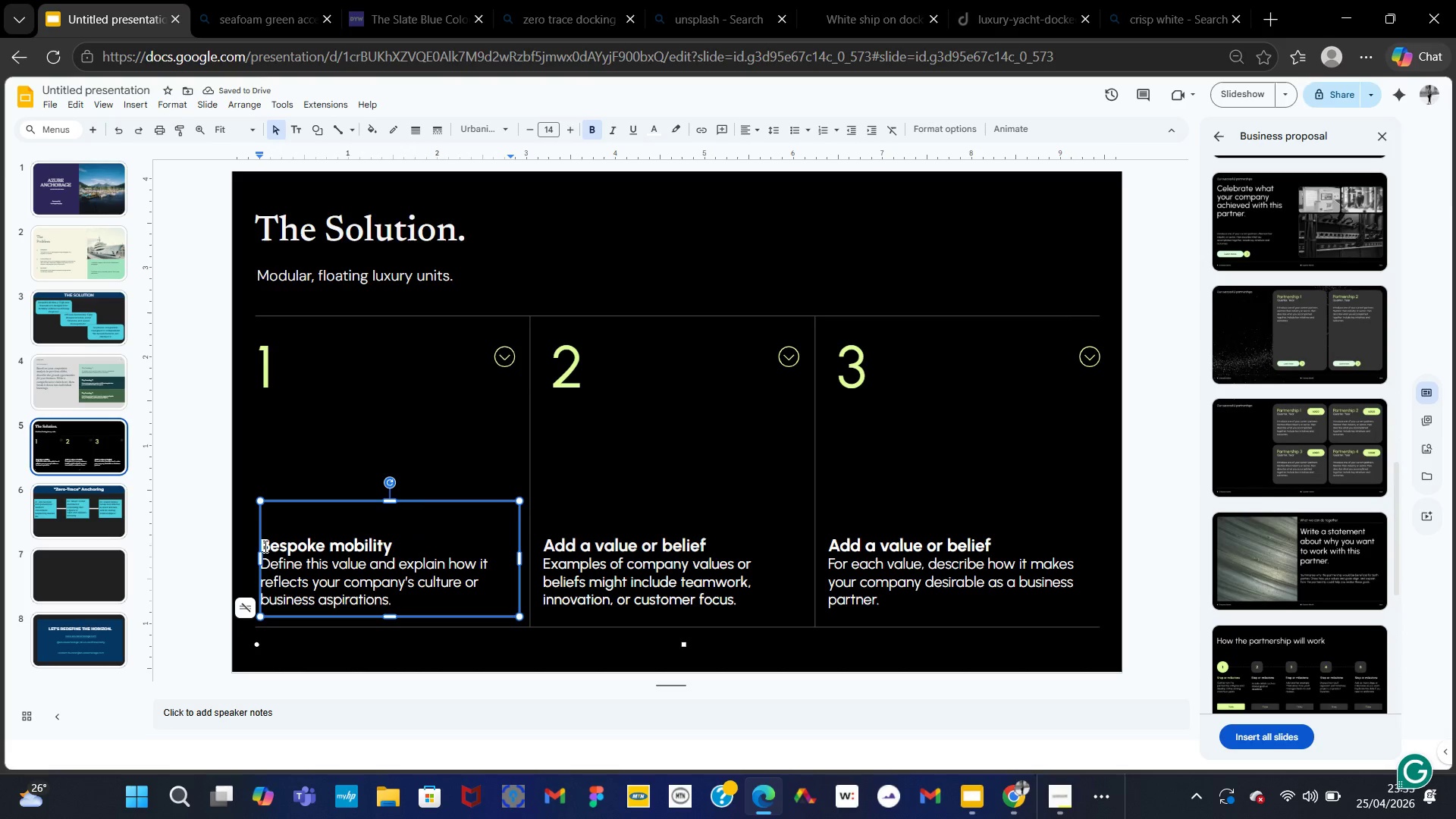 
key(Period)
 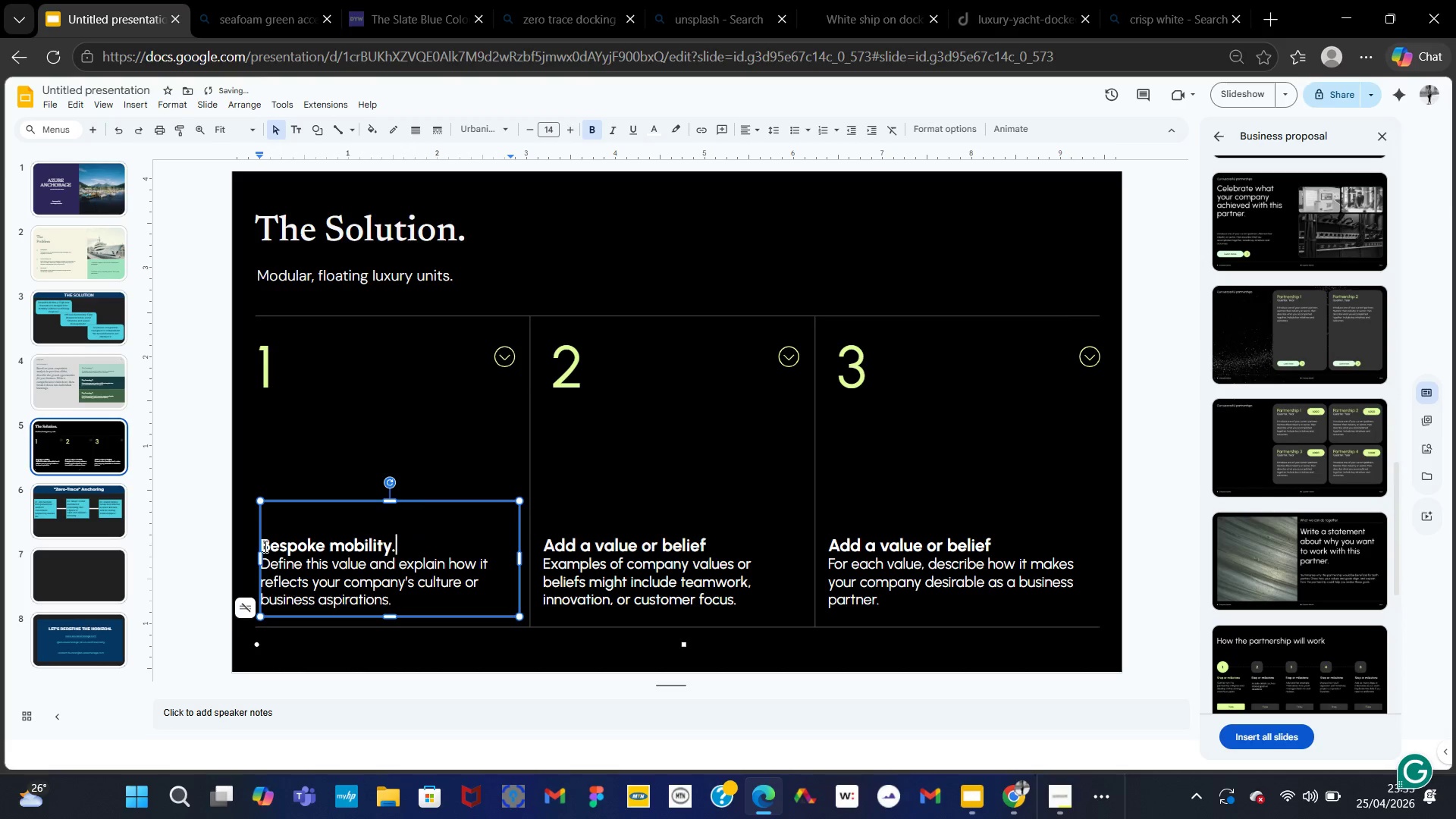 
key(ArrowLeft)
 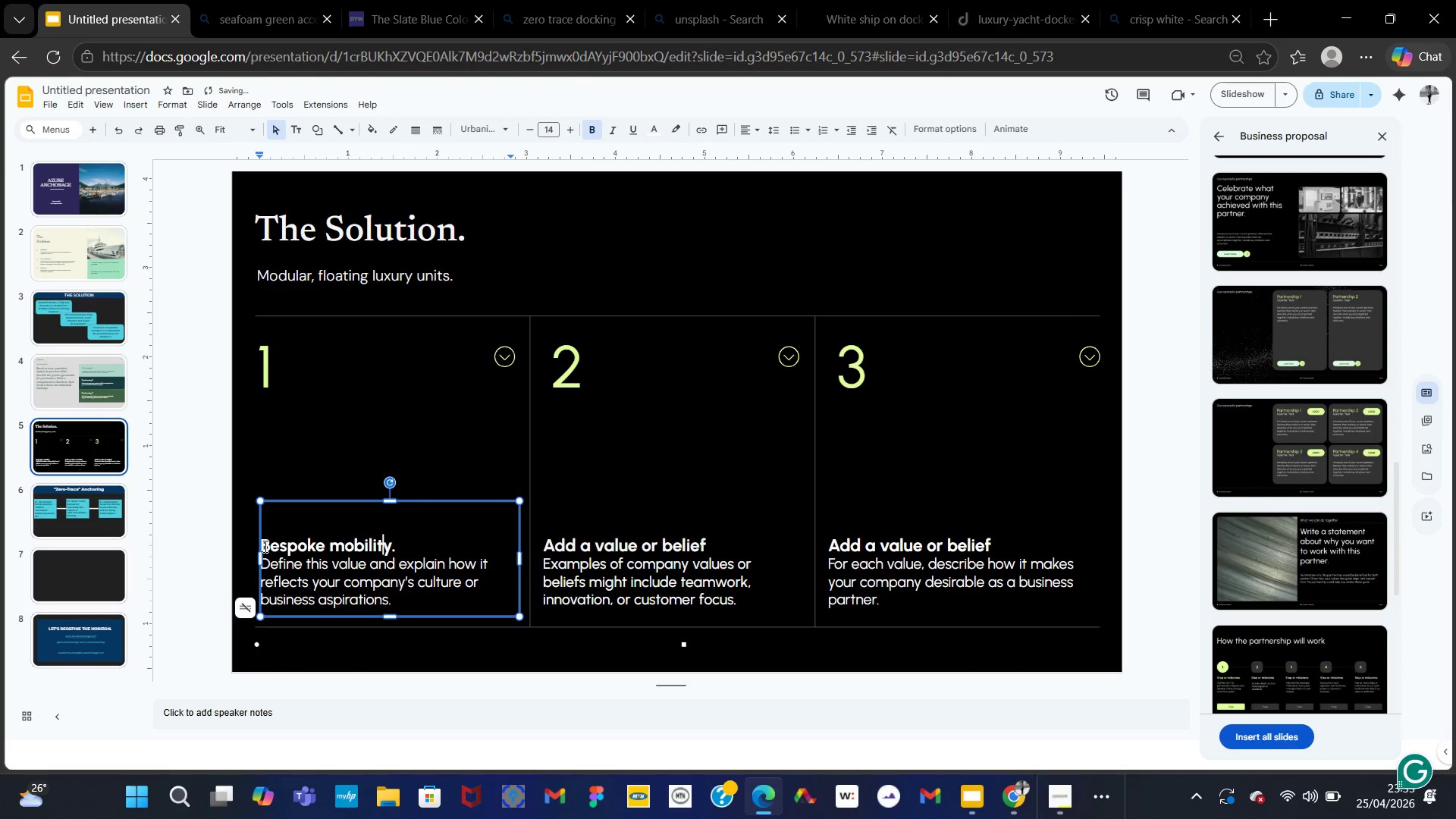 
key(ArrowLeft)
 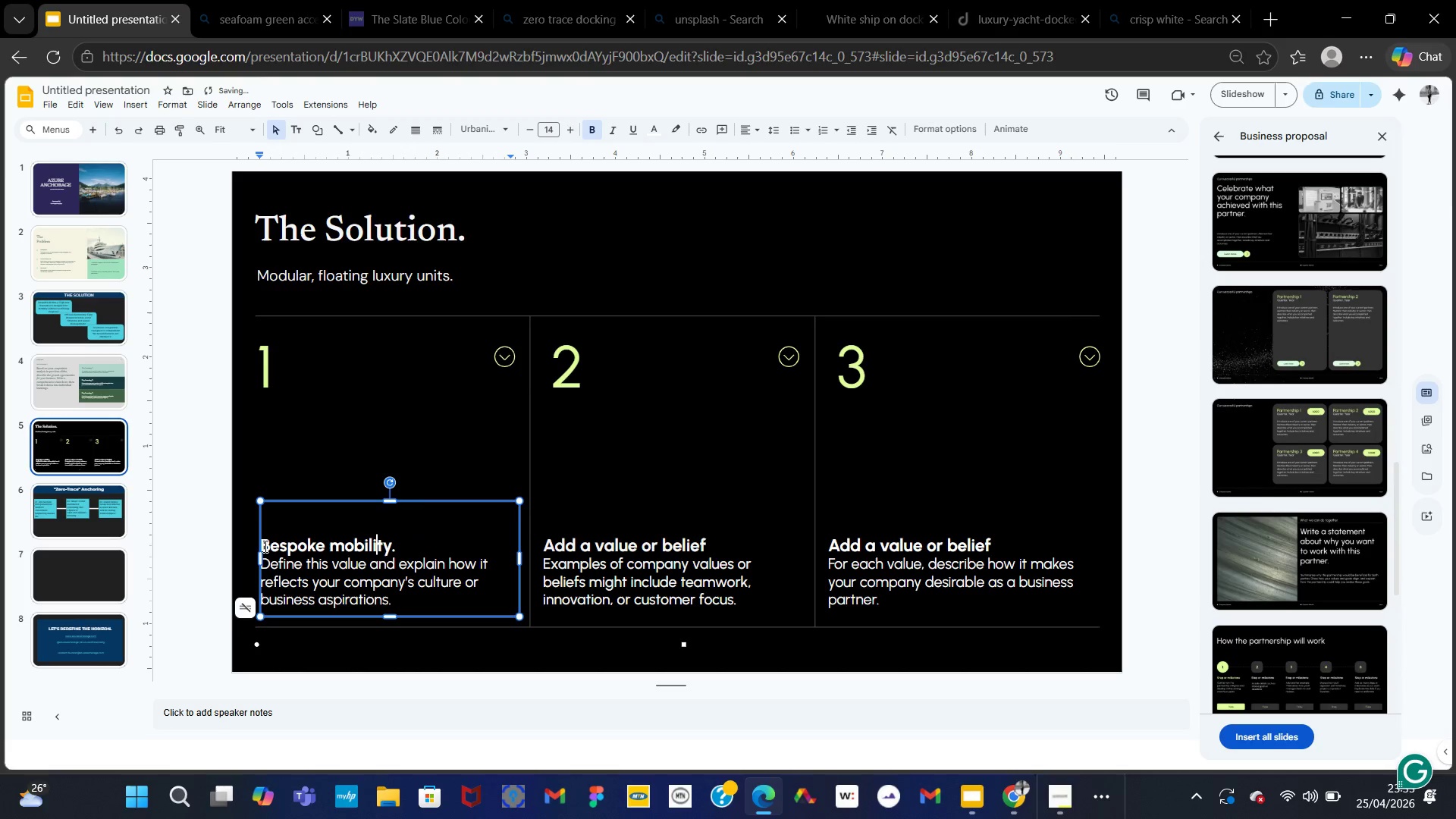 
key(ArrowLeft)
 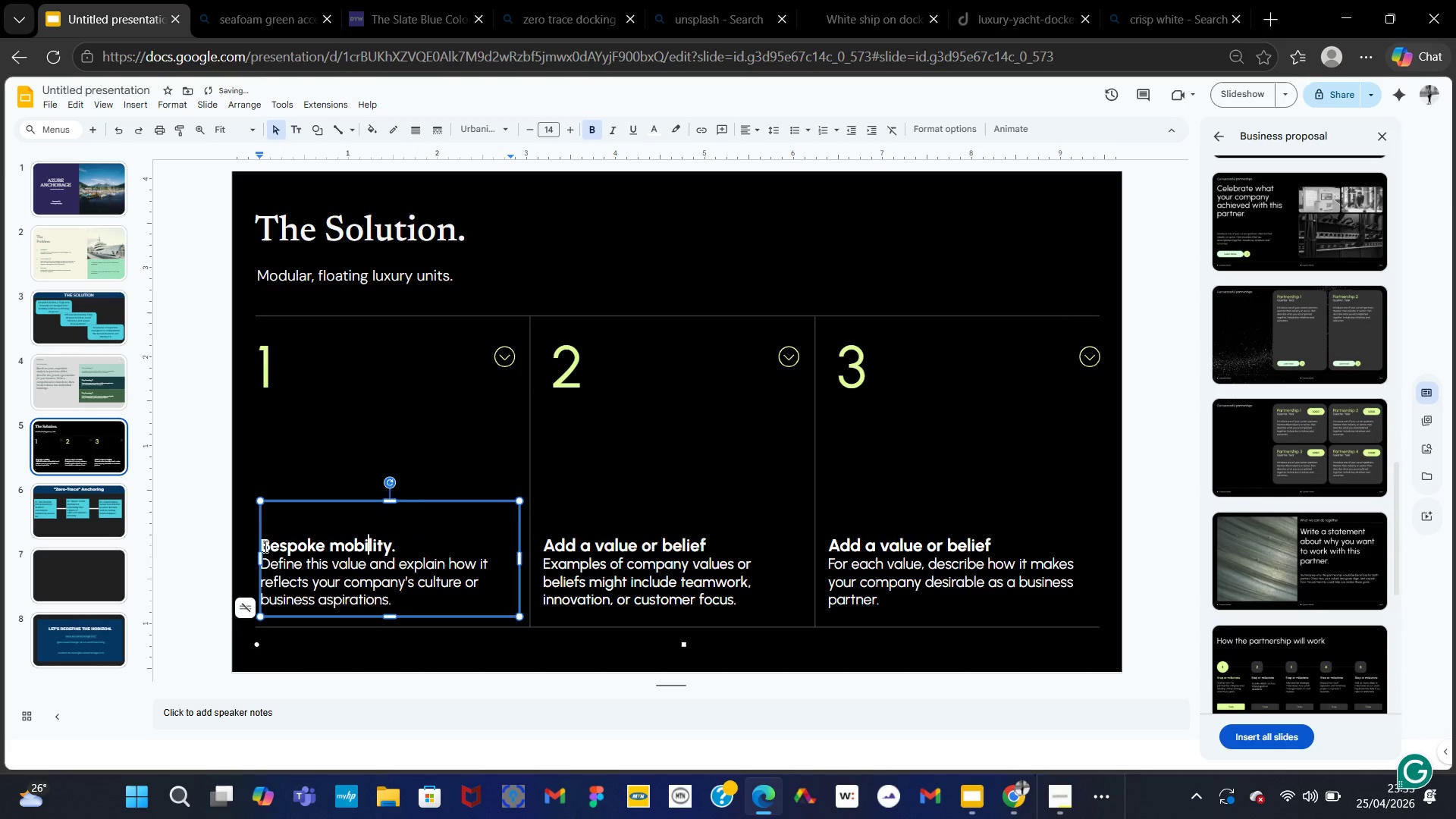 
key(ArrowLeft)
 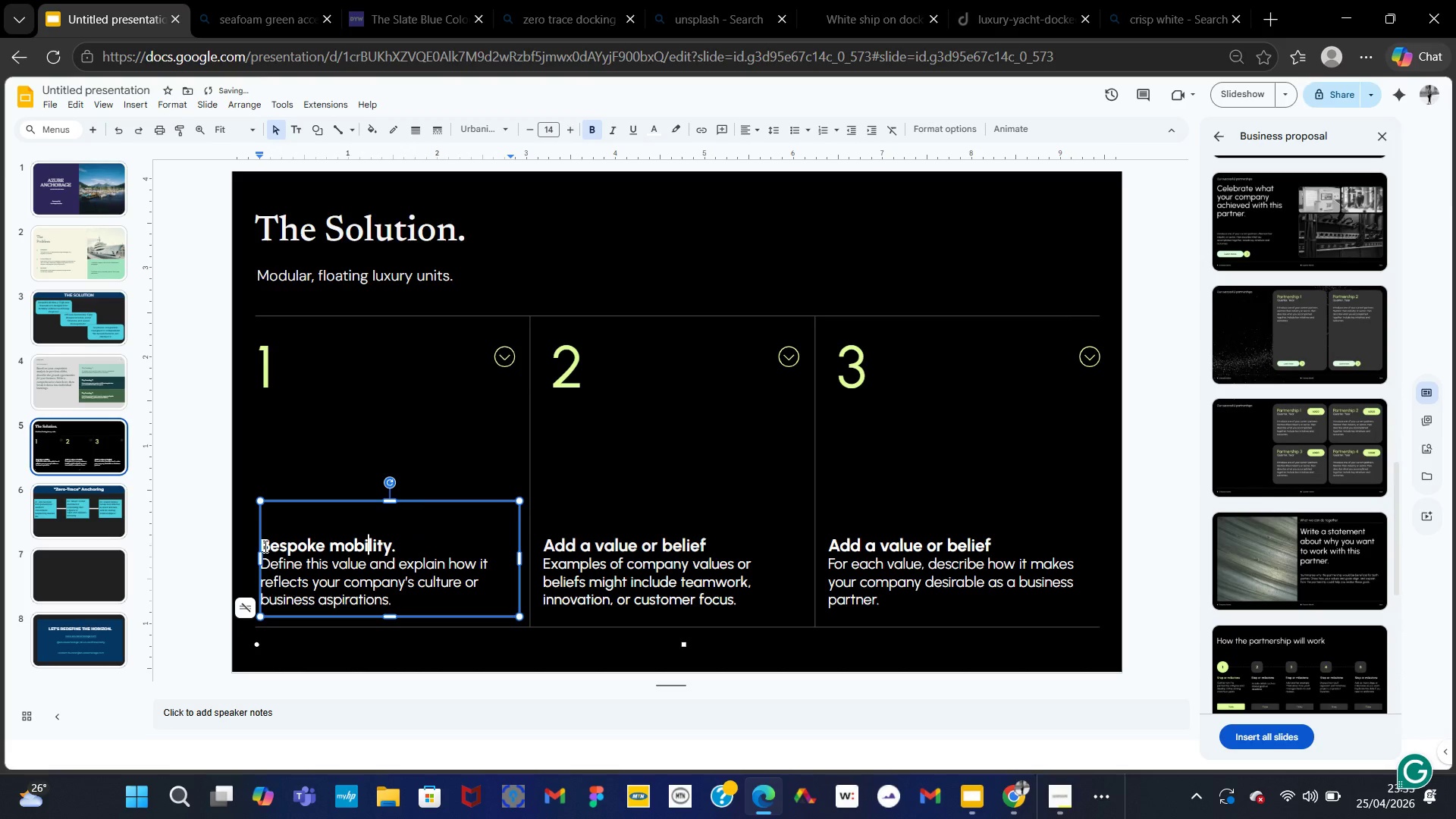 
key(ArrowLeft)
 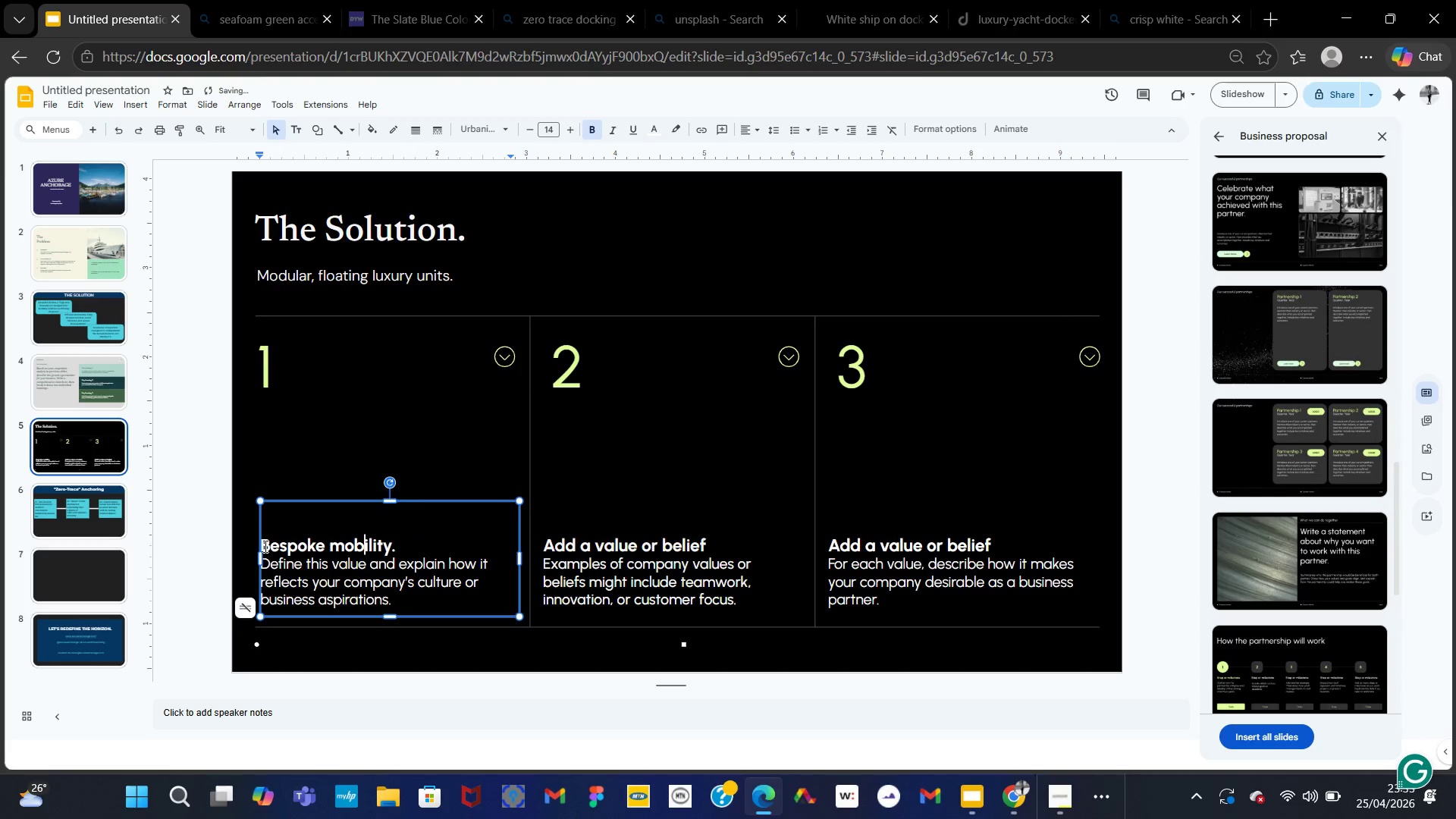 
key(ArrowLeft)
 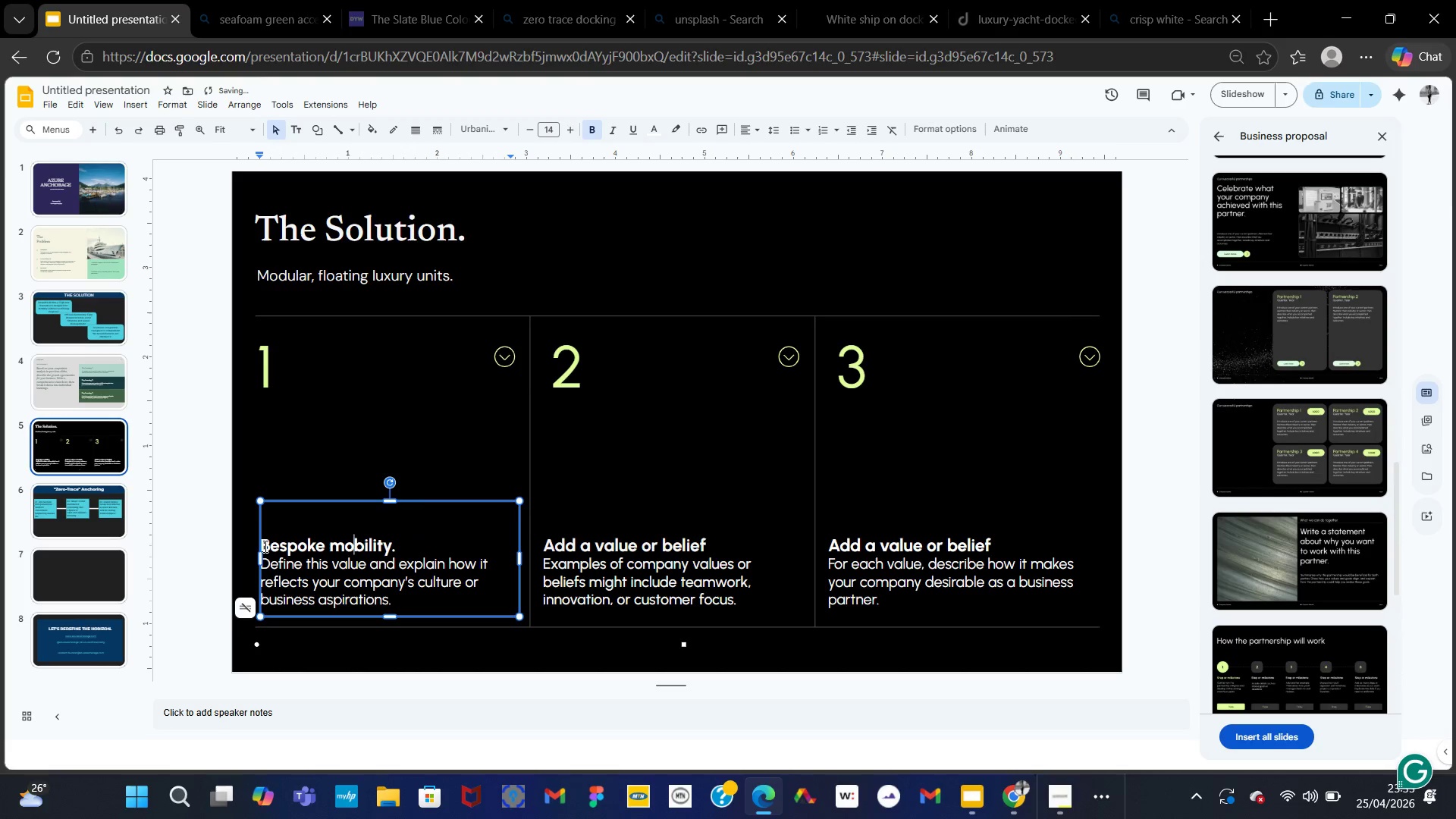 
key(ArrowLeft)
 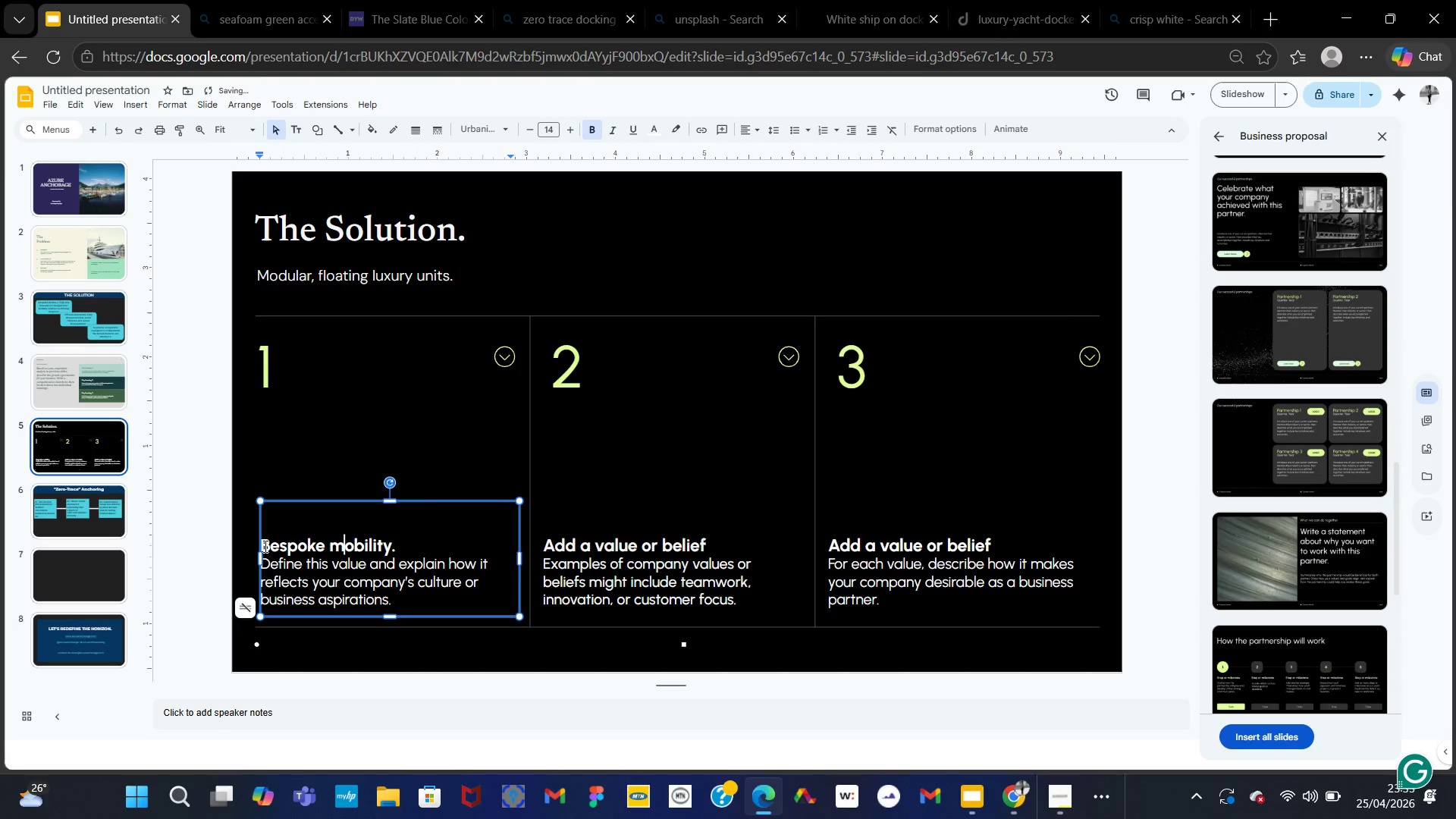 
key(ArrowLeft)
 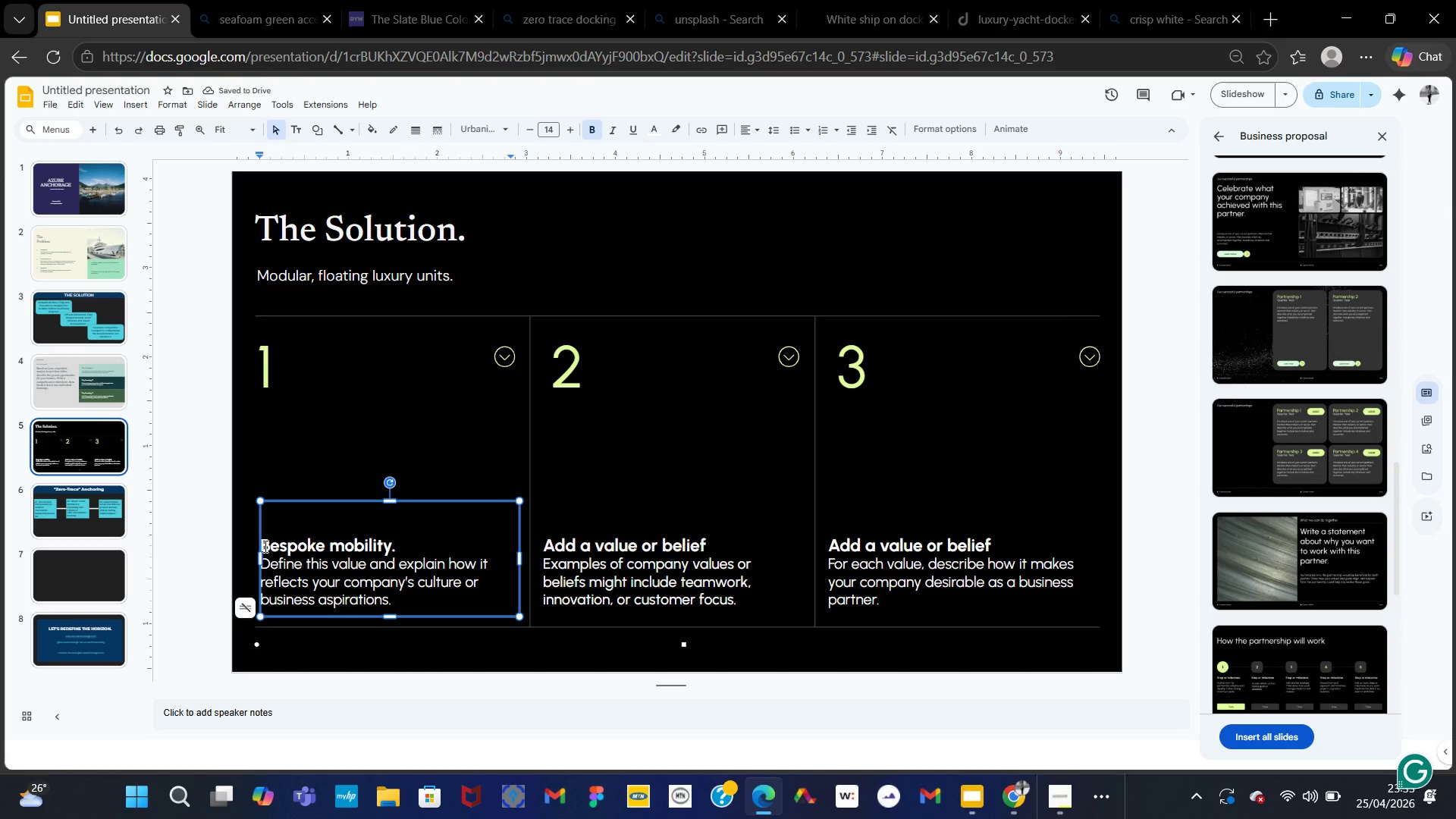 
key(Backspace)
 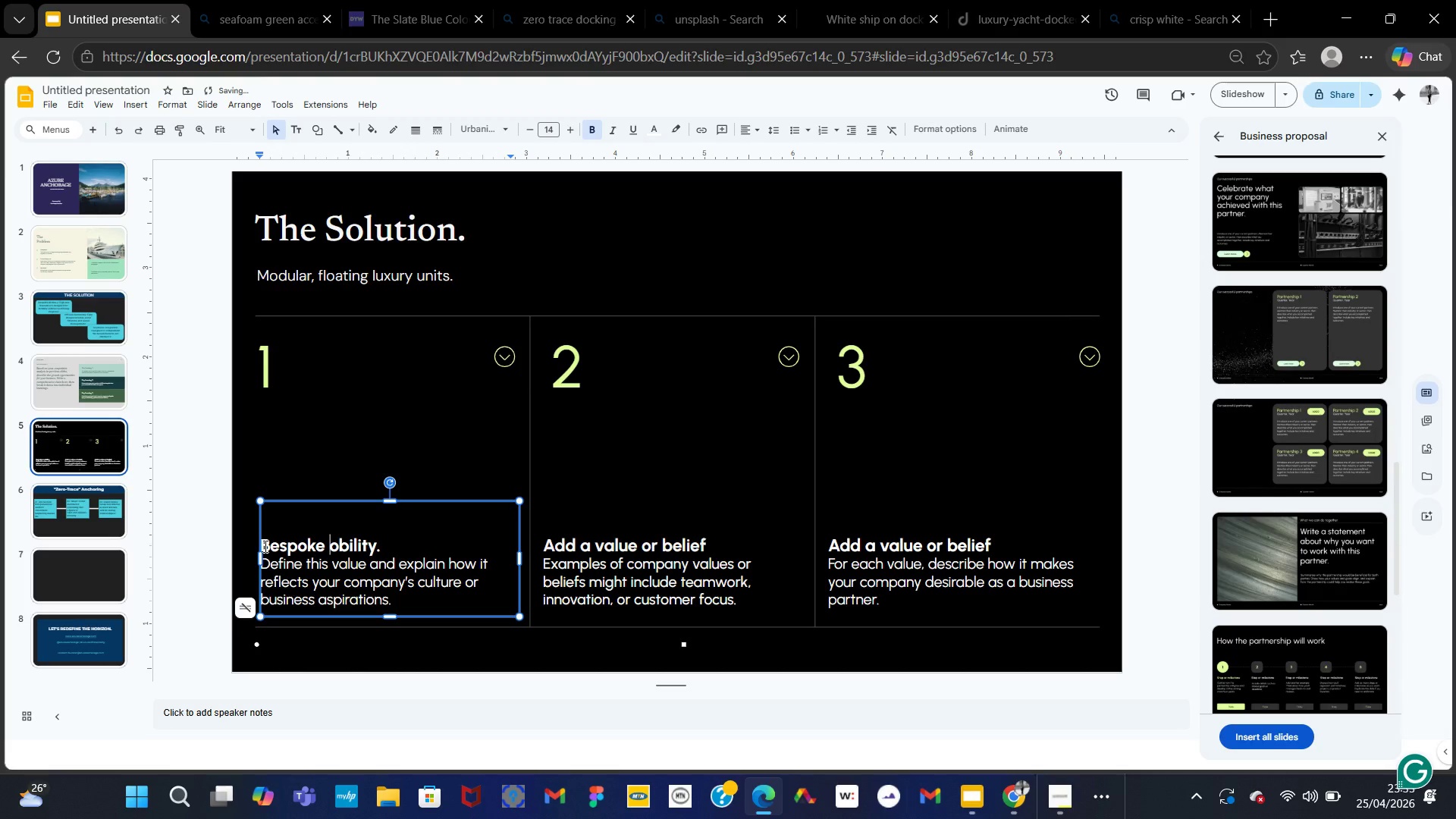 
key(CapsLock)
 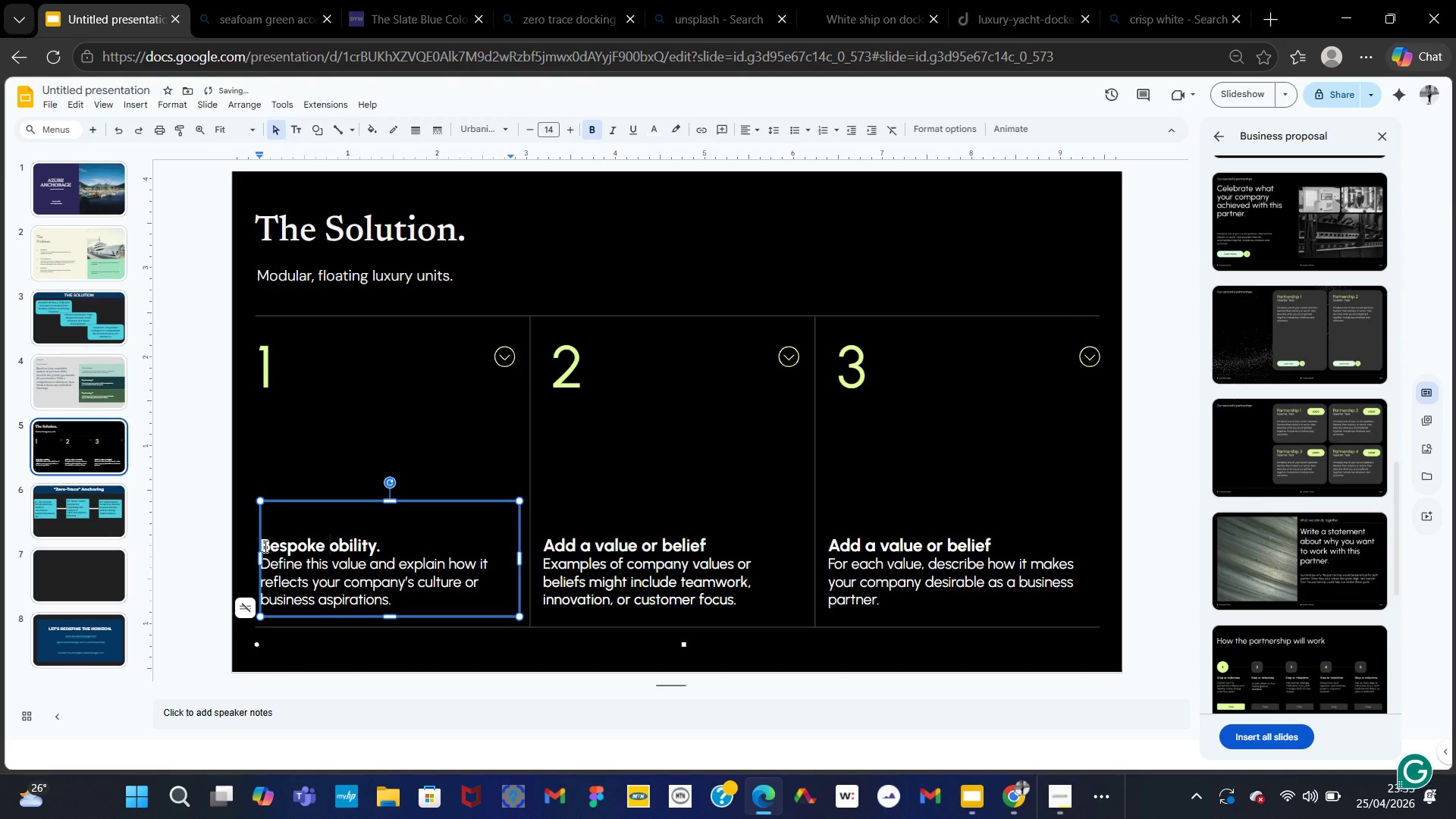 
key(M)
 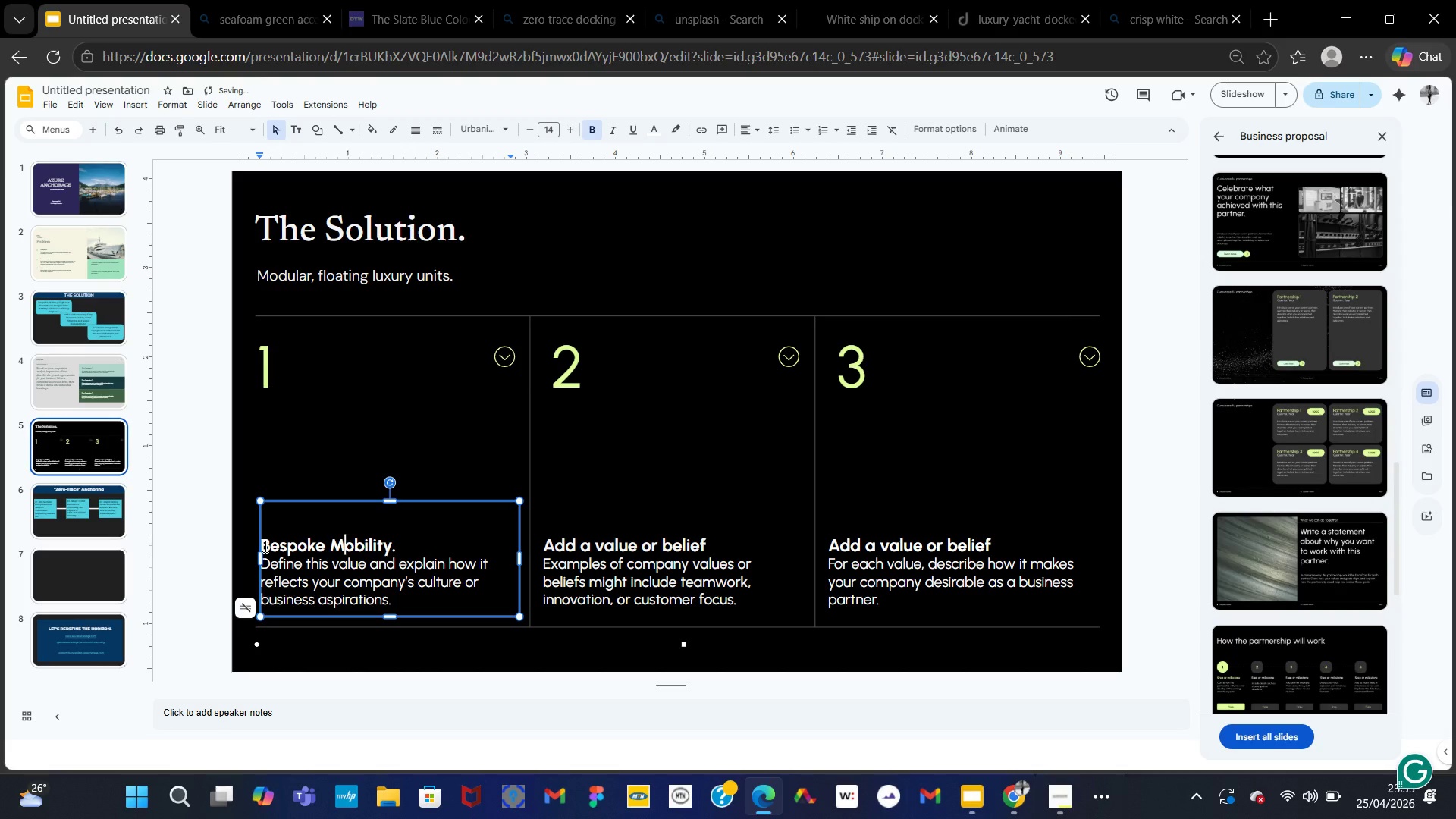 
key(CapsLock)
 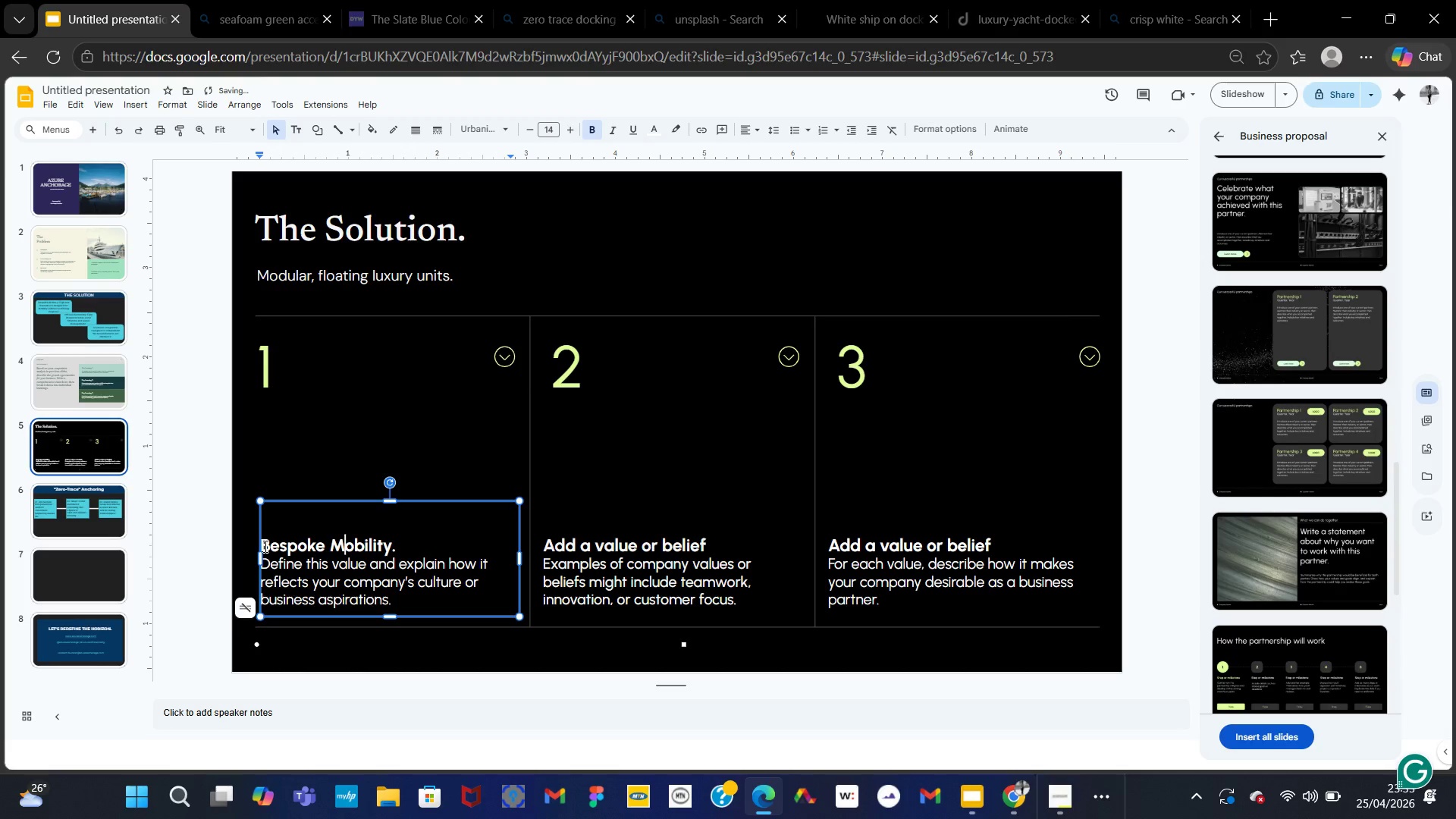 
hold_key(key=ArrowRight, duration=0.62)
 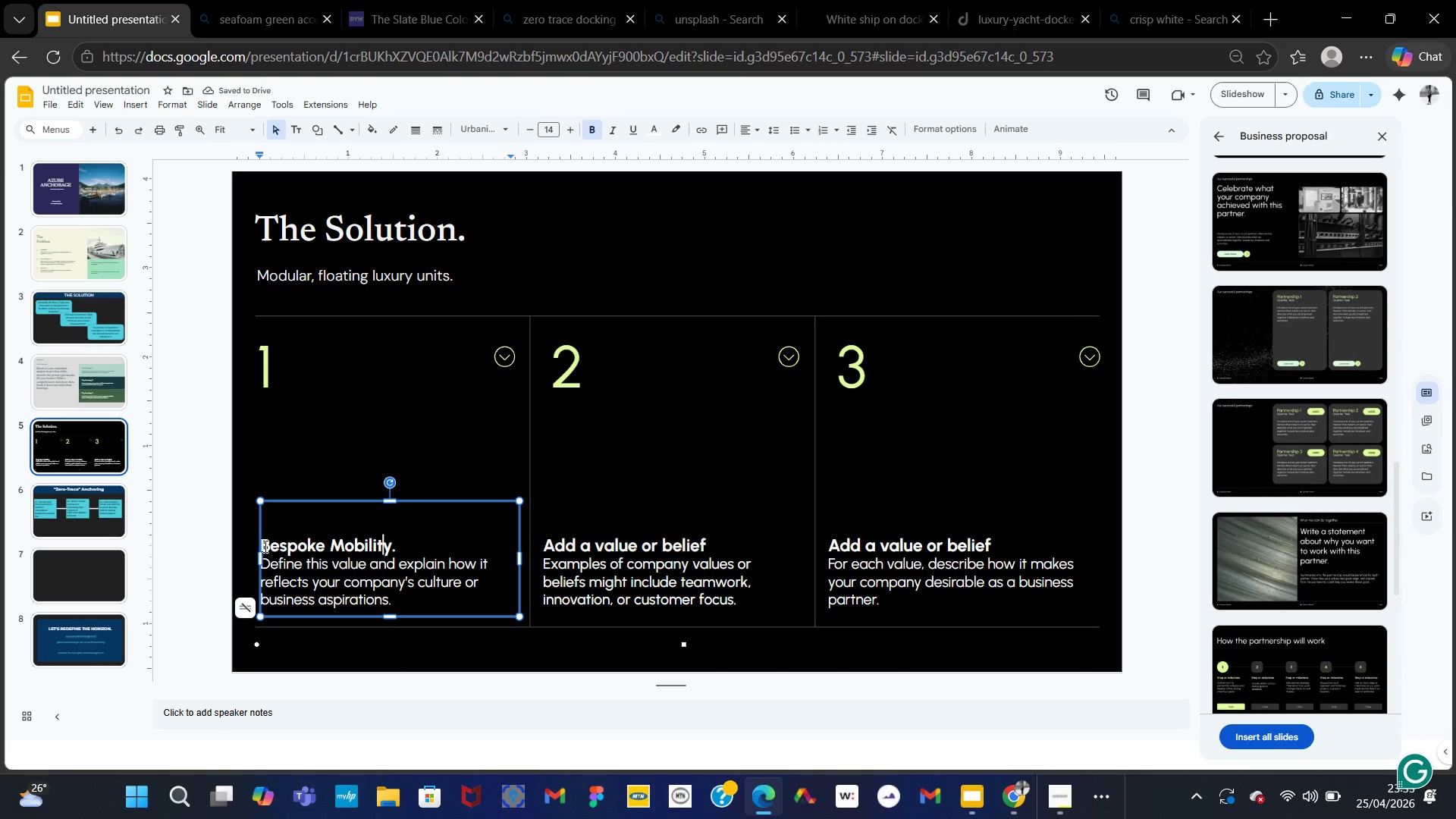 
key(ArrowRight)
 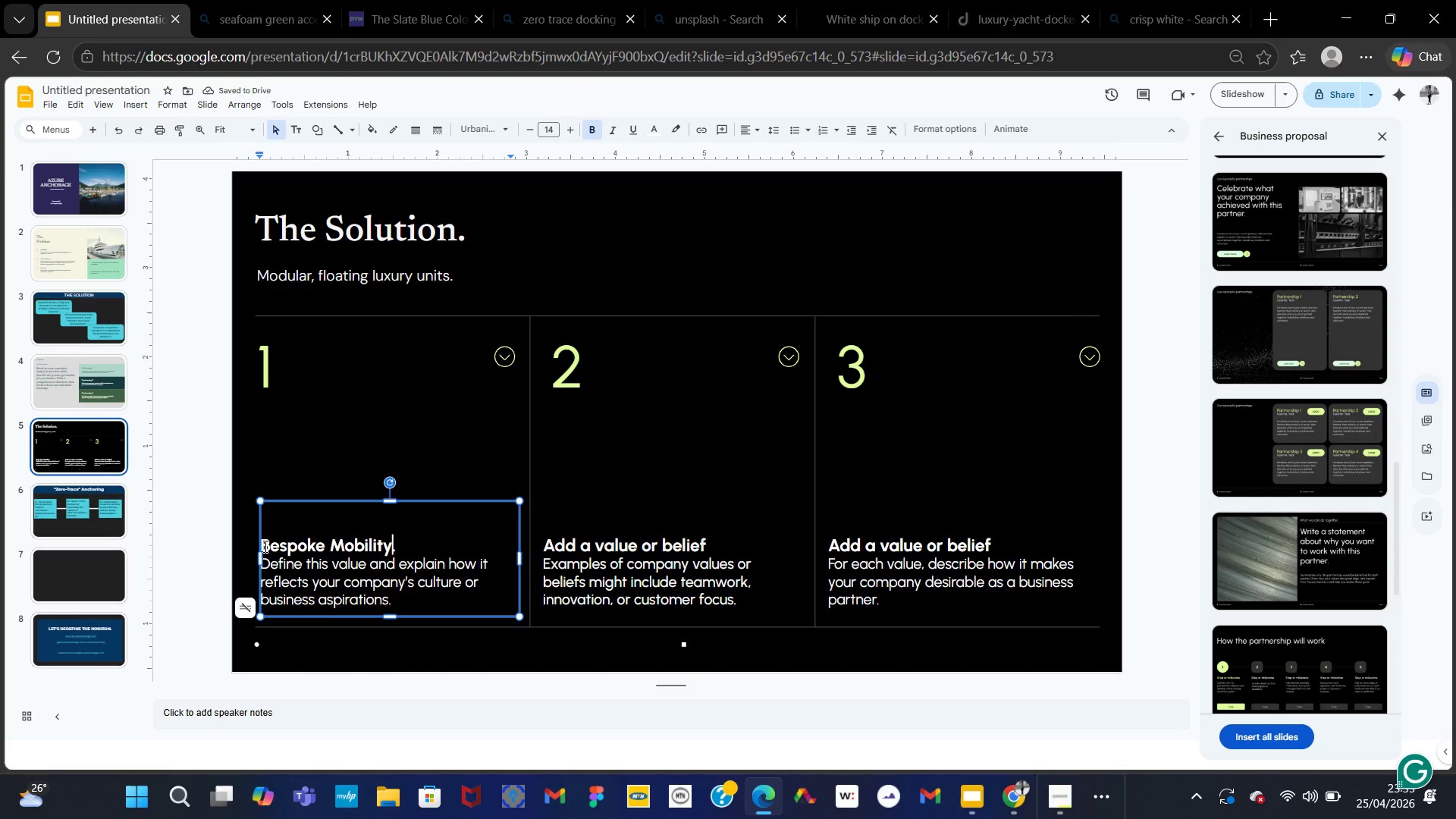 
key(ArrowRight)
 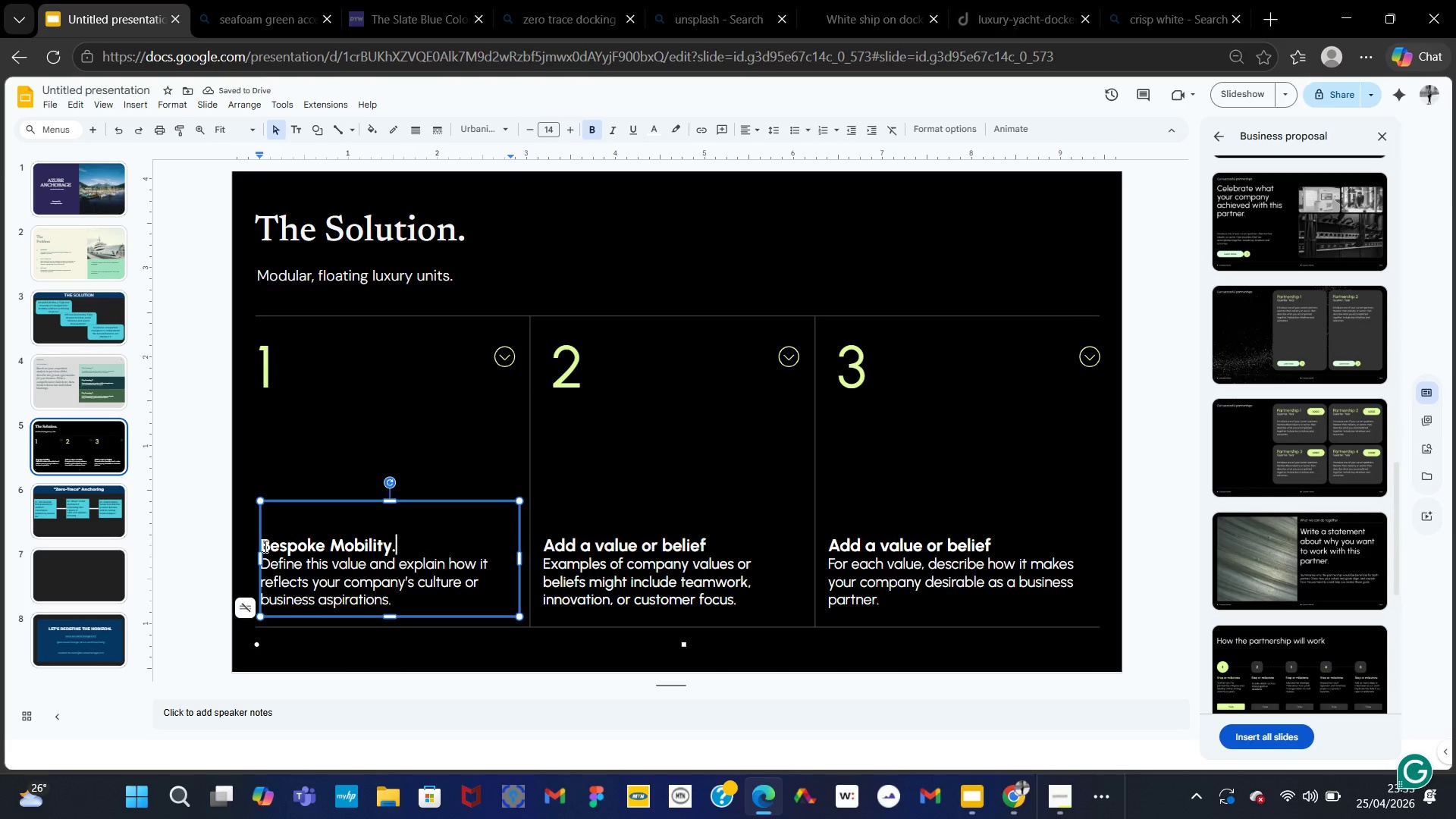 
key(ArrowRight)
 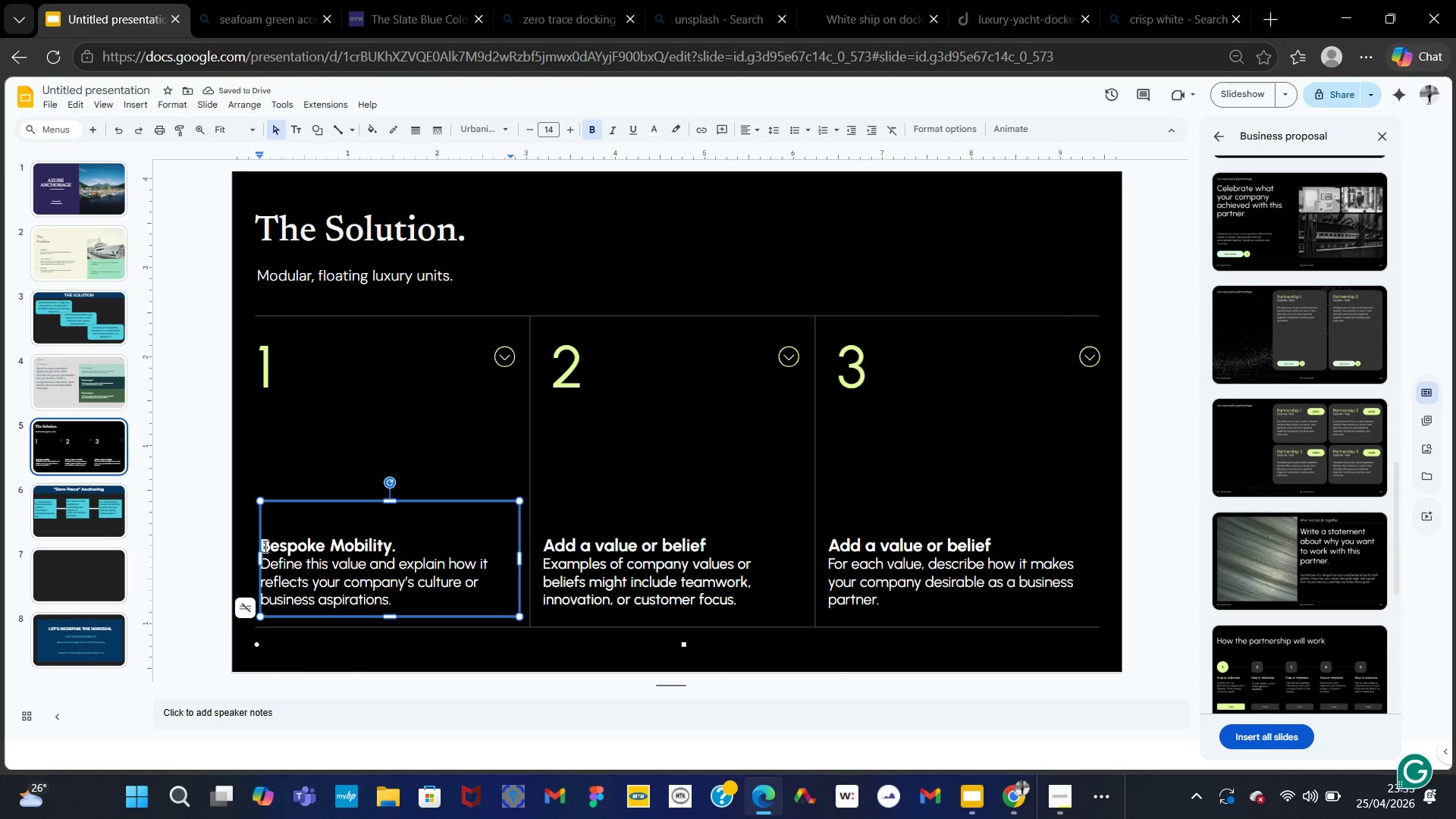 
key(Backspace)
 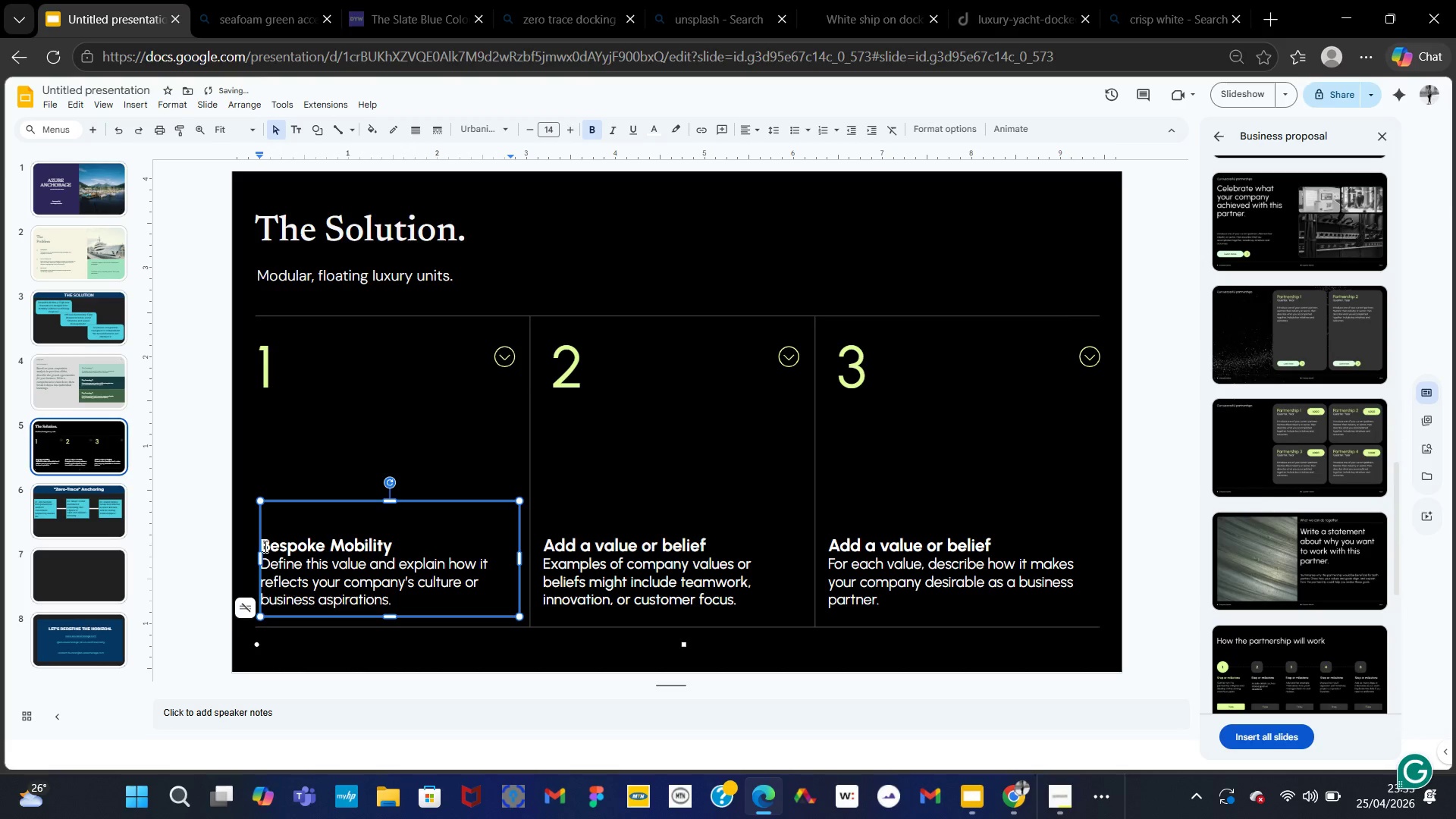 
key(Shift+Semicolon)
 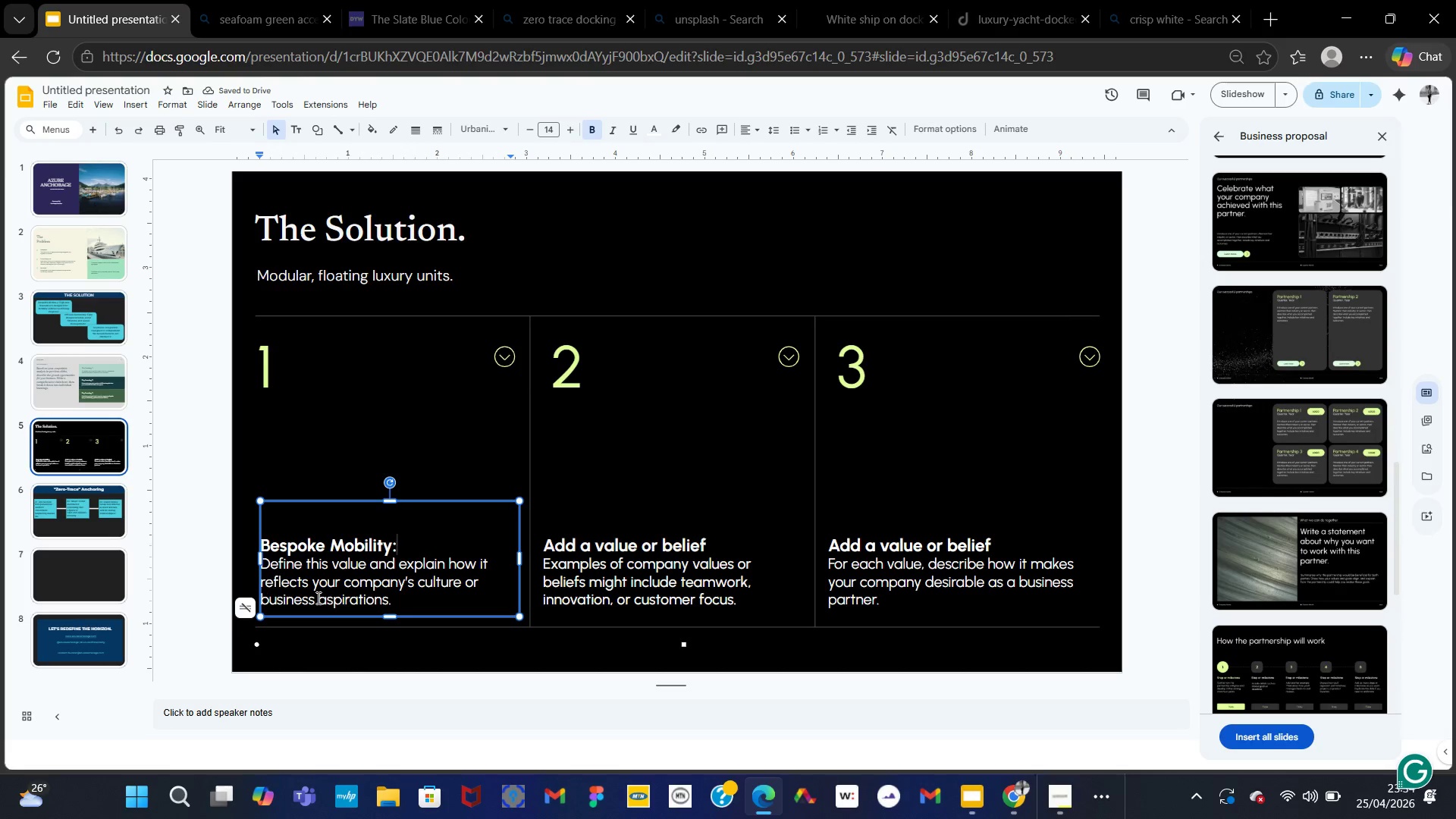 
left_click_drag(start_coordinate=[394, 600], to_coordinate=[263, 567])
 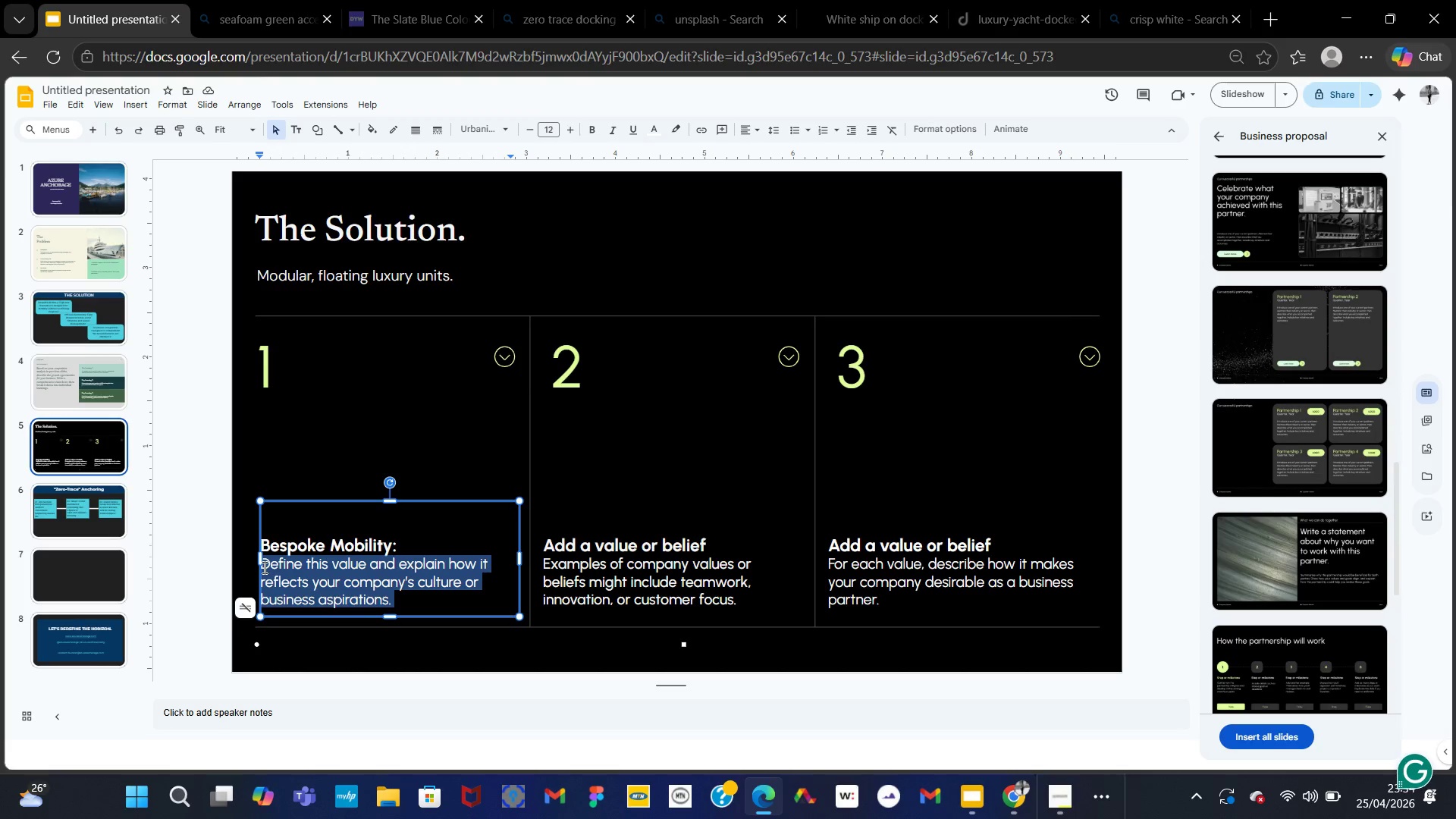 
type(high-en )
key(Backspace)
type(d )
key(Backspace)
key(Backspace)
key(Backspace)
type(d )
 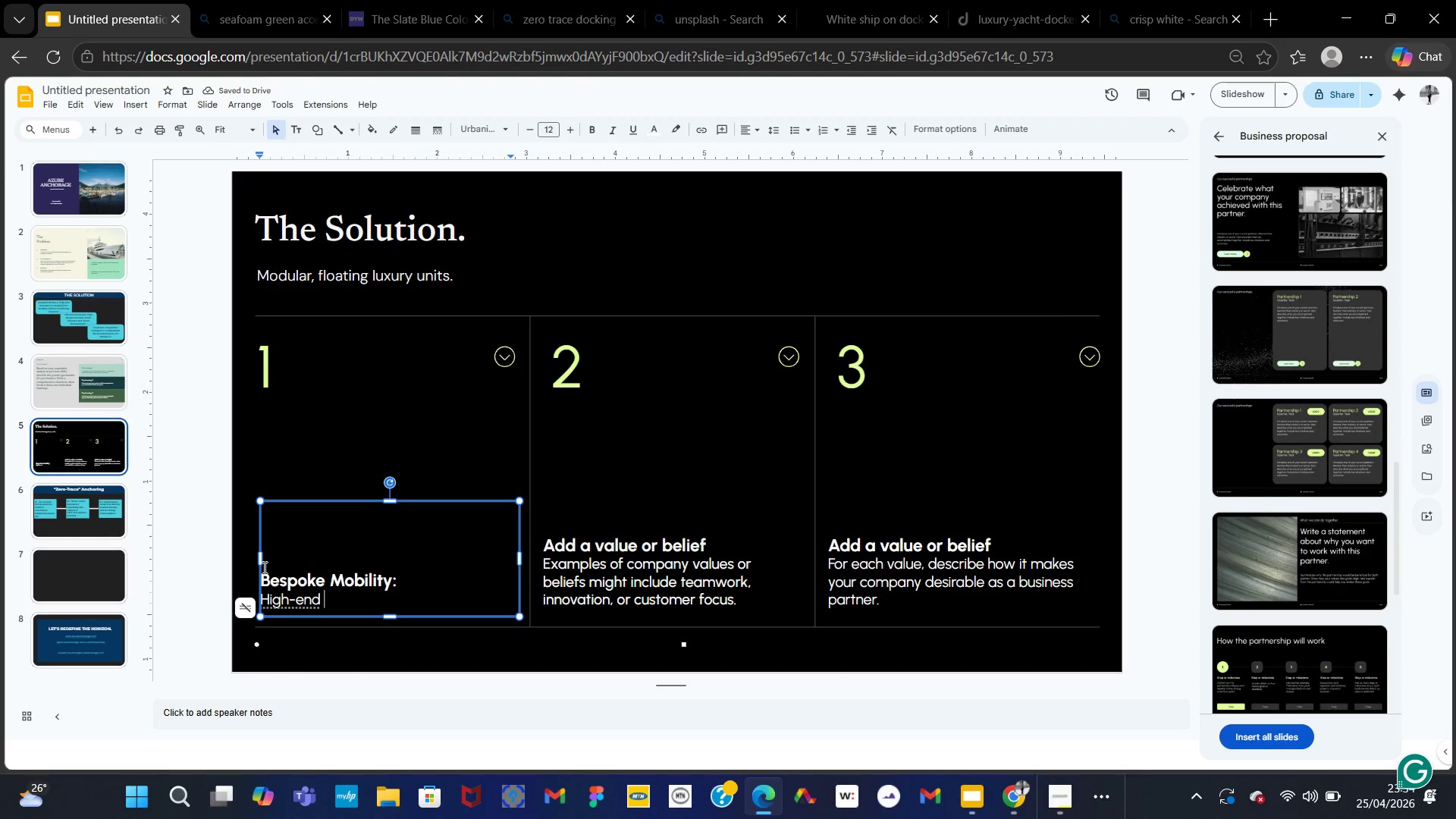 
type(houseboats designed for mobility )
 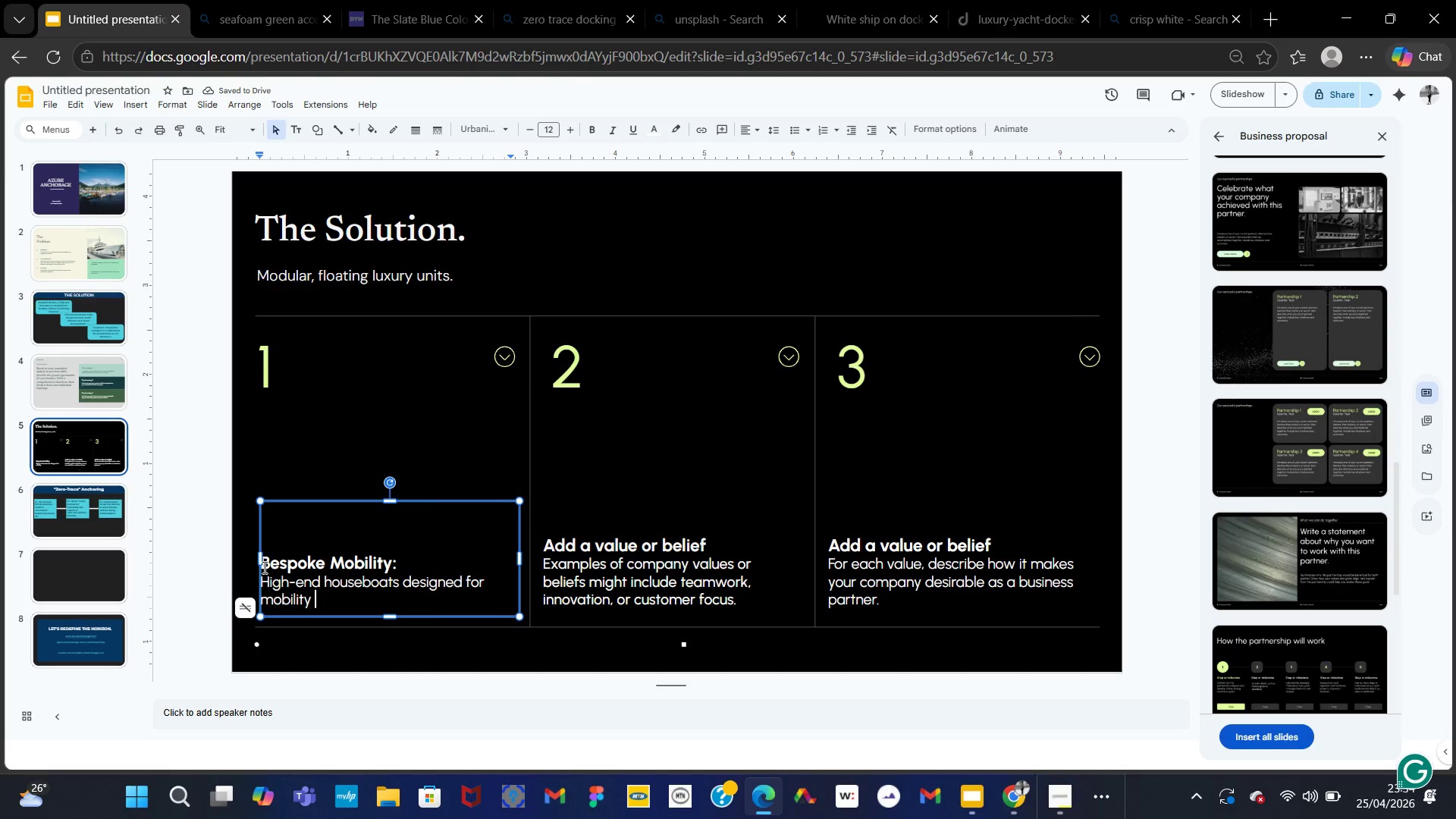 
type(without sacrificing elegance)
 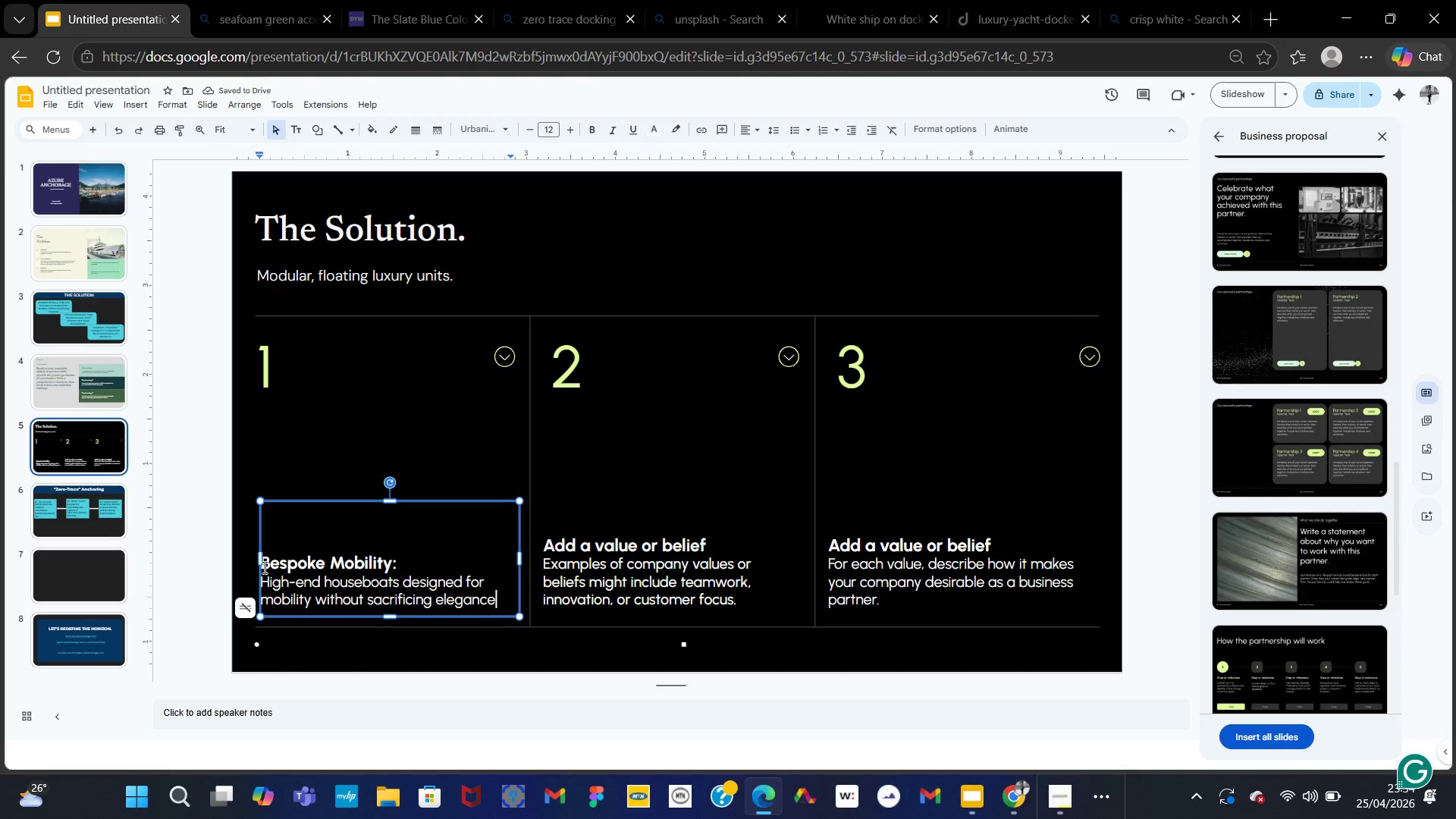 
key(E)
 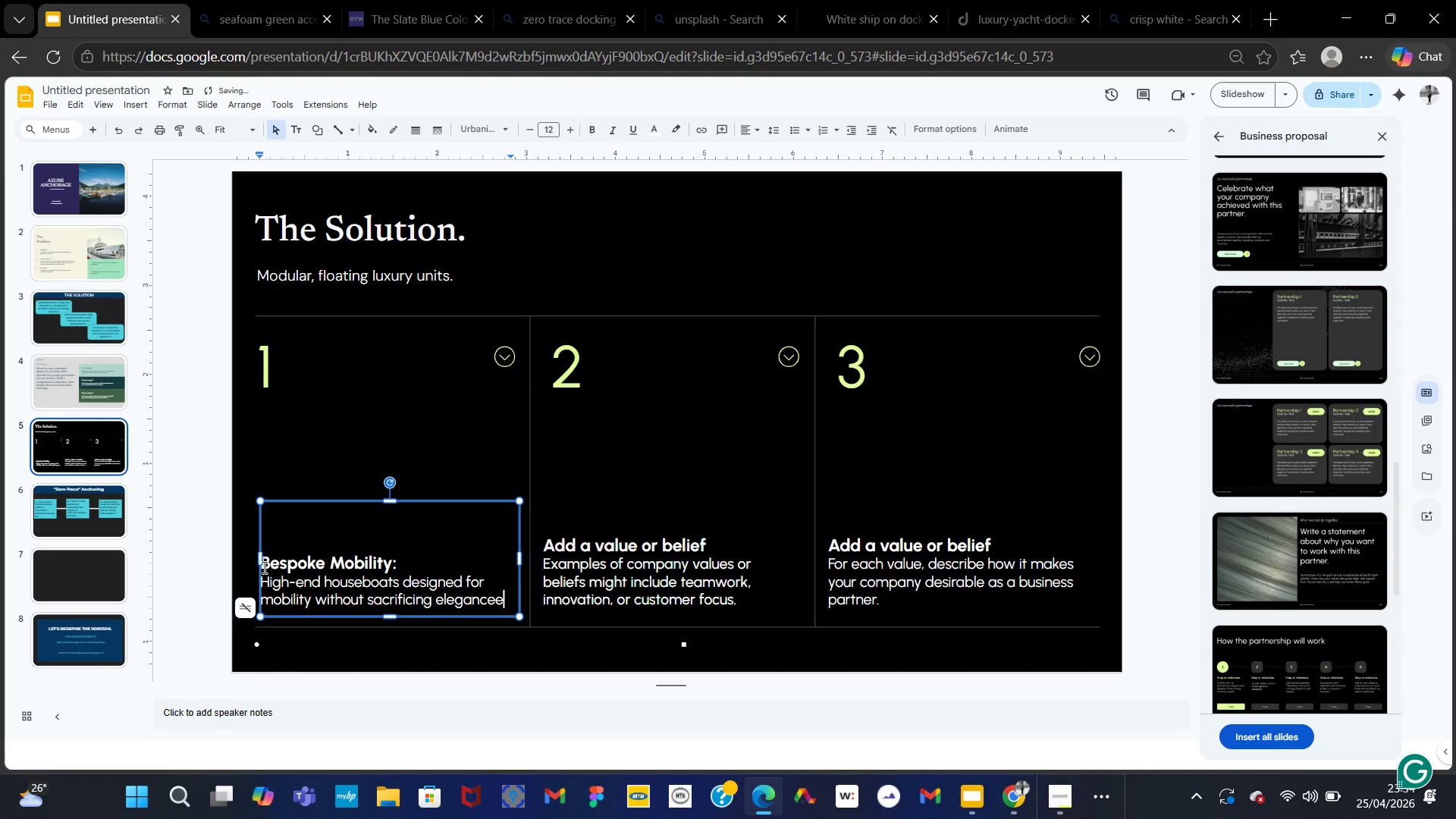 
key(Backspace)
 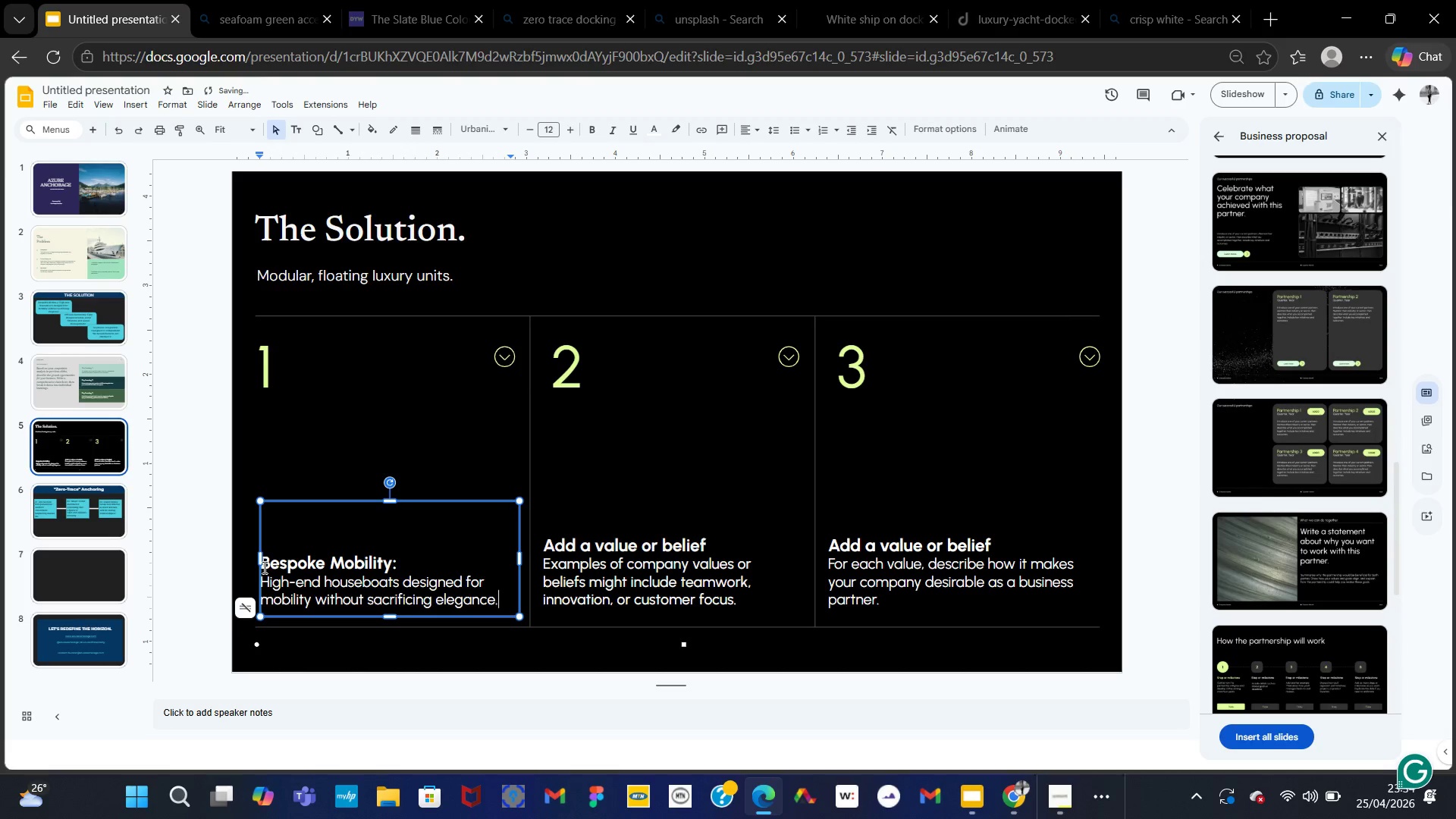 
key(Period)
 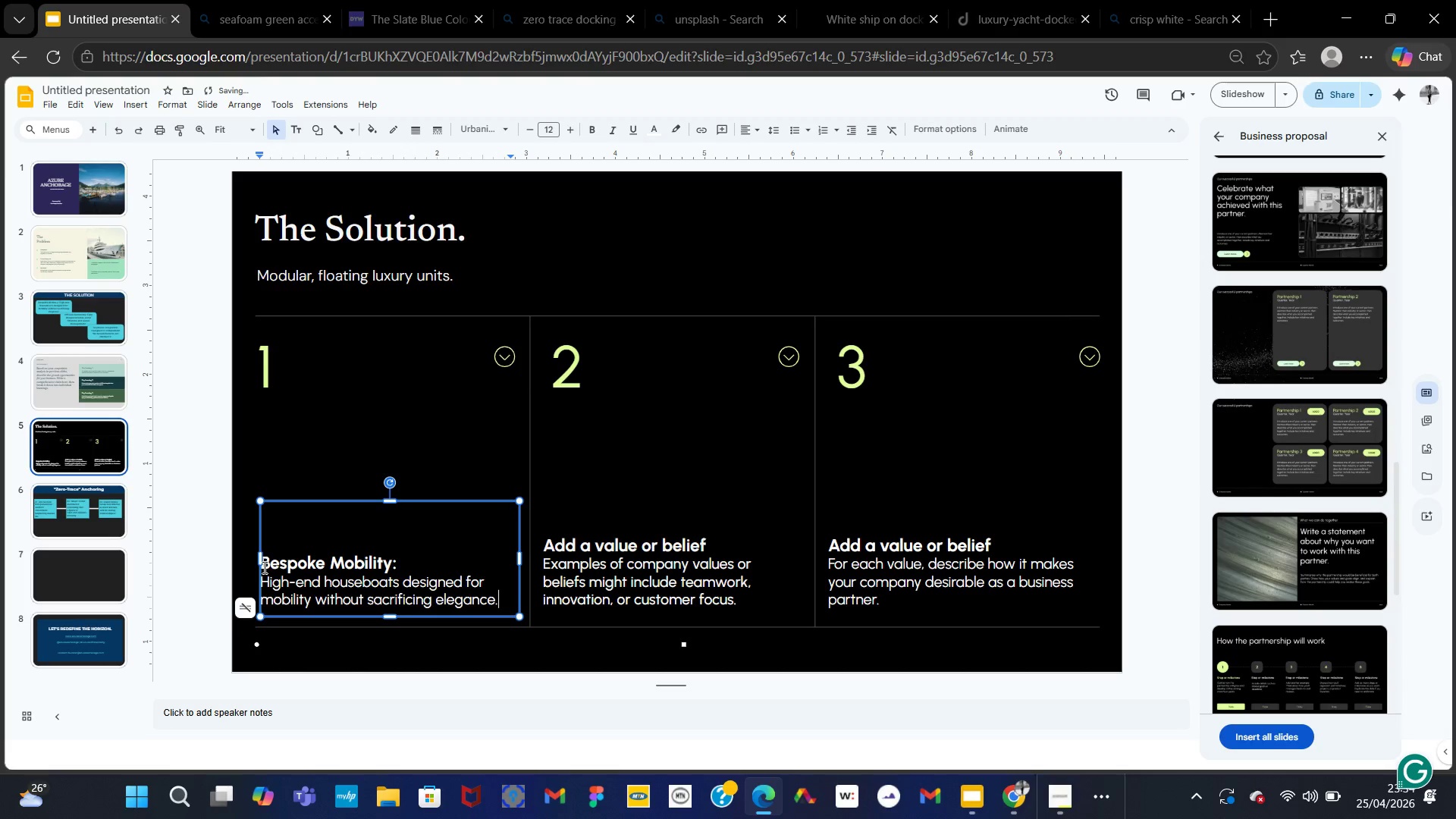 
key(ArrowUp)
 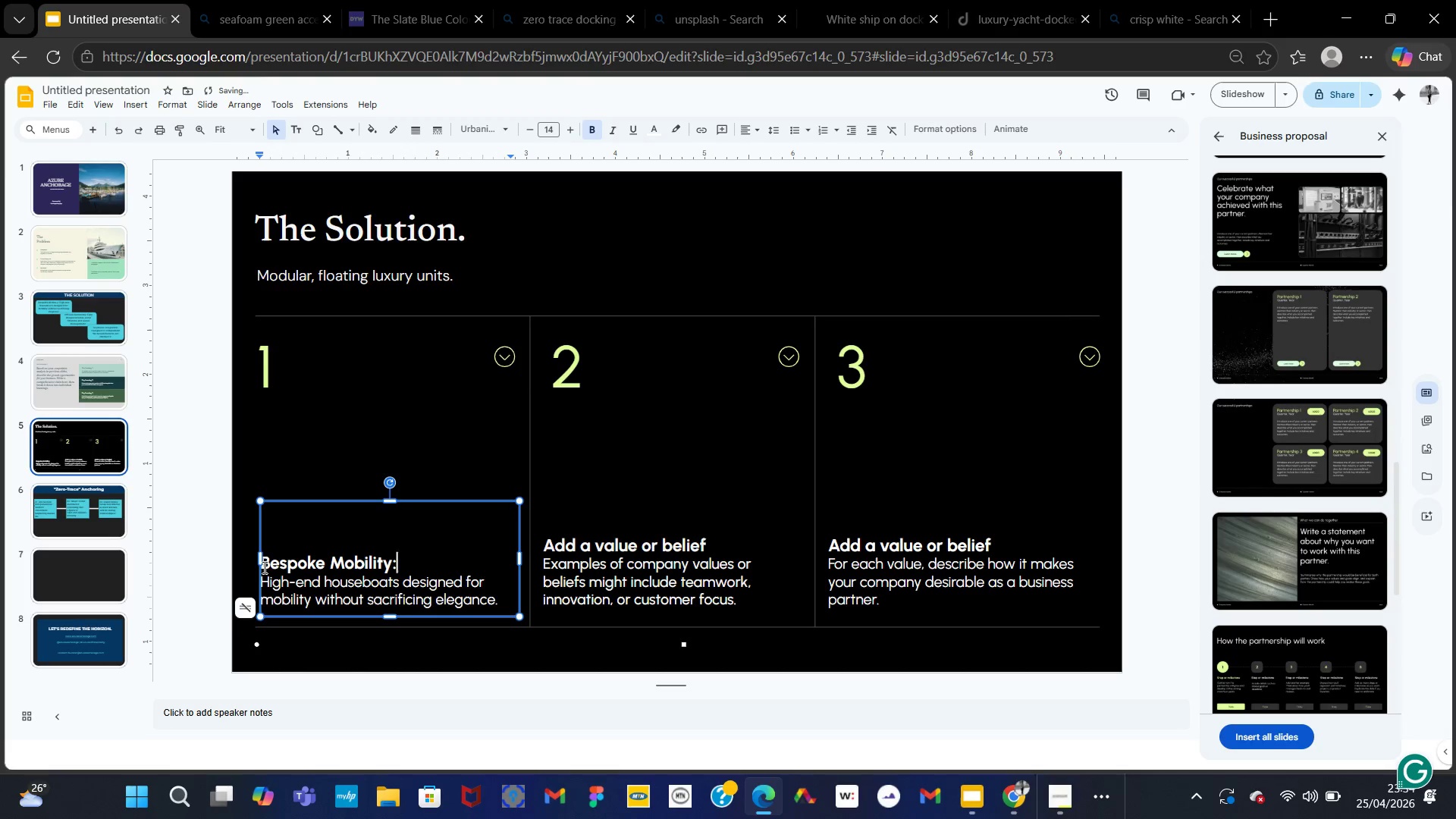 
key(ArrowUp)
 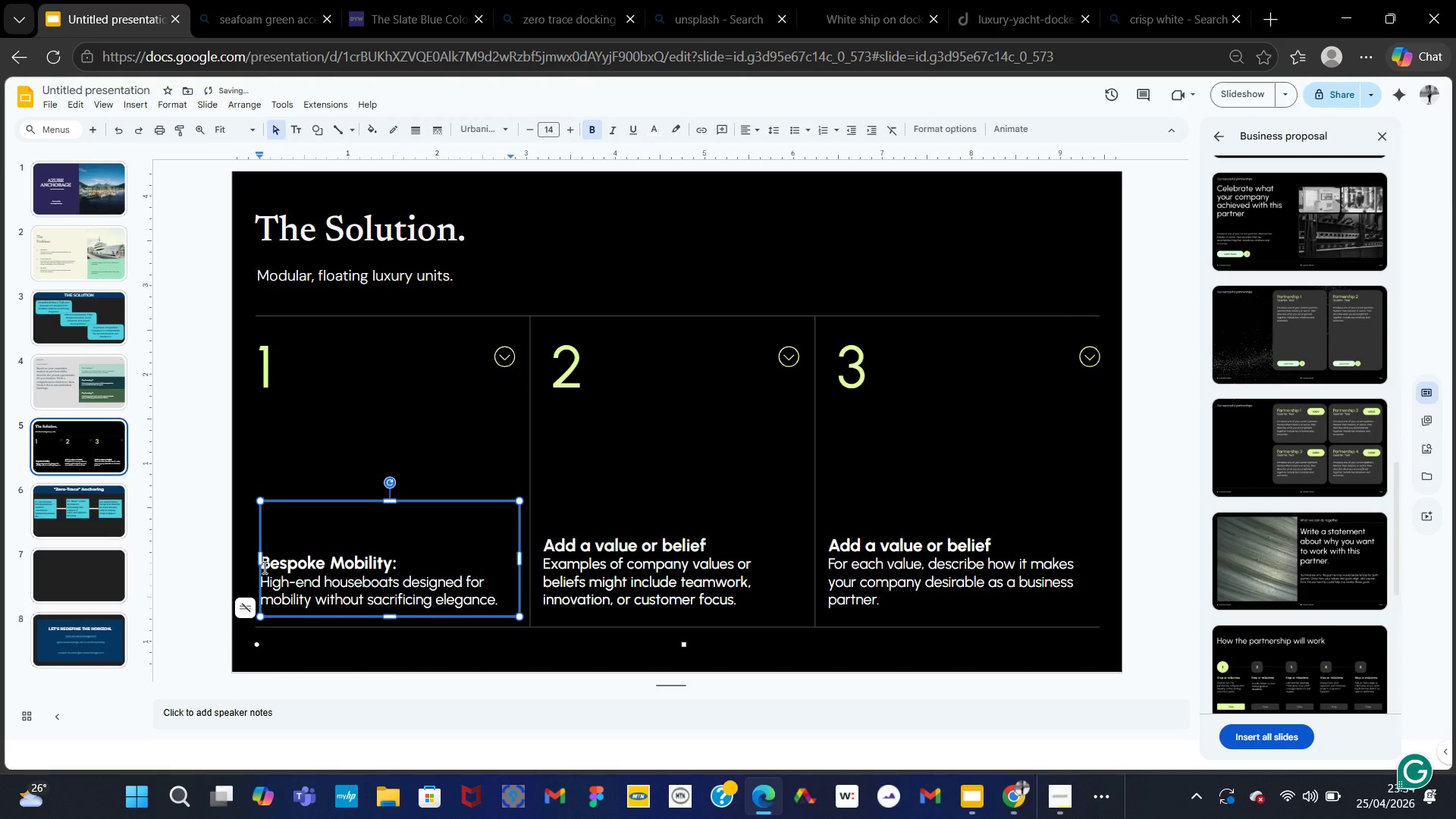 
key(Enter)
 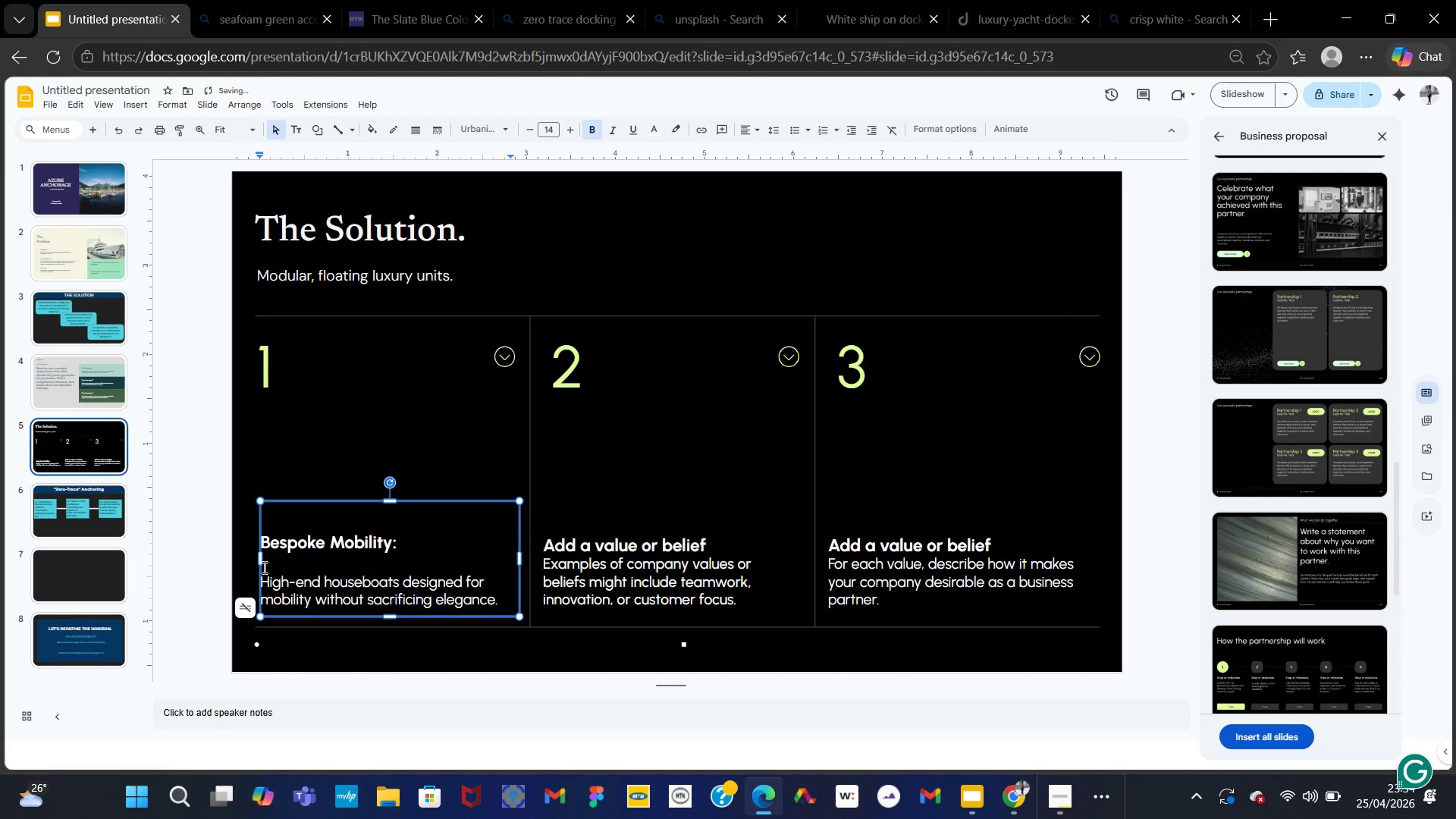 
key(Backspace)
 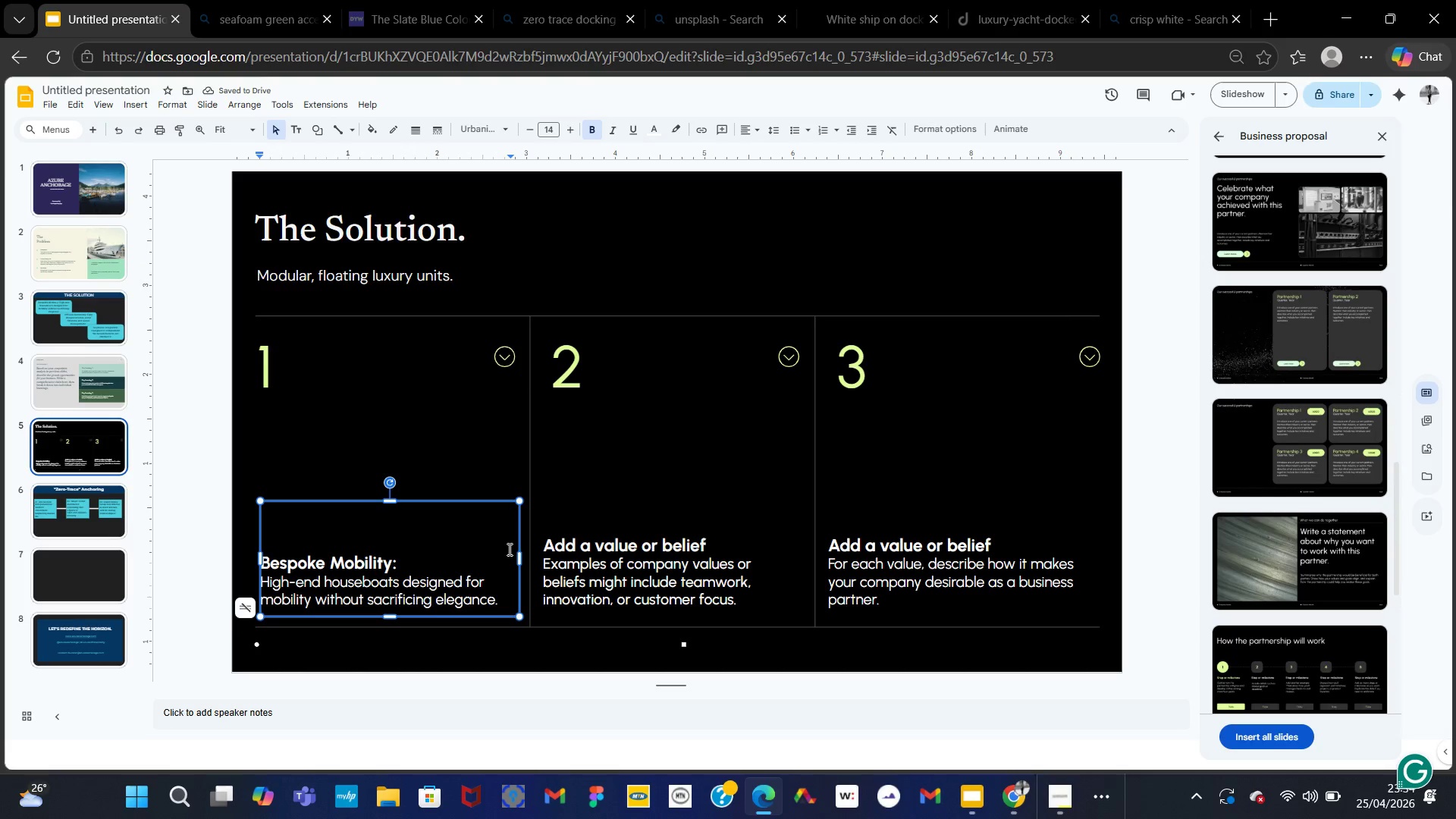 
left_click([626, 583])
 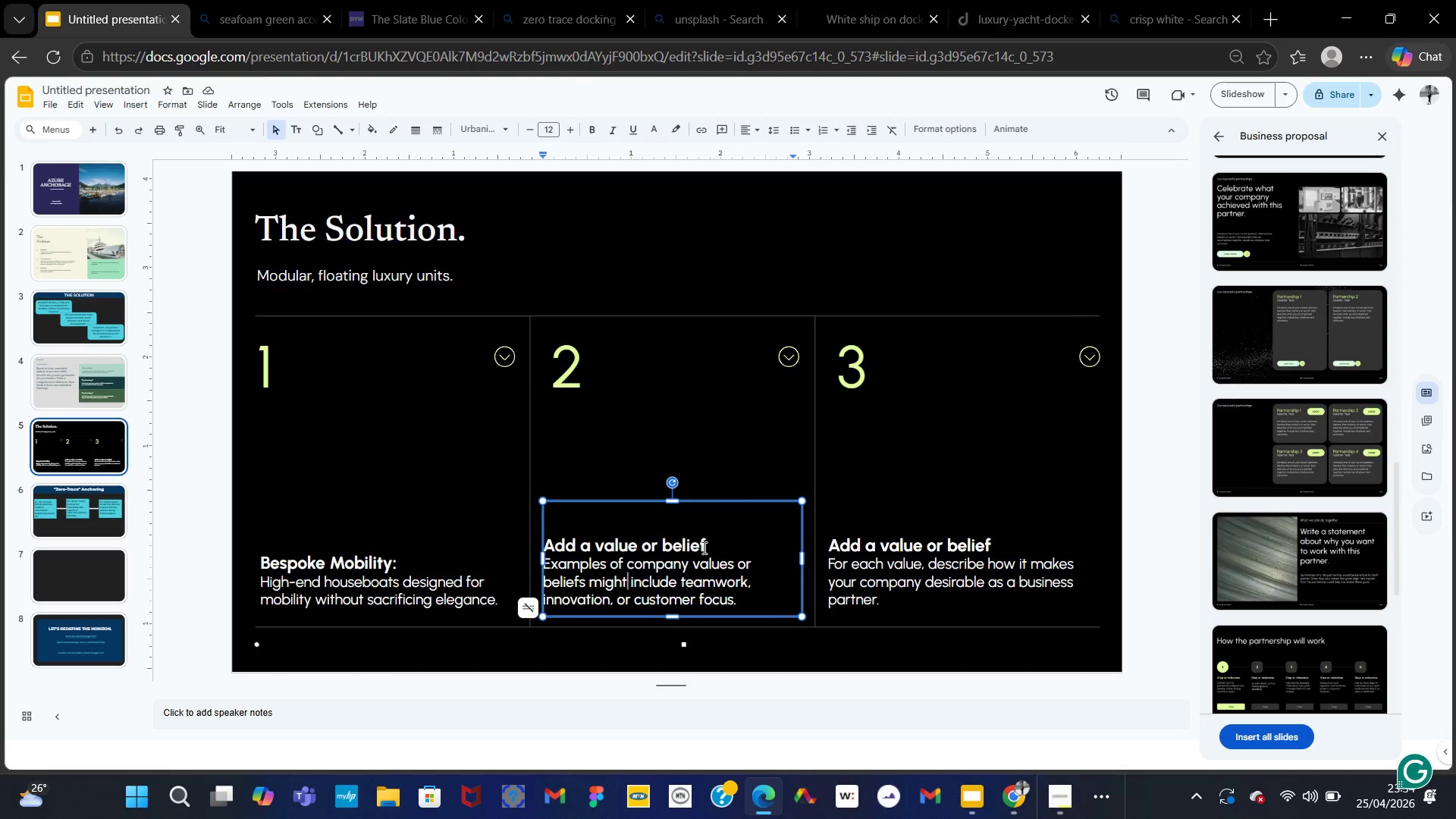 
left_click_drag(start_coordinate=[706, 545], to_coordinate=[544, 550])
 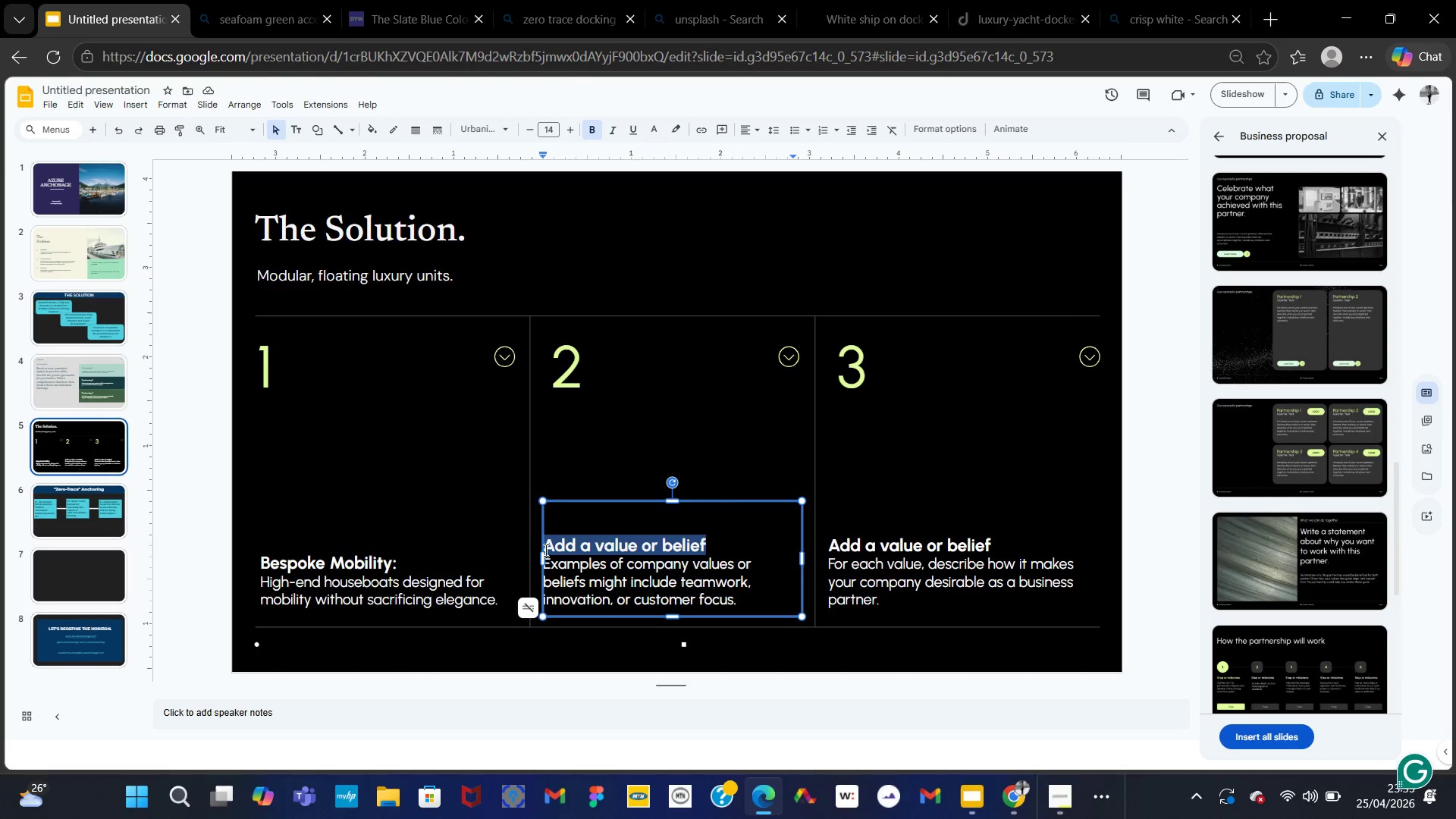 
type(off-grid Autonomy)
 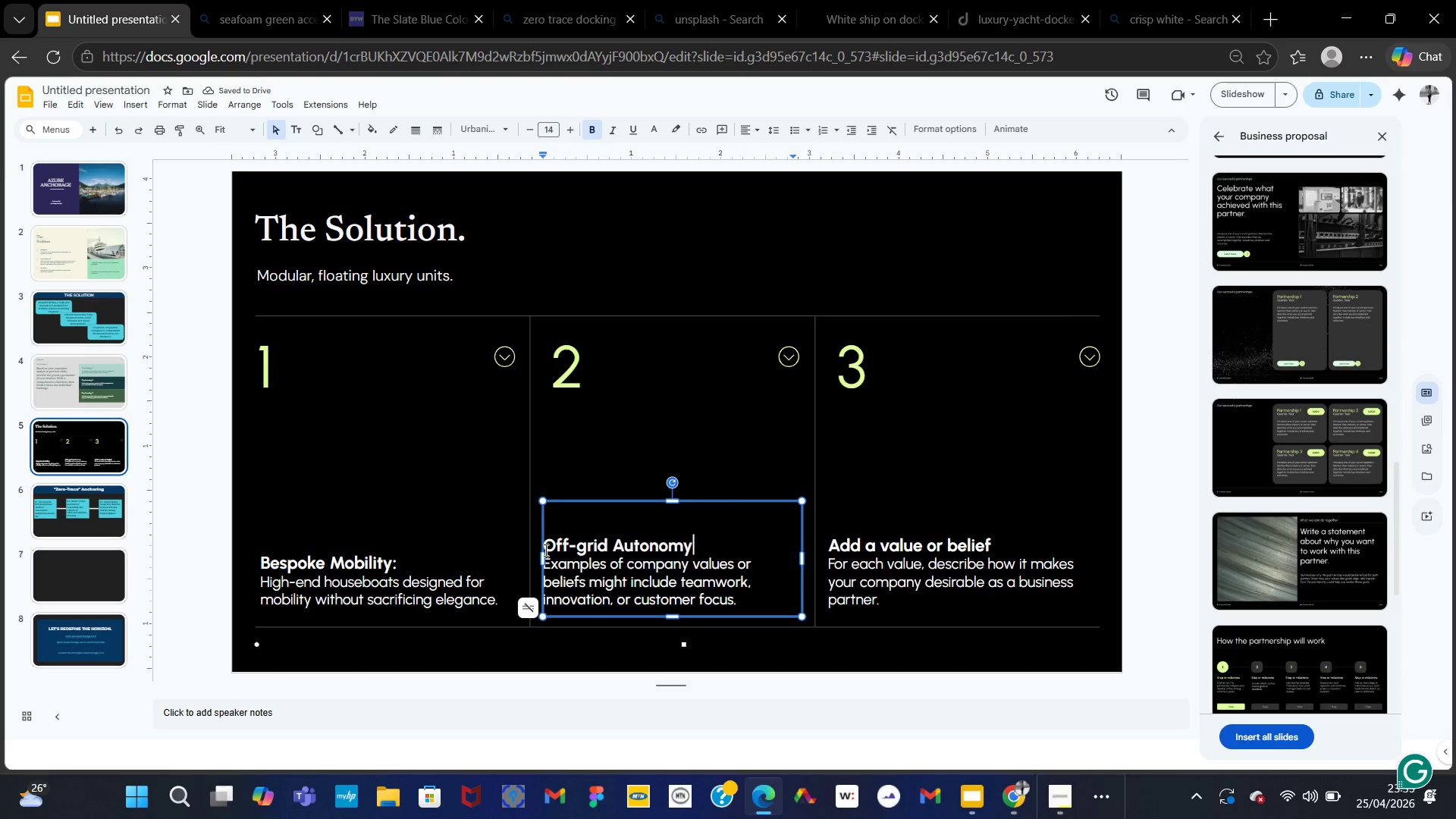 
key(Shift+Semicolon)
 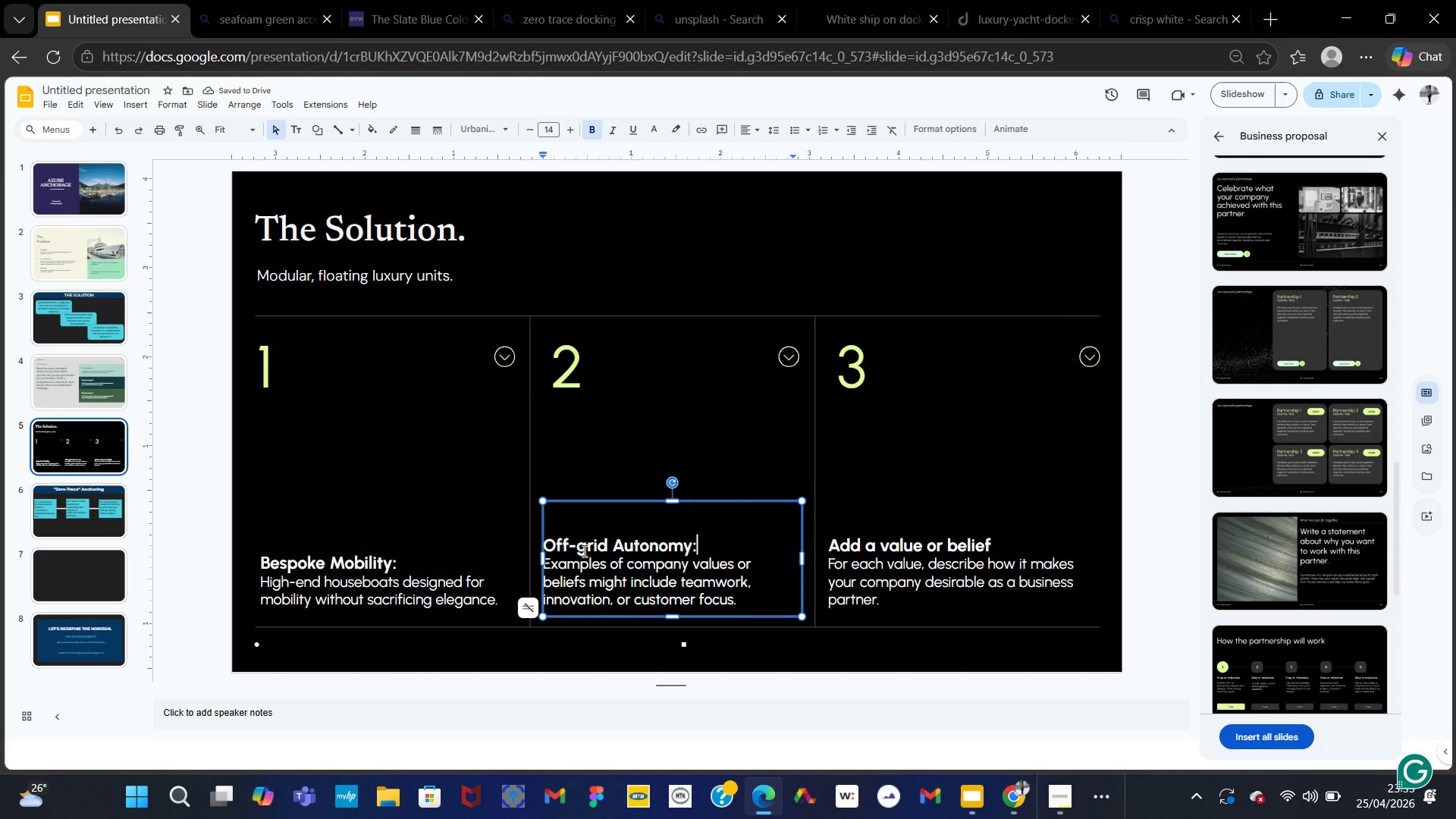 
left_click_drag(start_coordinate=[740, 603], to_coordinate=[544, 563])
 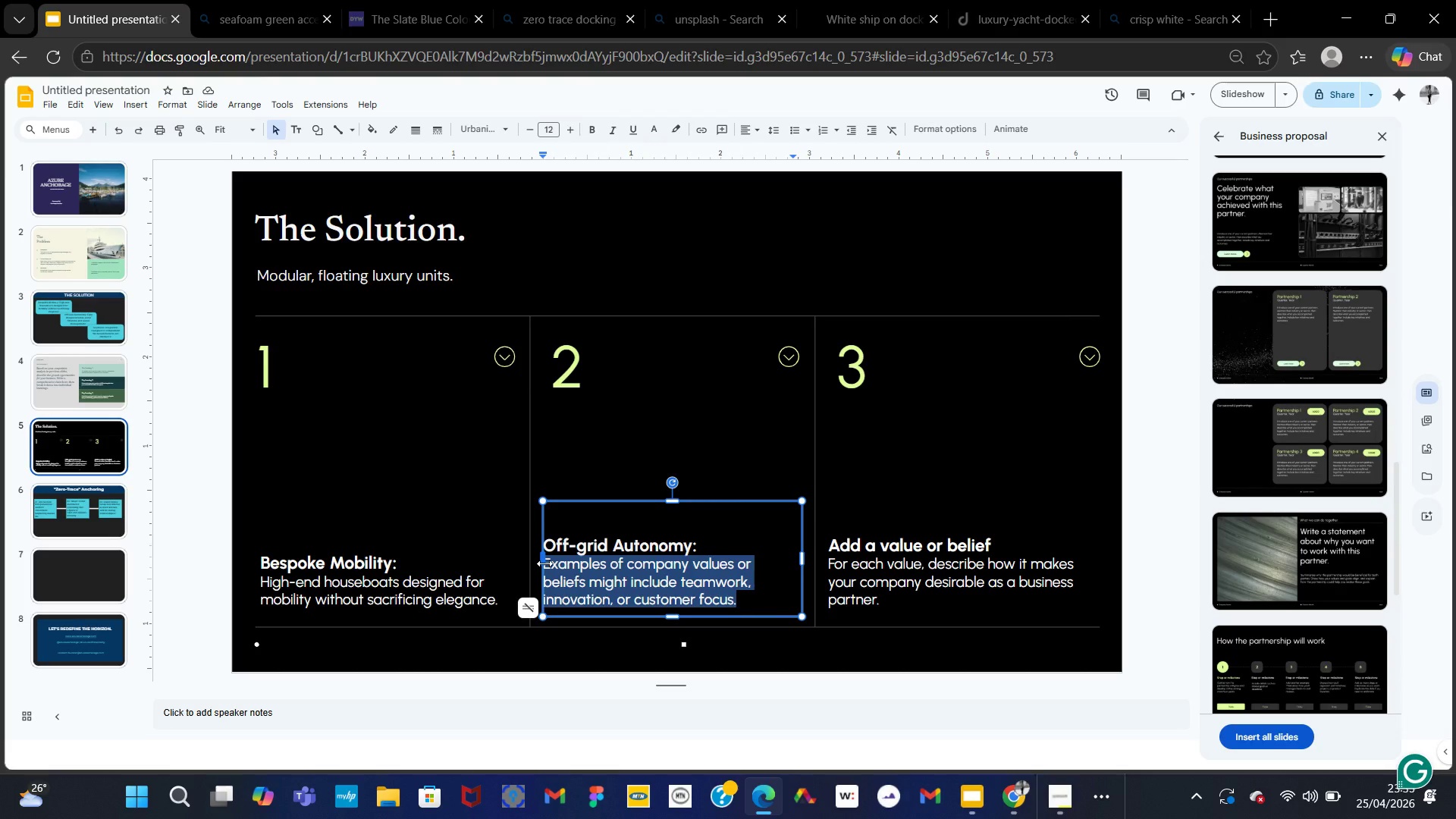 
type(fully integrated solar, water, )
key(Backspace)
key(Backspace)
type( filr)
key(Backspace)
type(tration, and waste management.)
 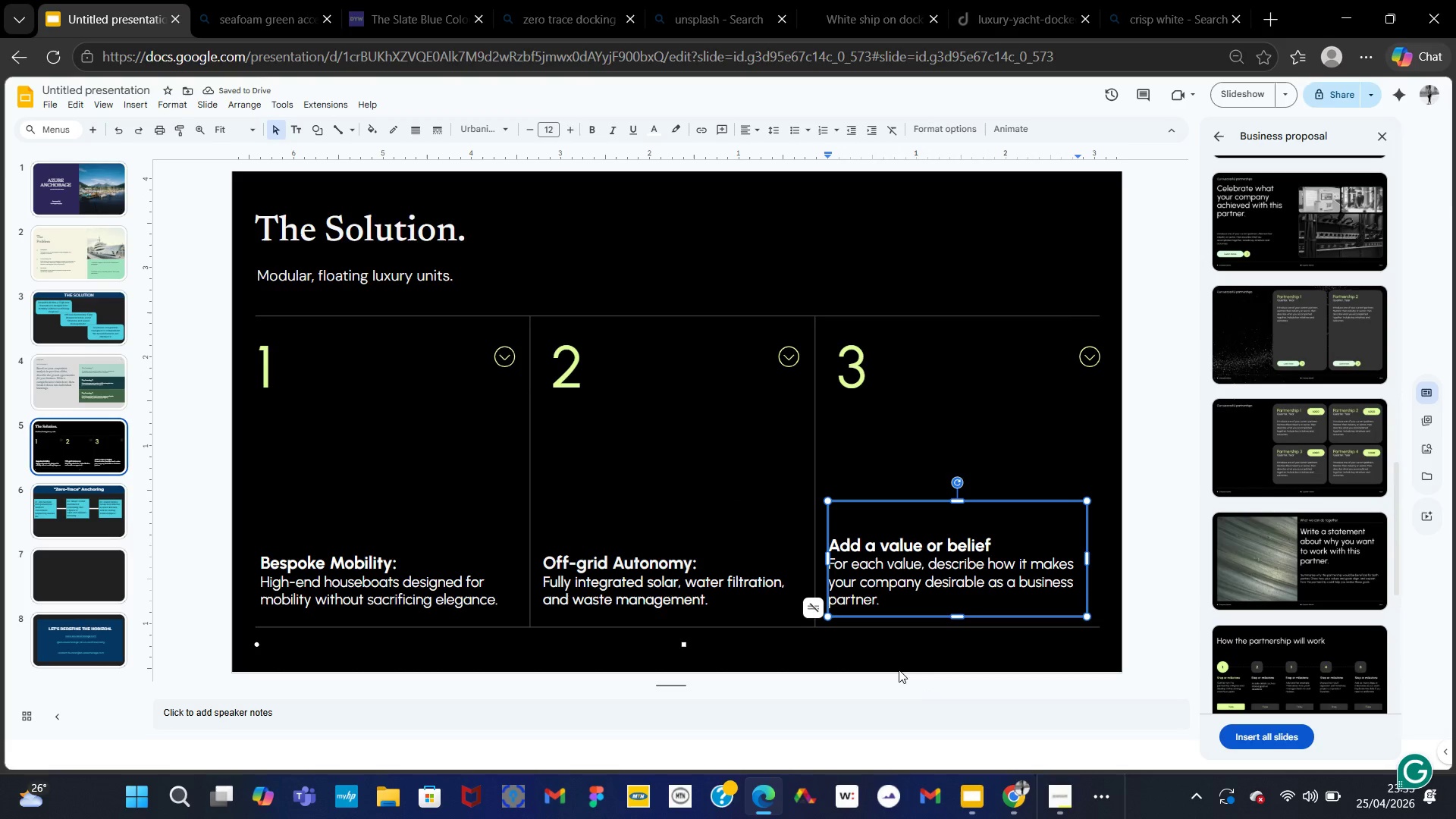 
left_click_drag(start_coordinate=[995, 535], to_coordinate=[832, 538])
 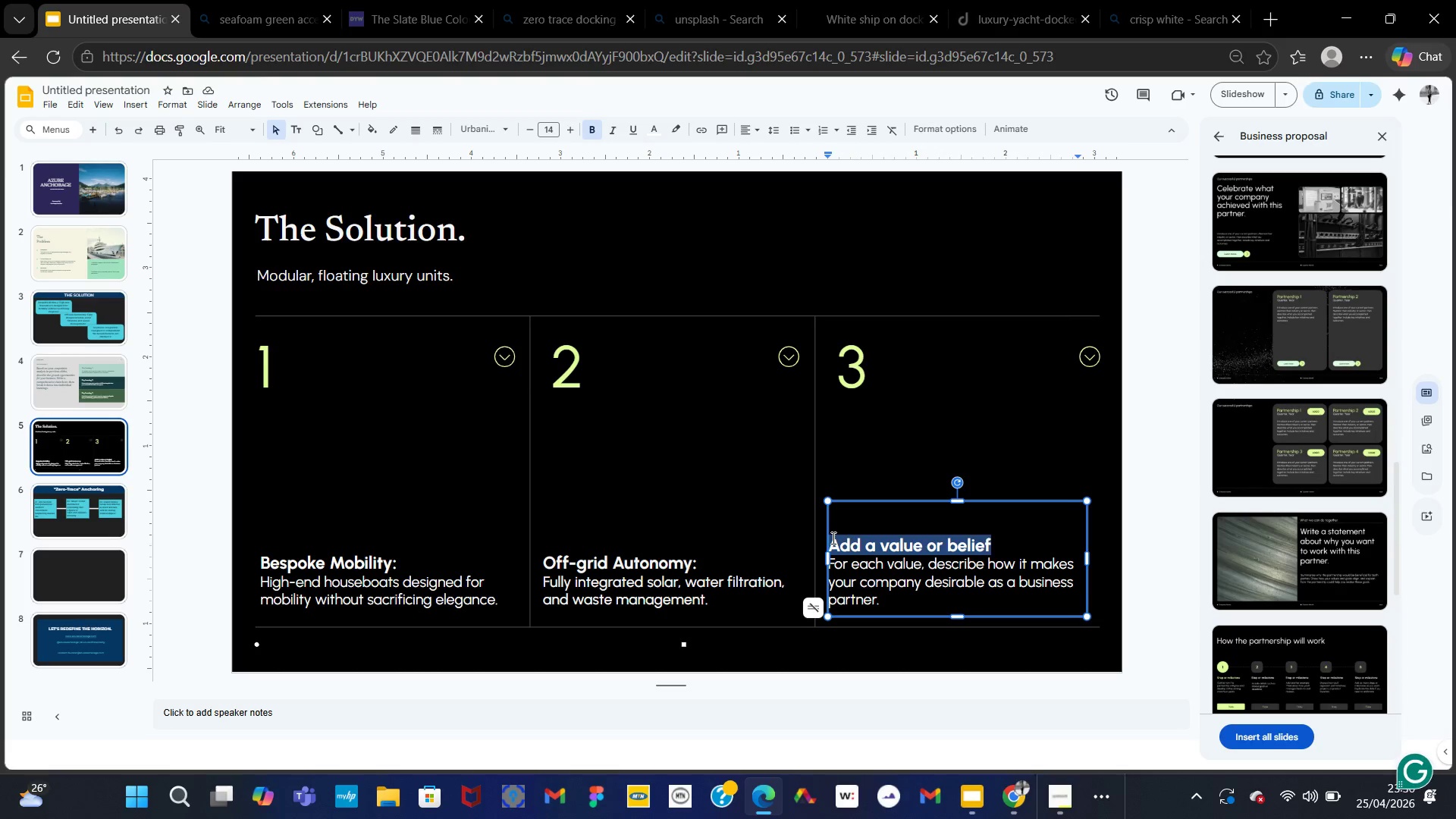 
type(seamless integration:)
 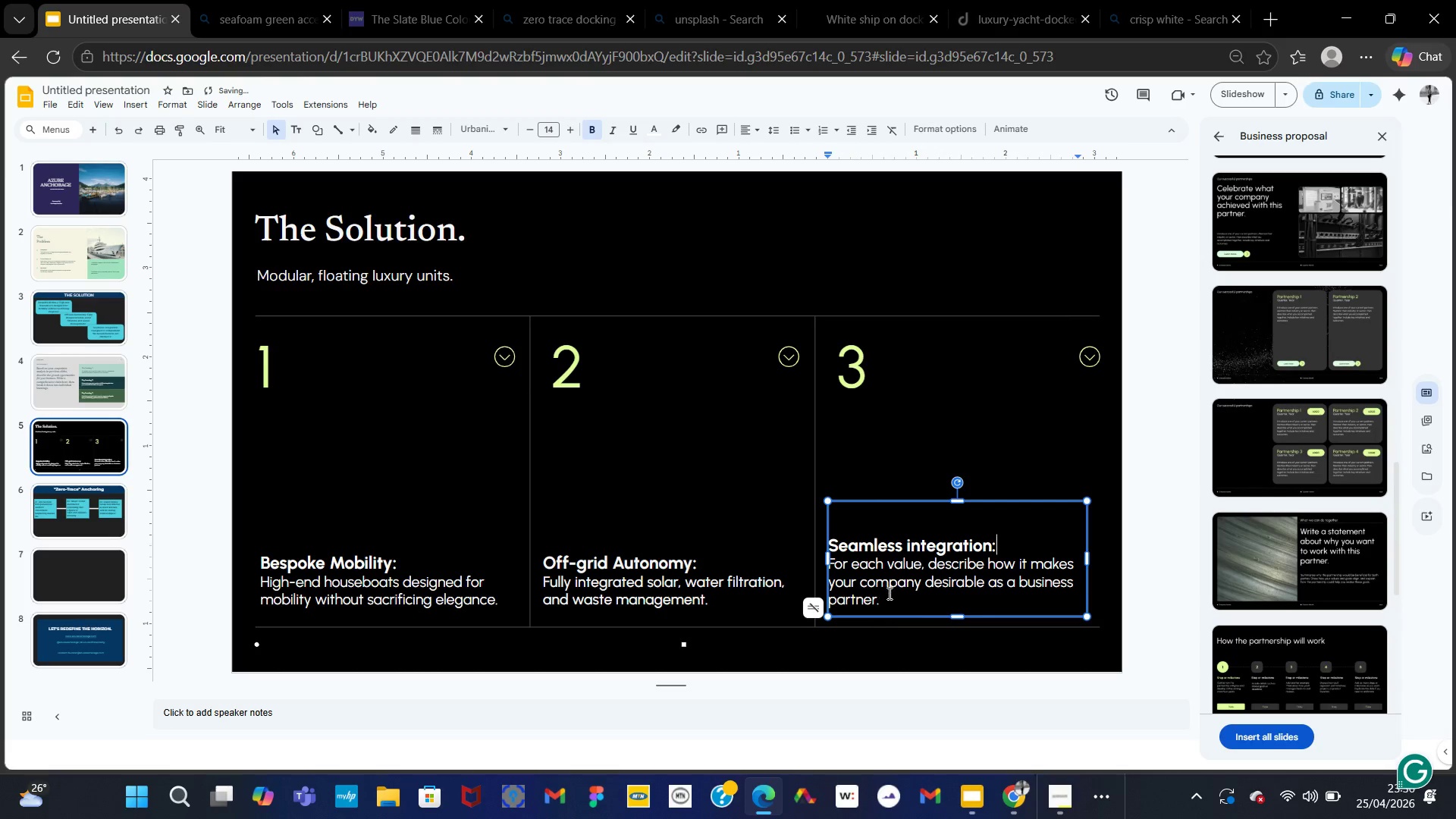 
left_click_drag(start_coordinate=[883, 596], to_coordinate=[828, 564])
 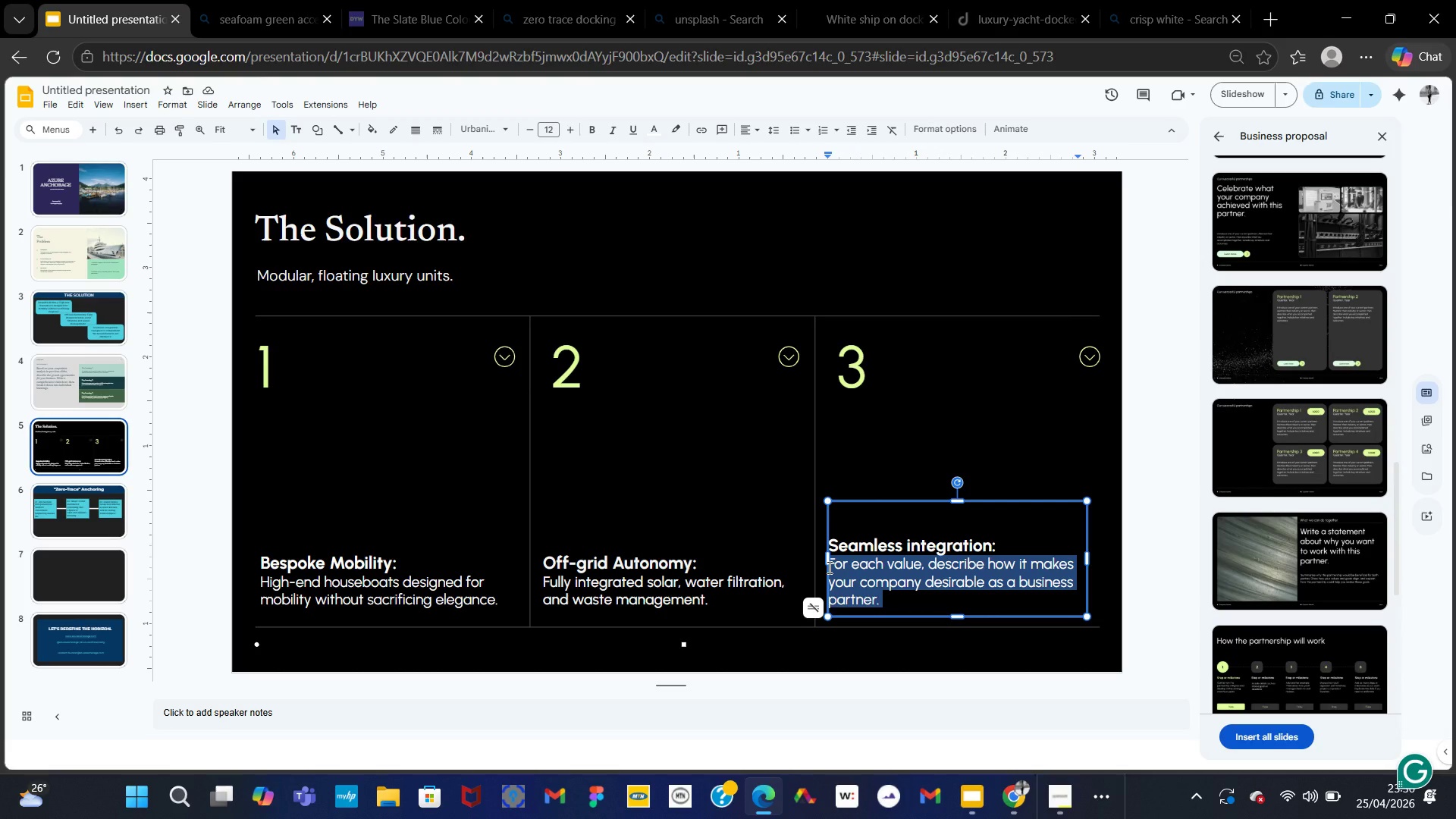 
wait(5.44)
 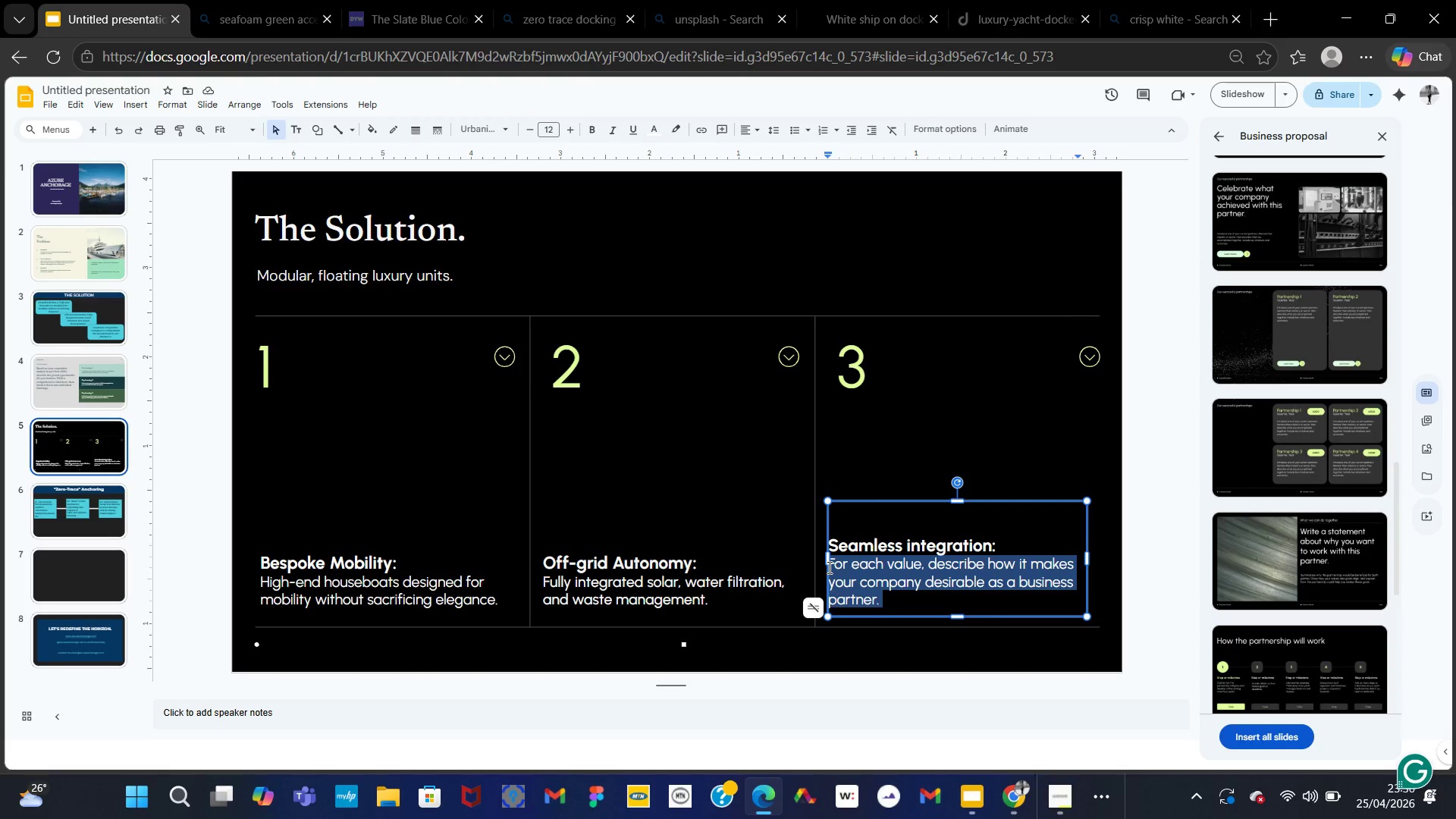 
type(its designed to be )
key(Backspace)
key(Backspace)
key(Backspace)
key(Backspace)
type( complementthhe )
key(Backspace)
key(Backspace)
key(Backspace)
key(Backspace)
key(Backspace)
type( the natural horizon, not obstruct it.)
 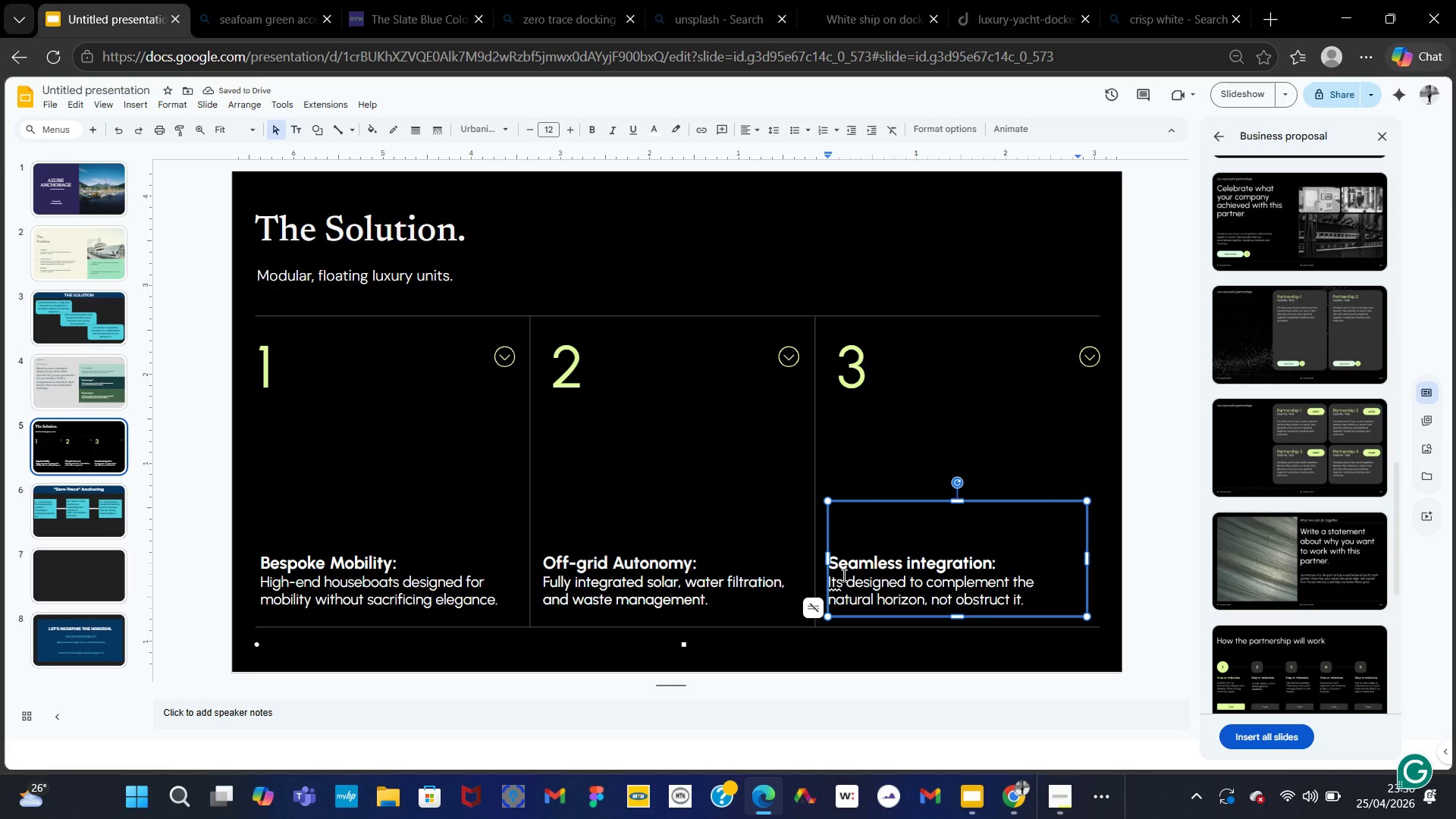 
left_click([833, 585])
 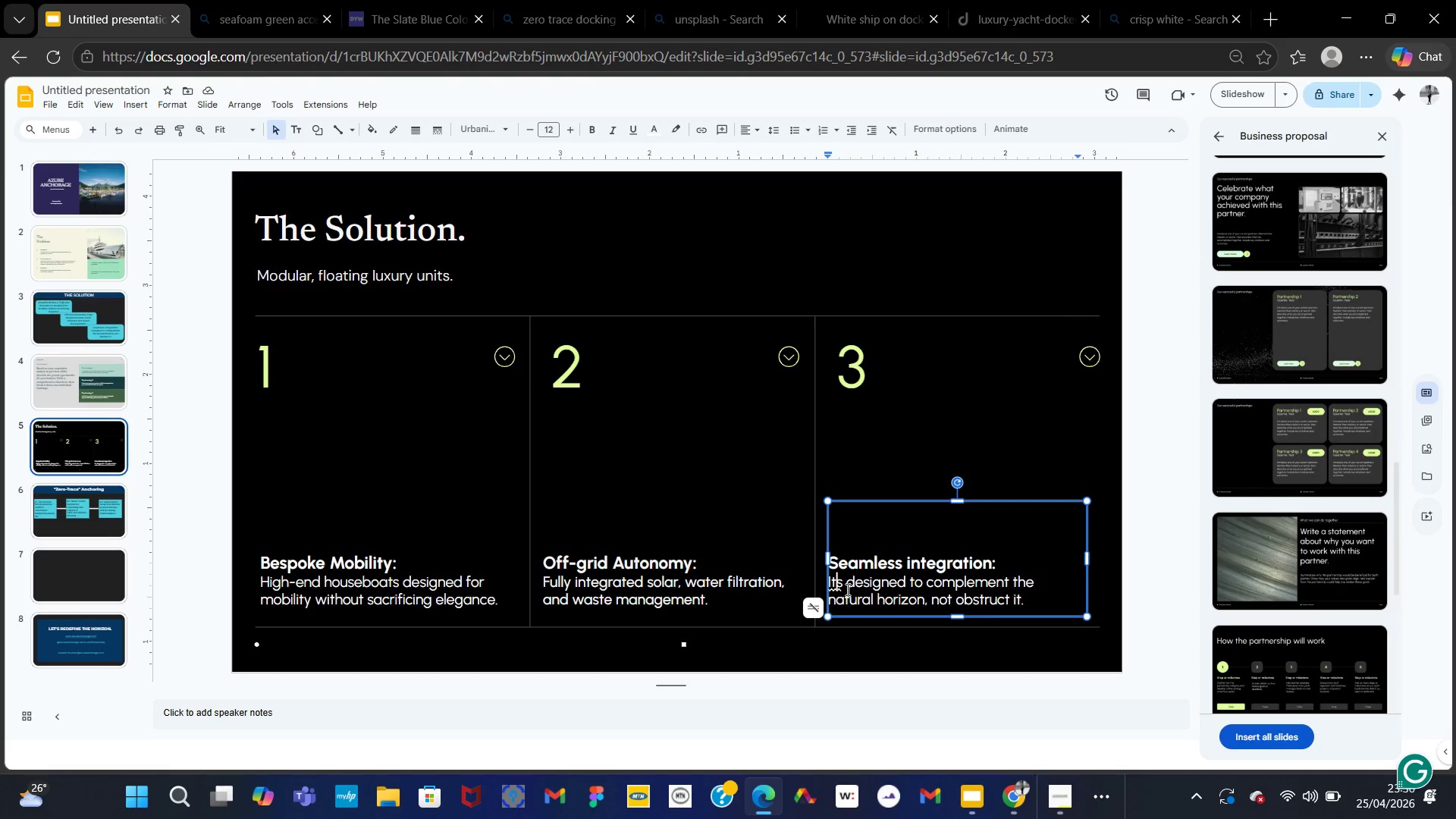 
key(Backquote)
 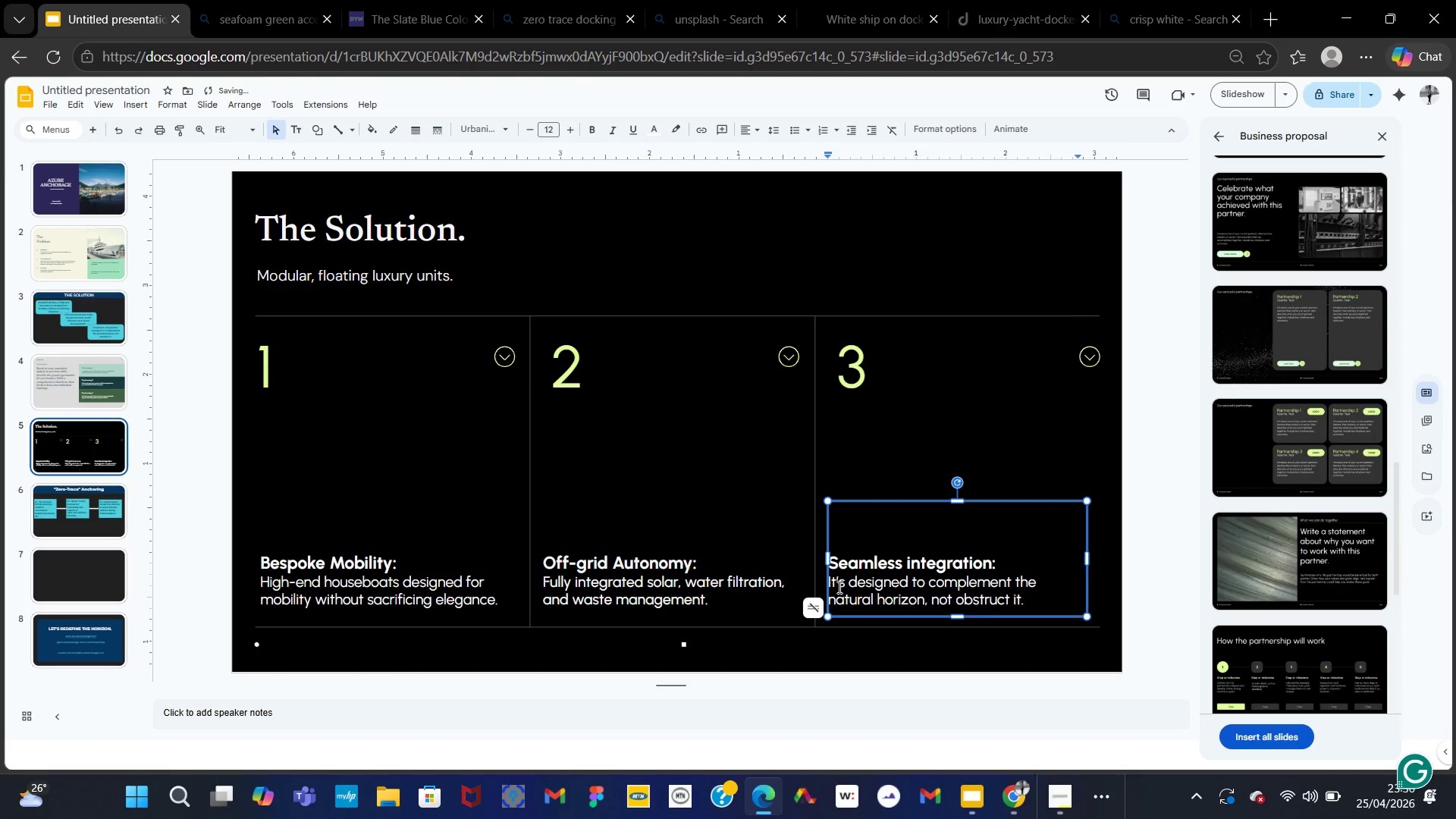 
left_click([698, 429])
 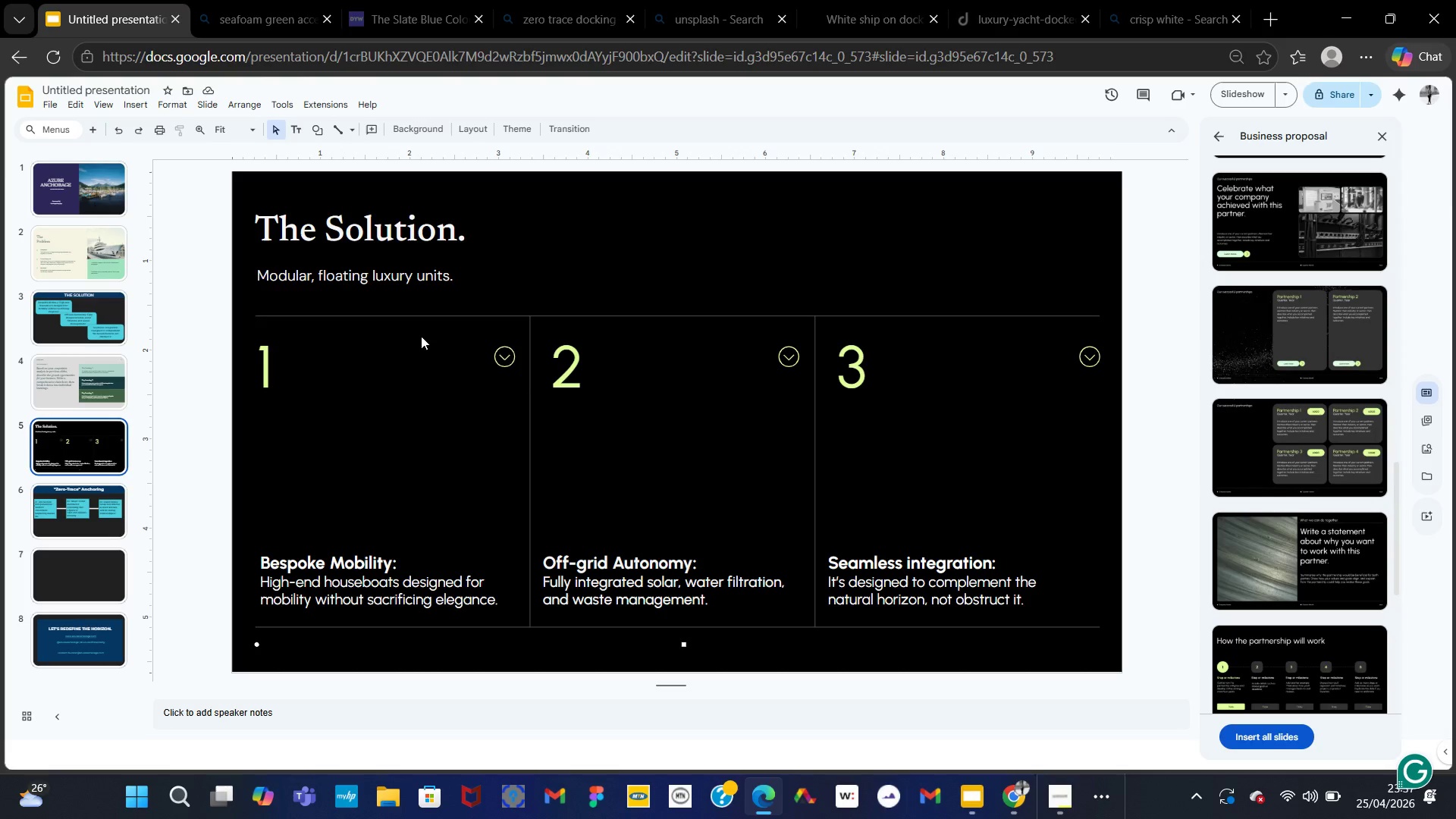 
wait(7.64)
 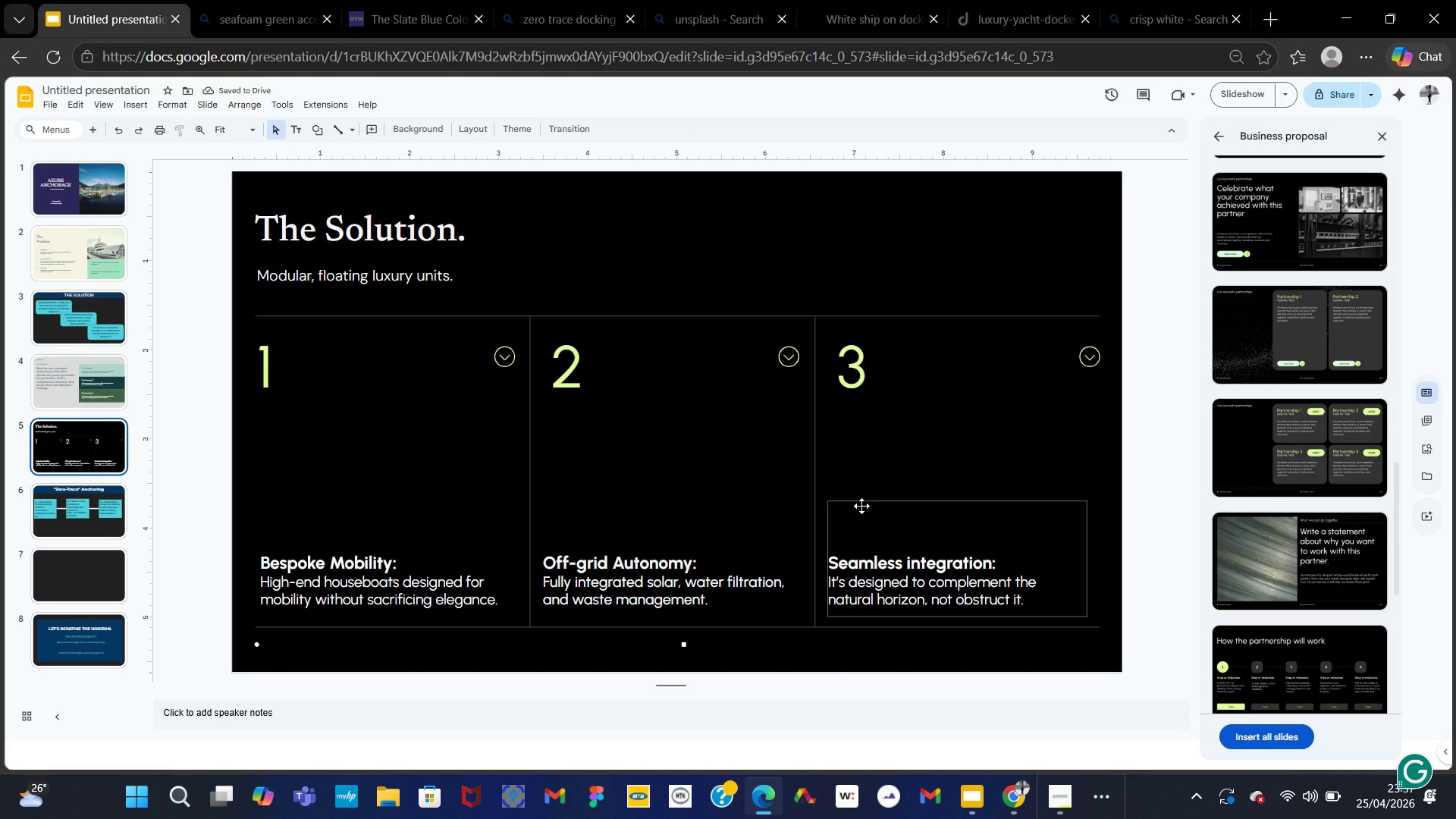 
left_click([69, 253])
 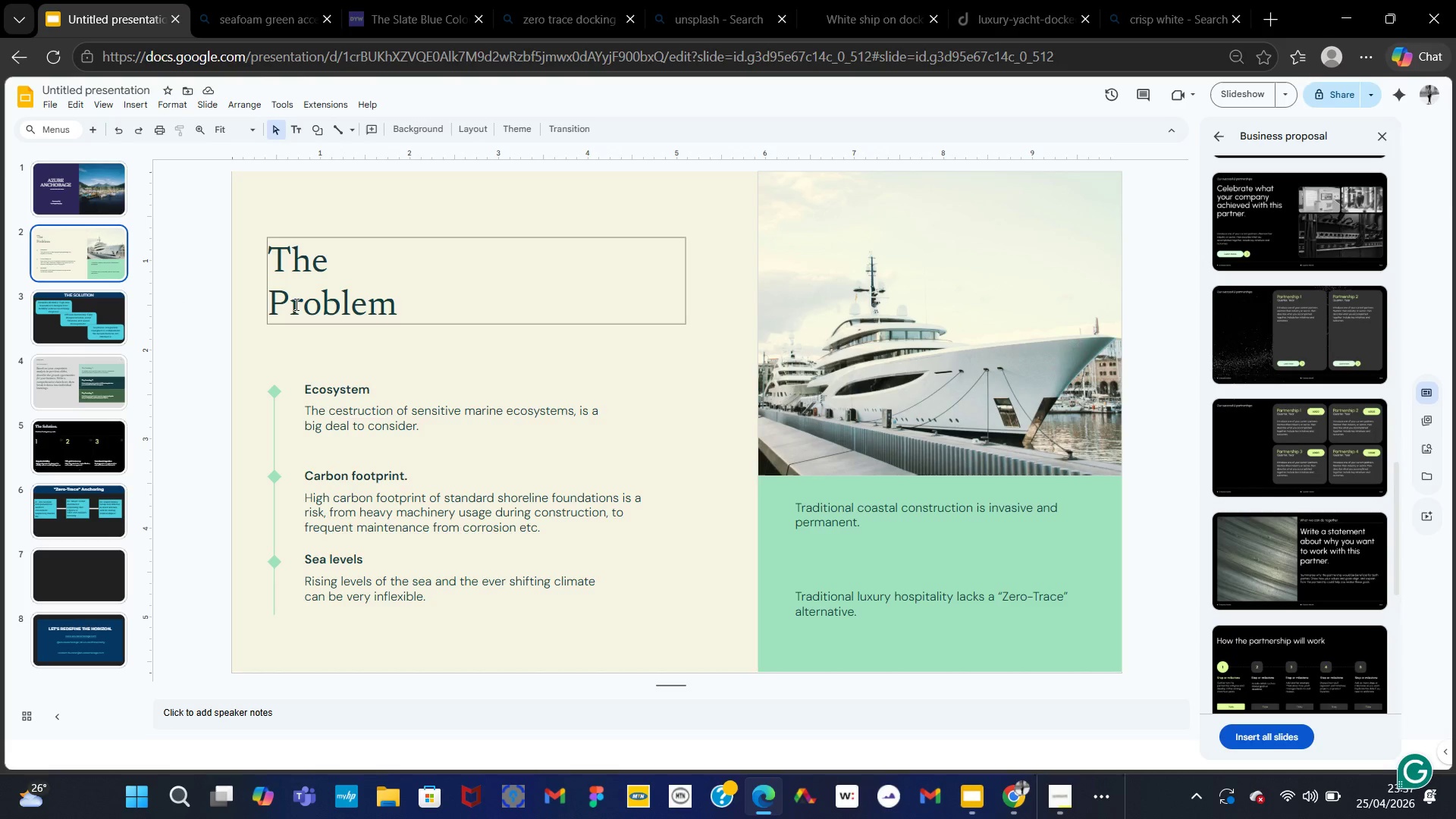 
left_click([297, 302])
 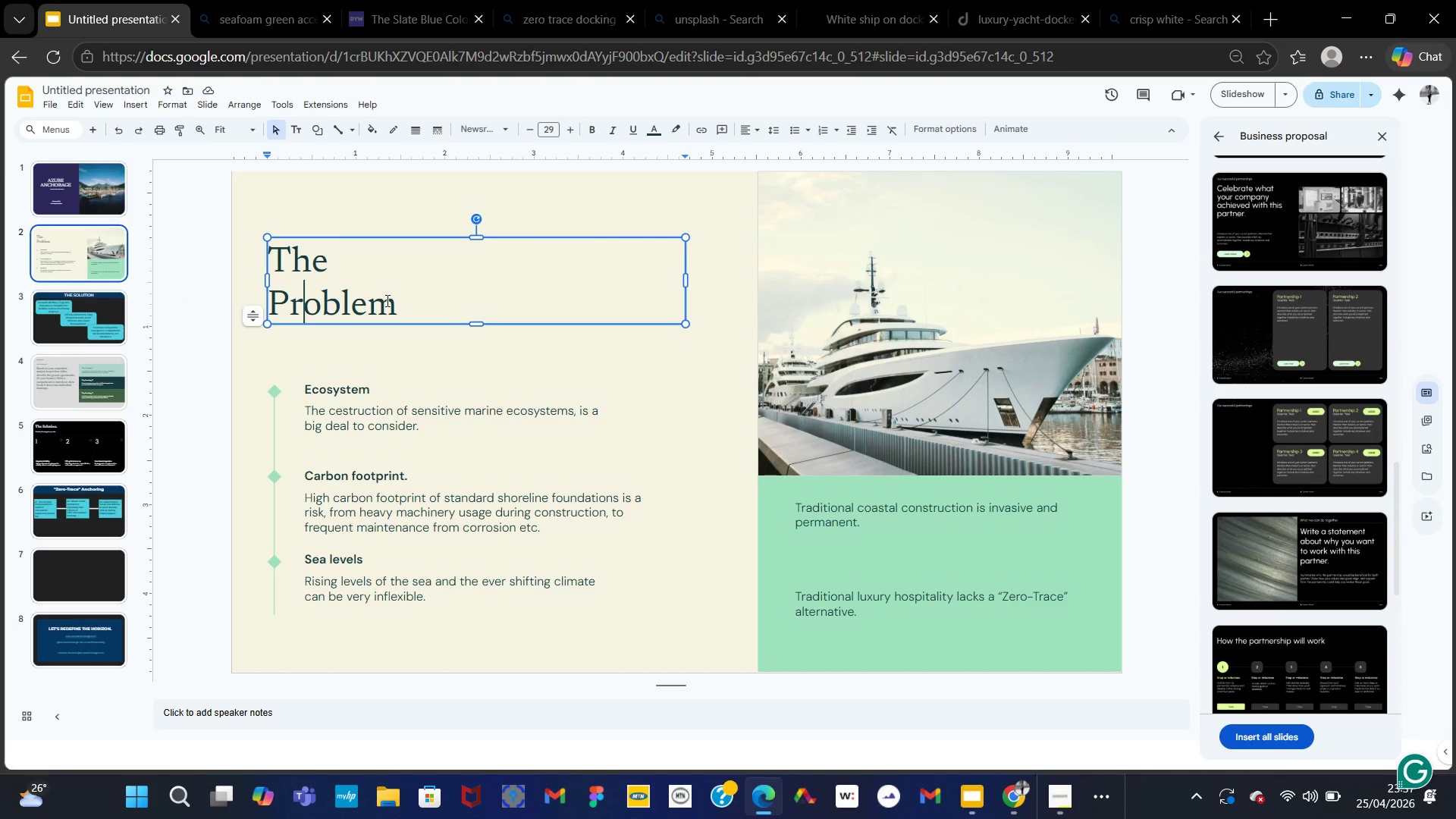 
mouse_move([650, 164])
 